 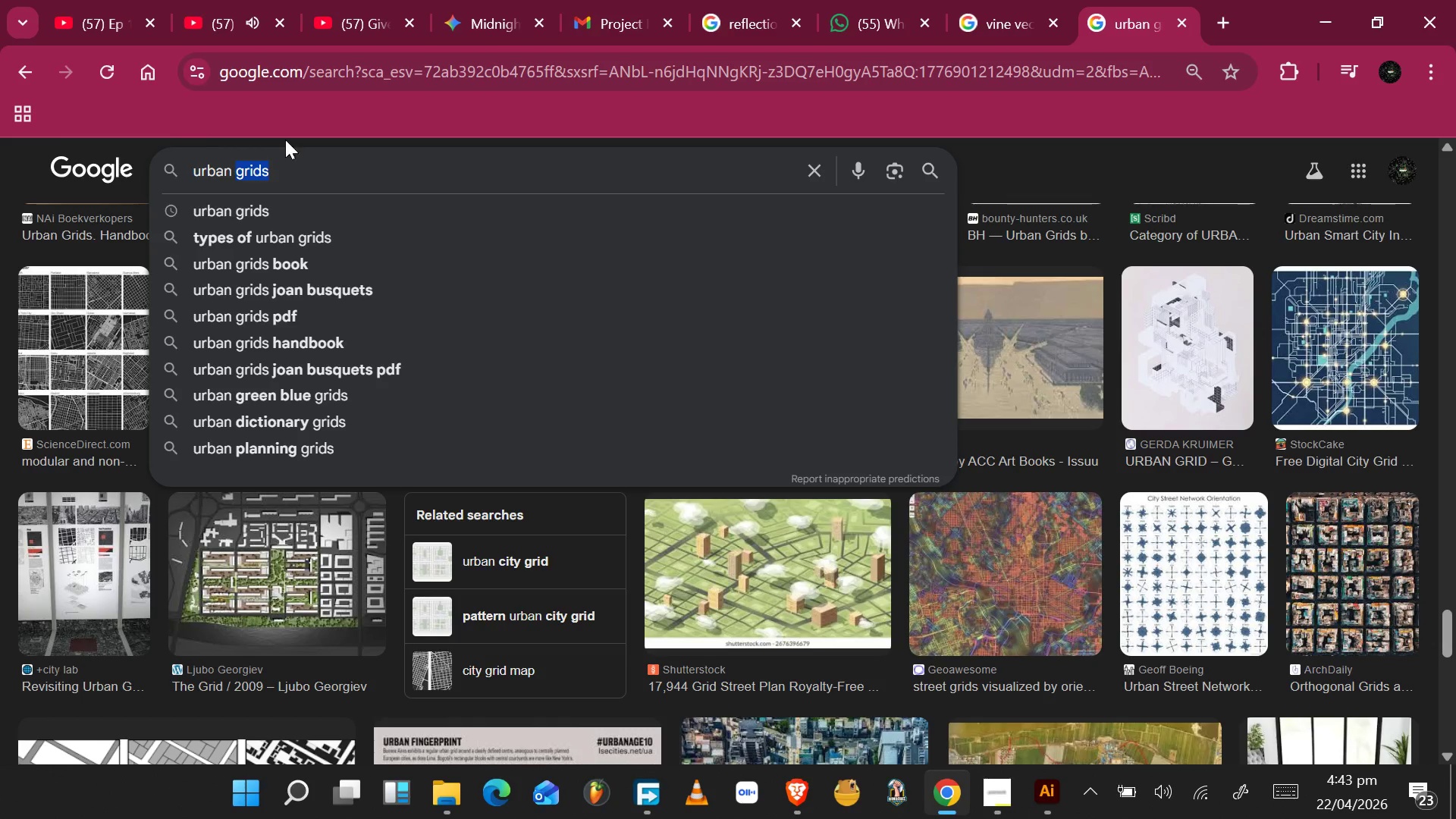 
key(Control+A)
 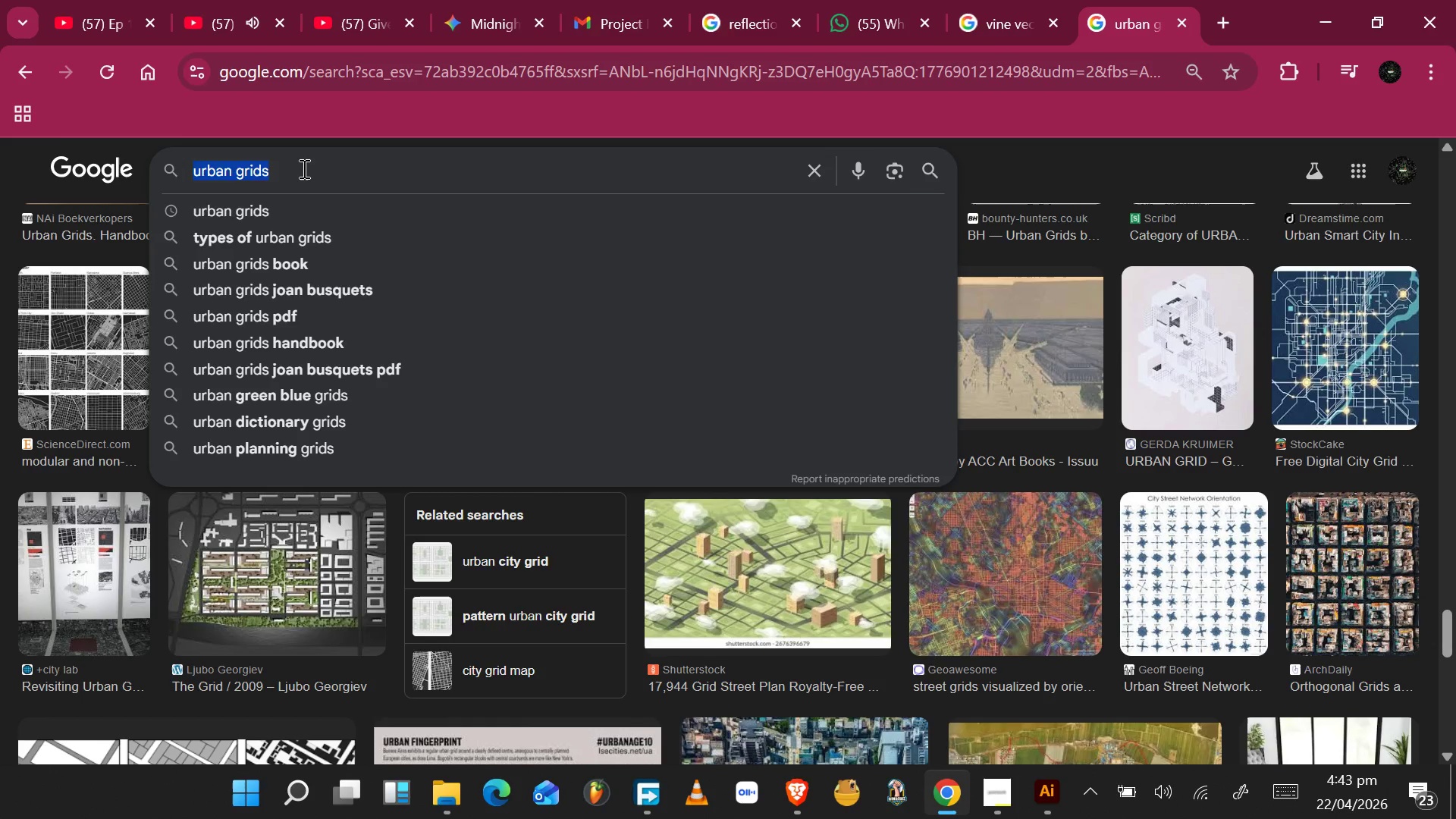 
key(Control+V)
 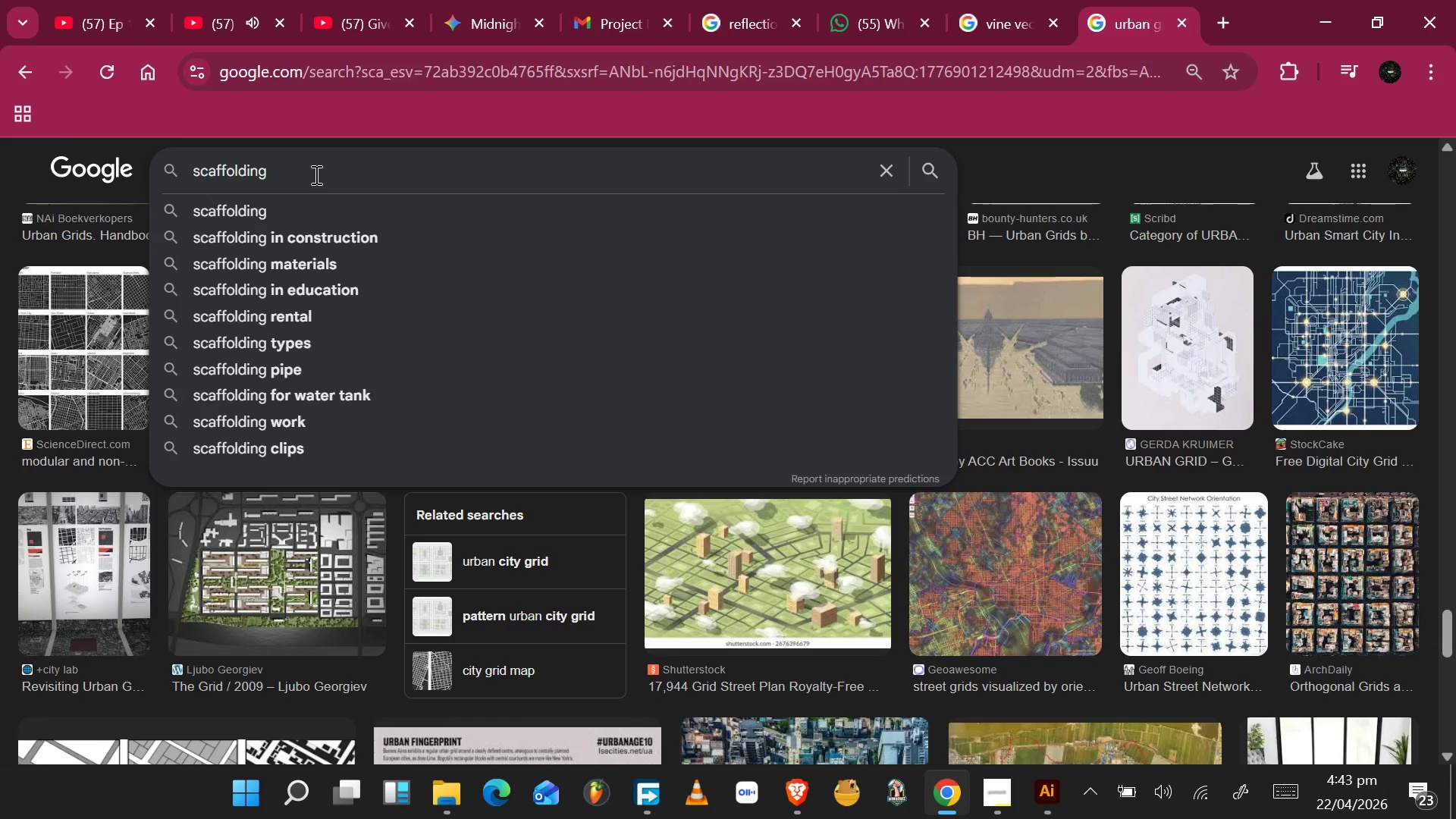 
key(Control+Enter)
 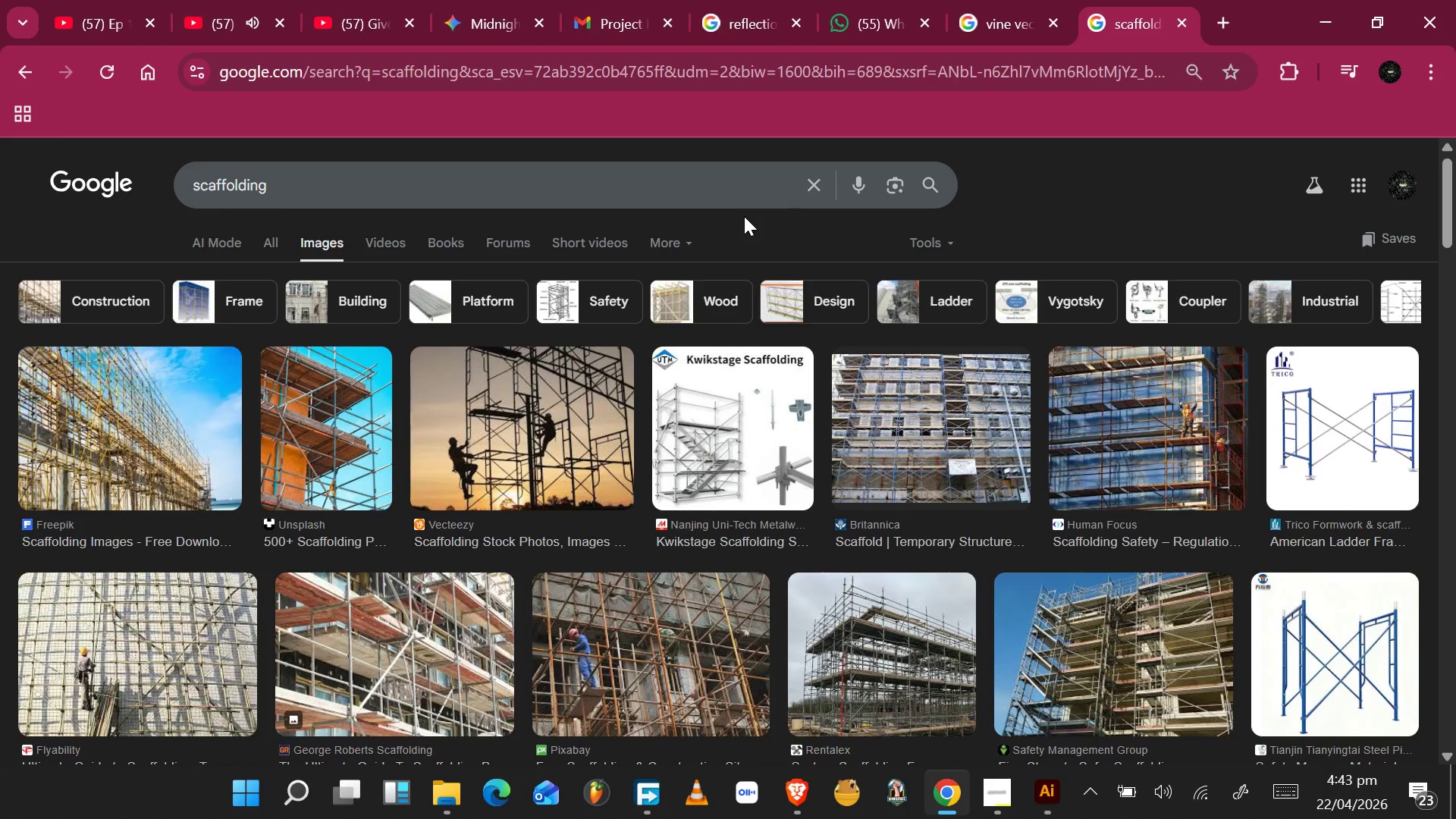 
wait(6.25)
 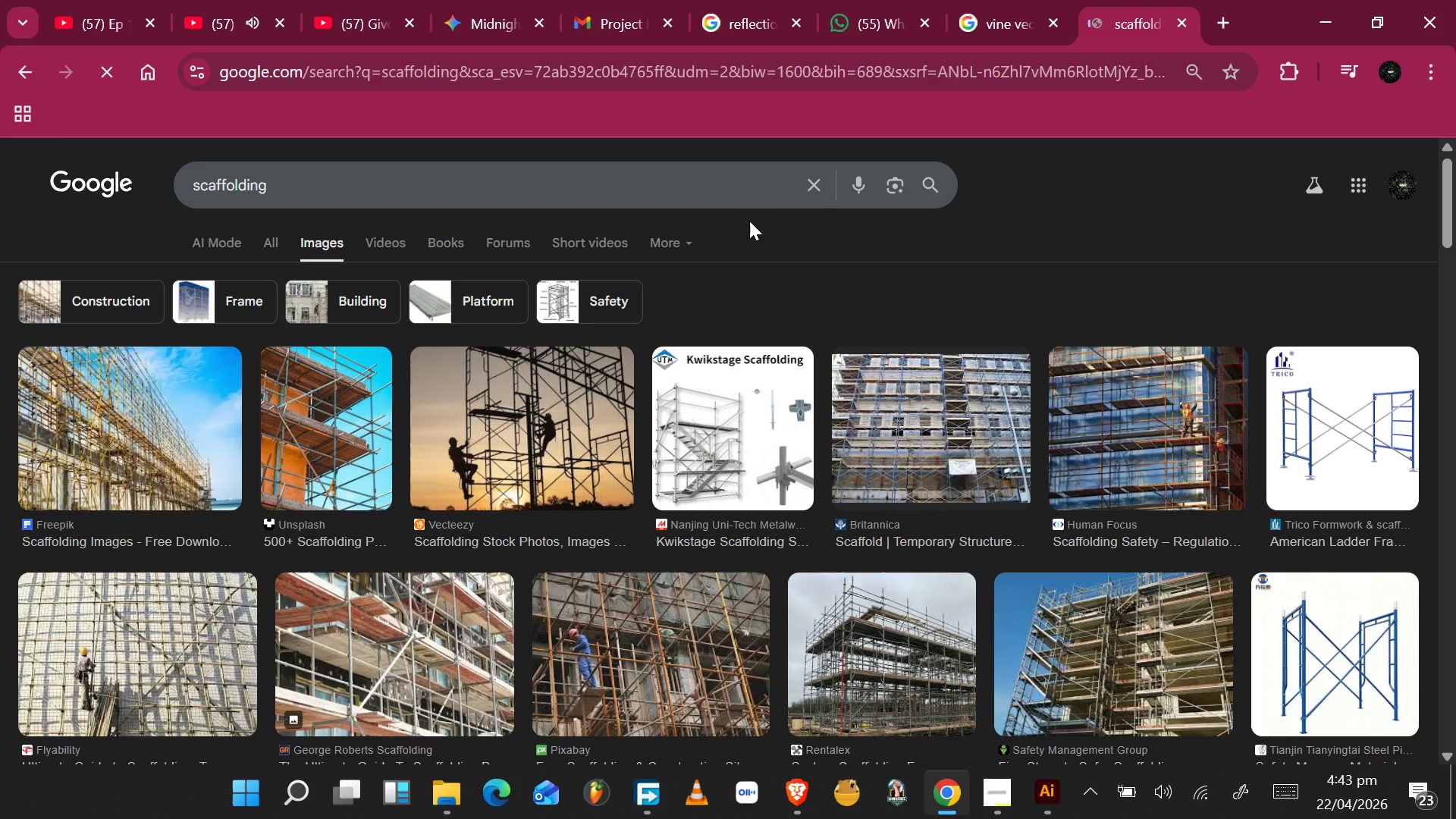 
left_click([1225, 30])
 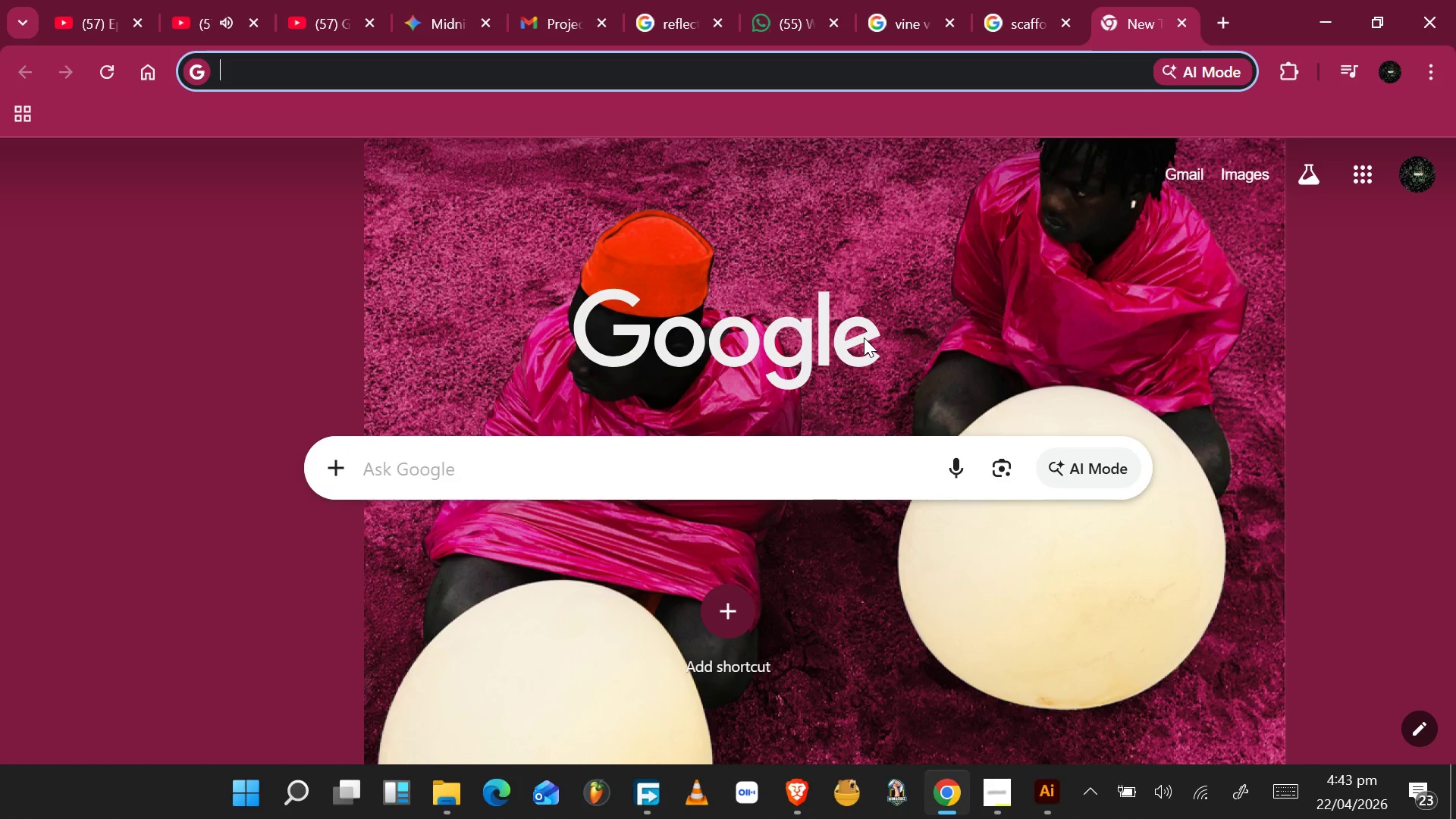 
wait(7.5)
 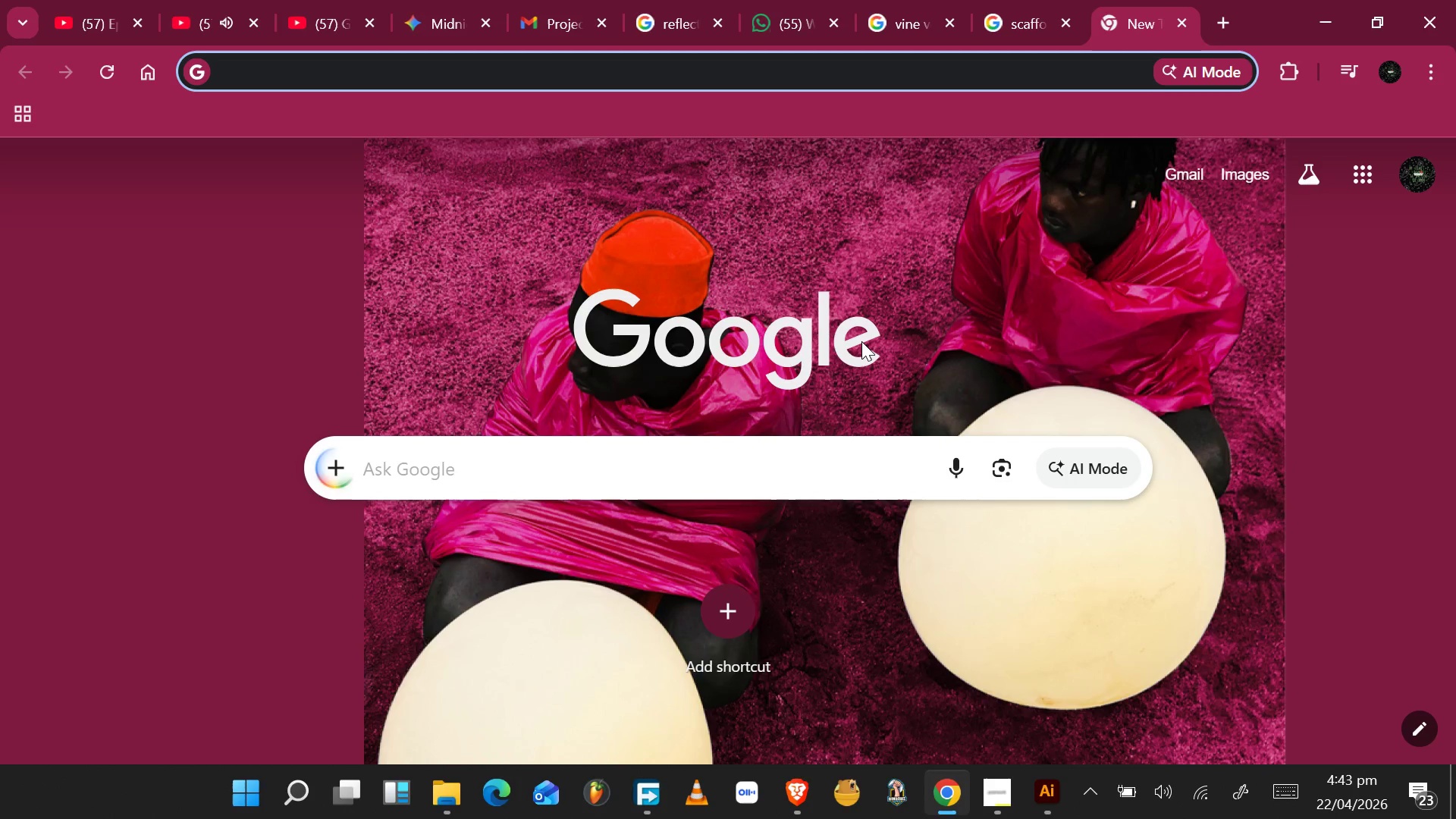 
left_click([571, 446])
 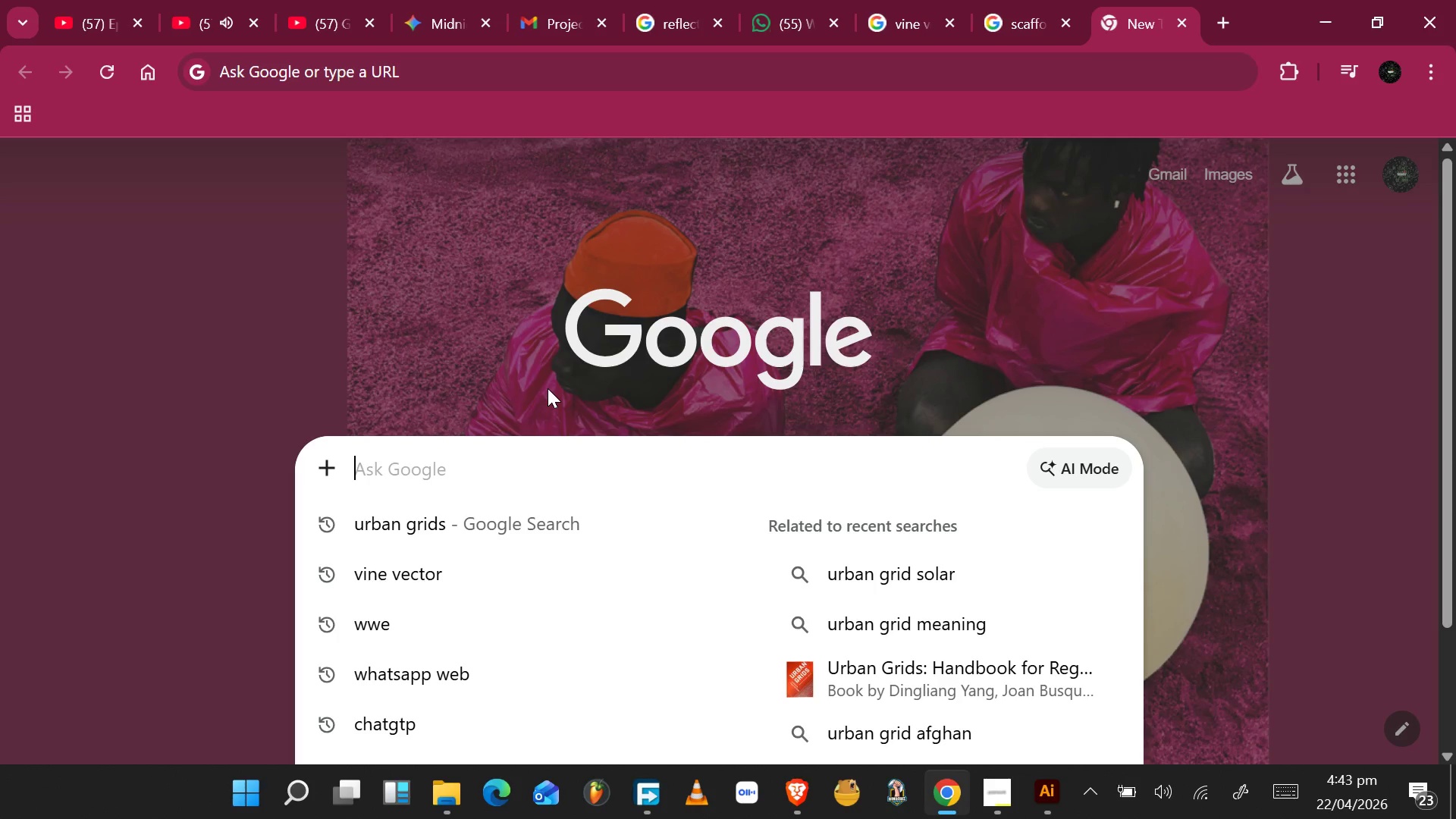 
type(concrea)
key(Backspace)
type(te grey hex)
 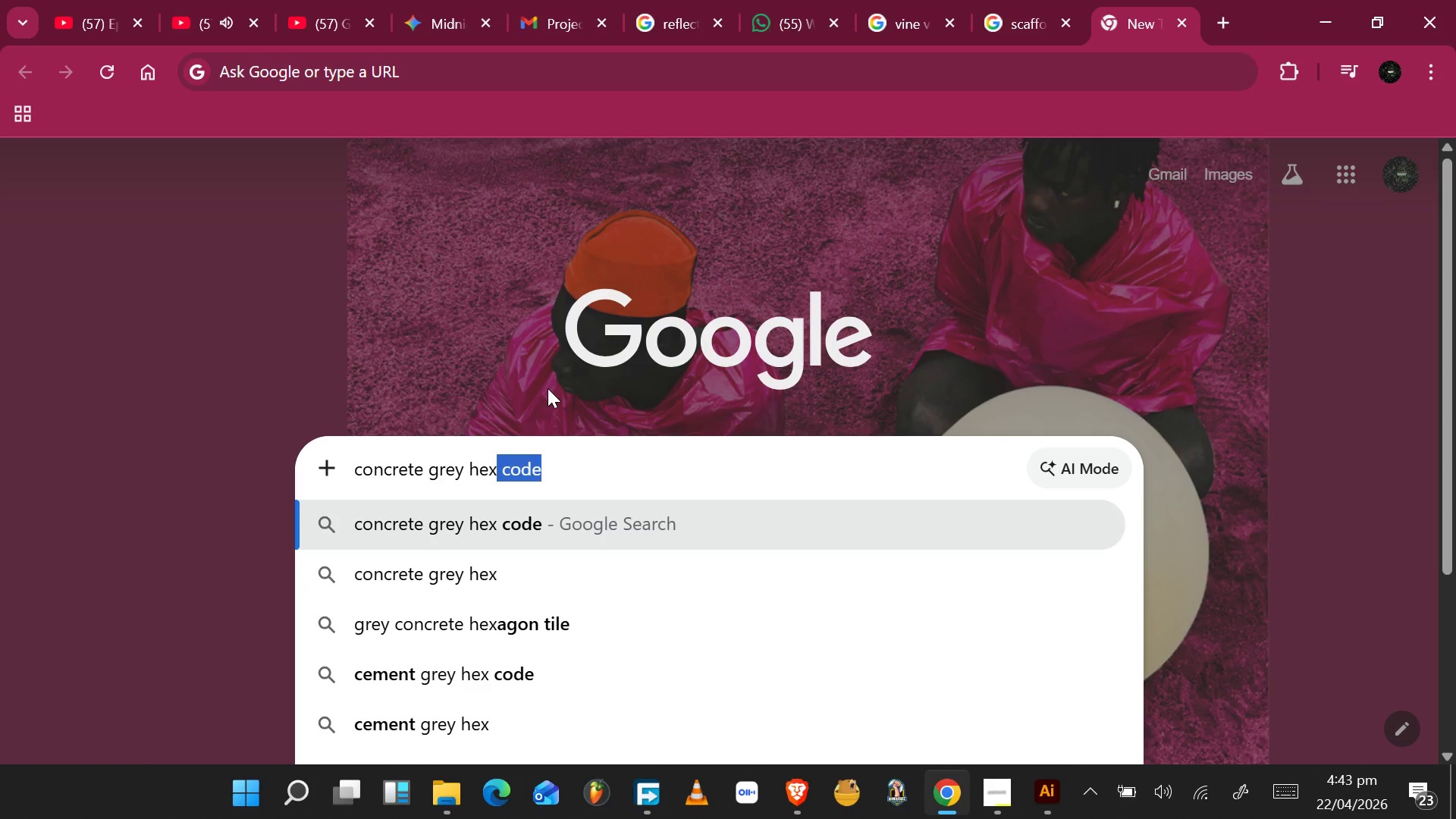 
key(Enter)
 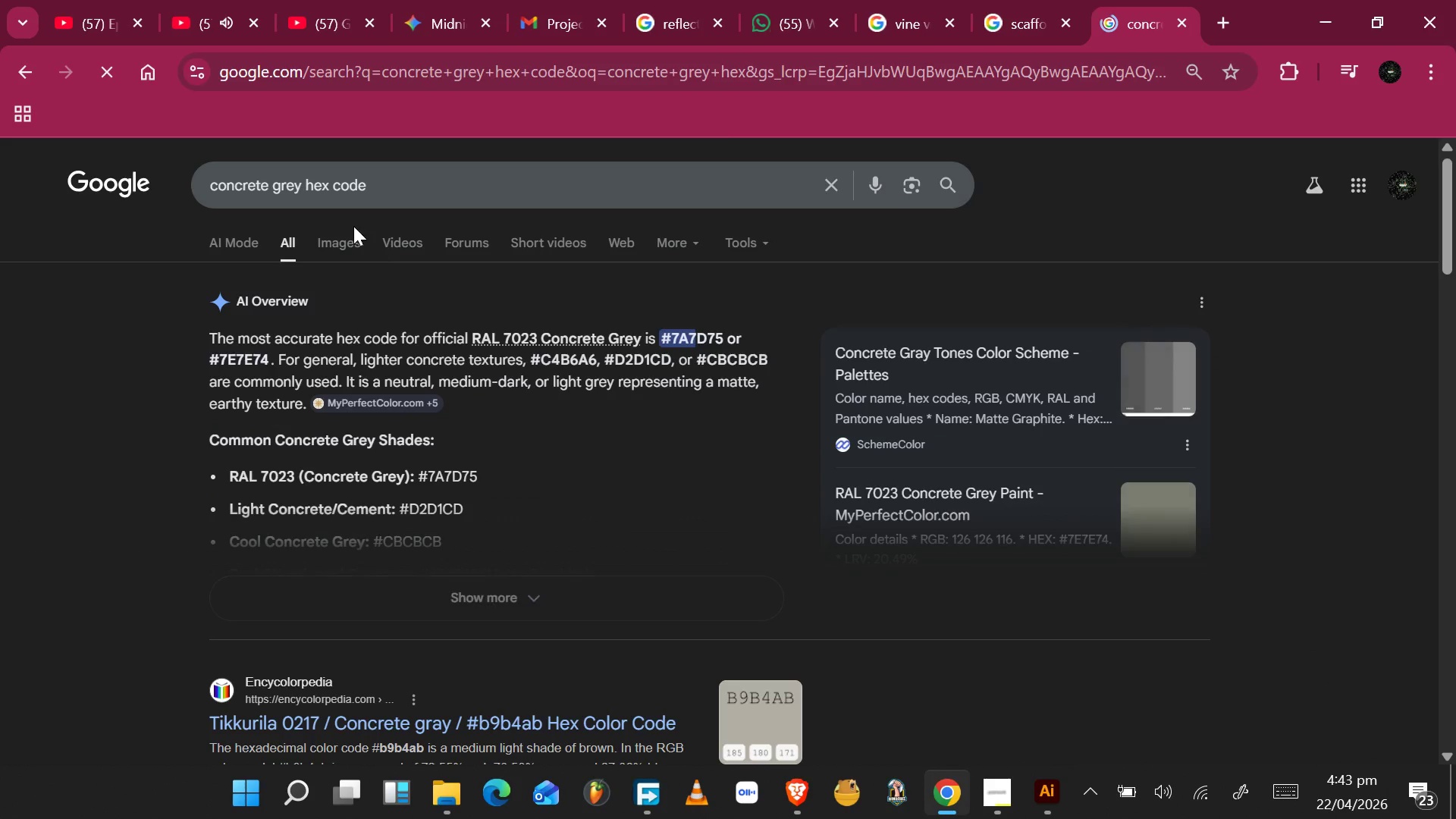 
left_click([337, 237])
 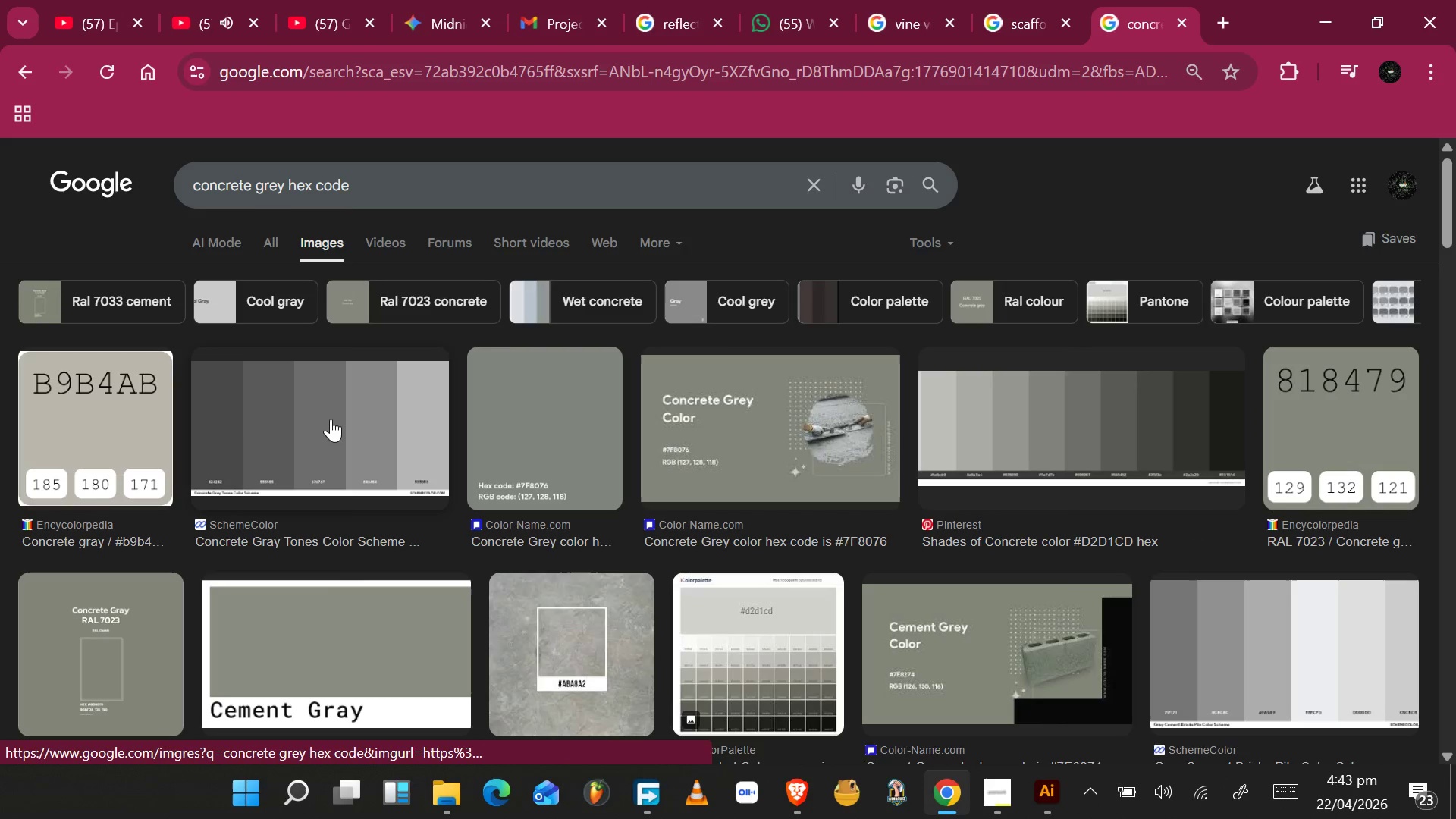 
wait(5.62)
 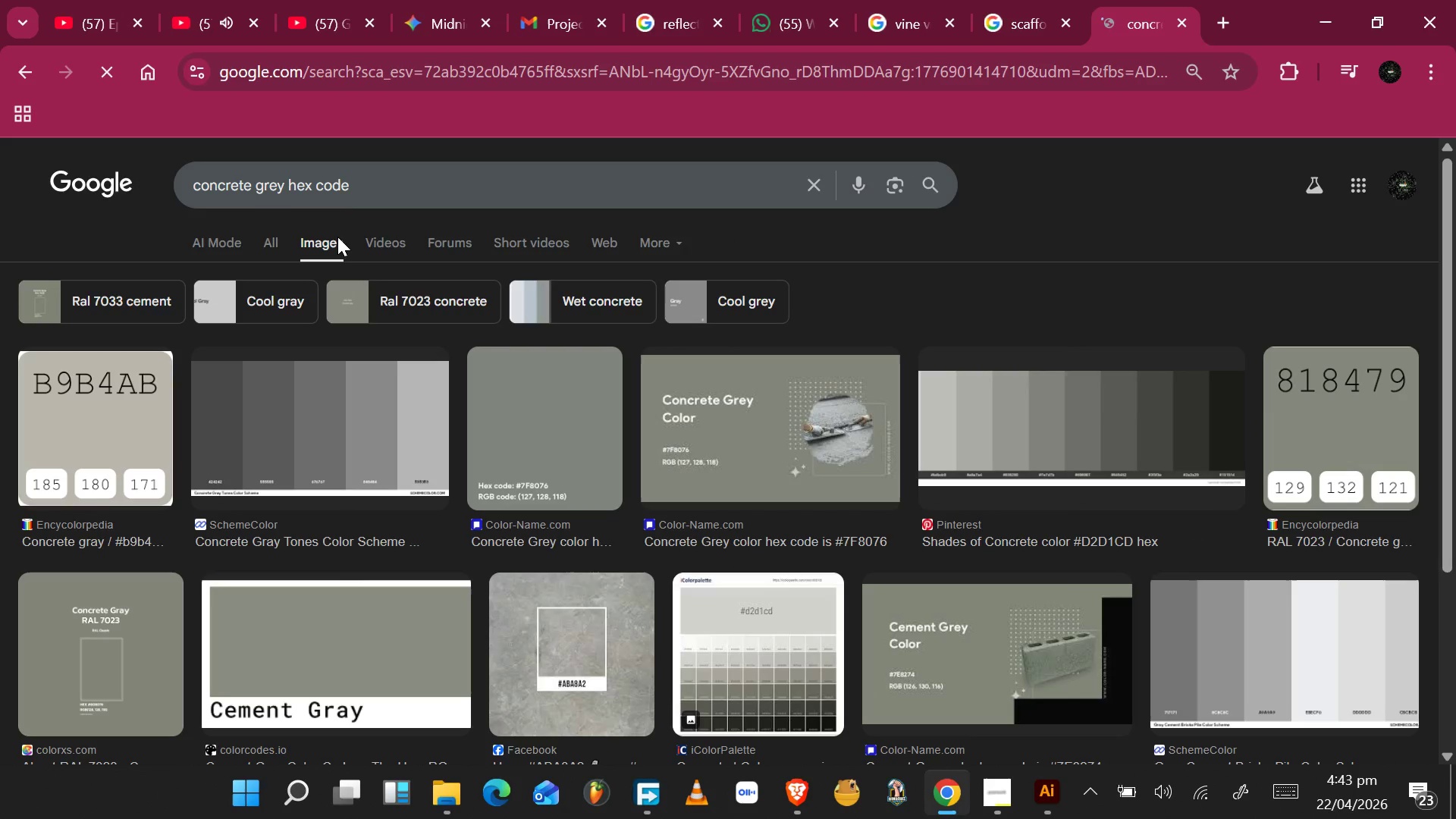 
left_click([331, 419])
 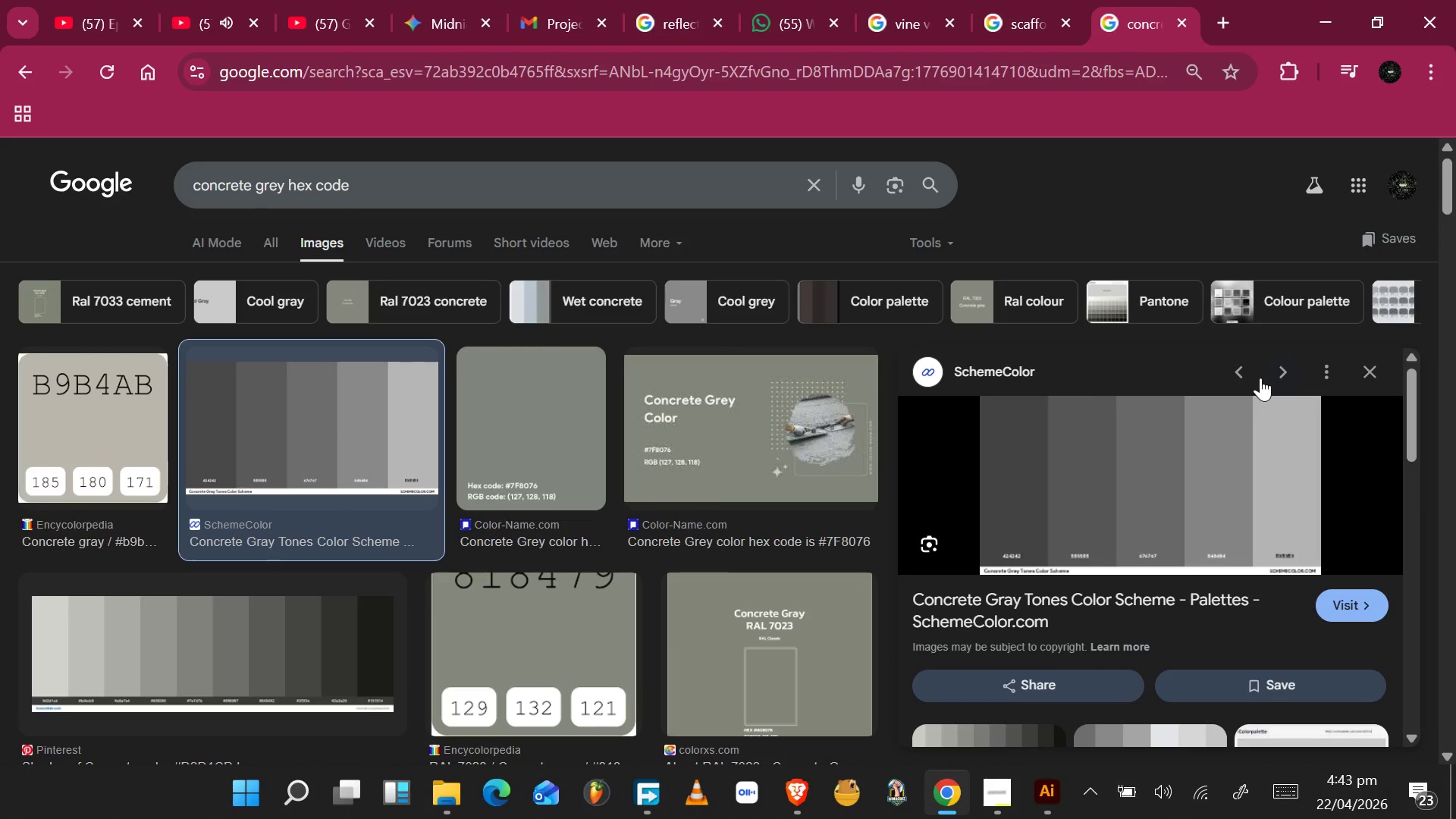 
wait(8.86)
 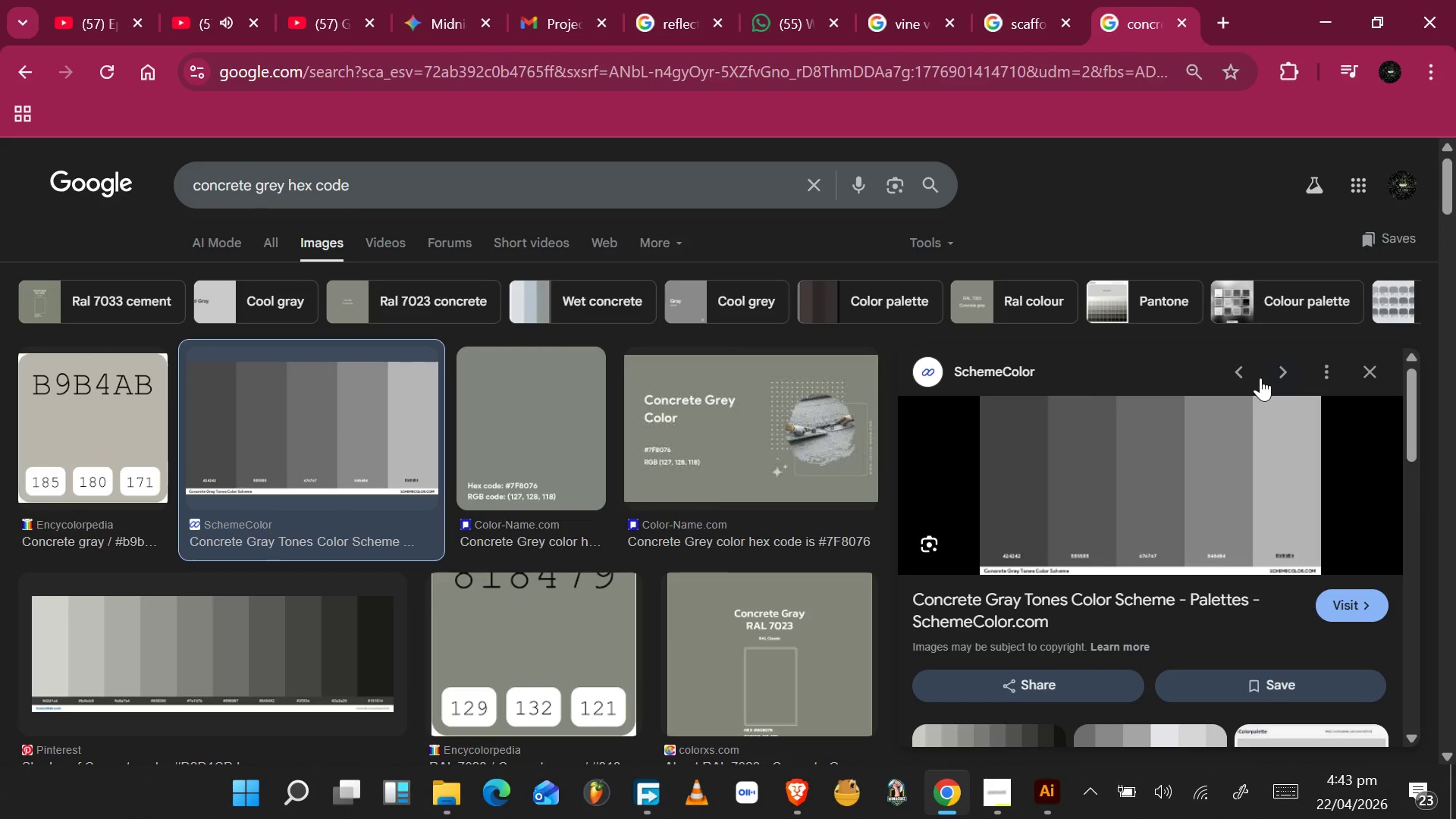 
left_click([1141, 497])
 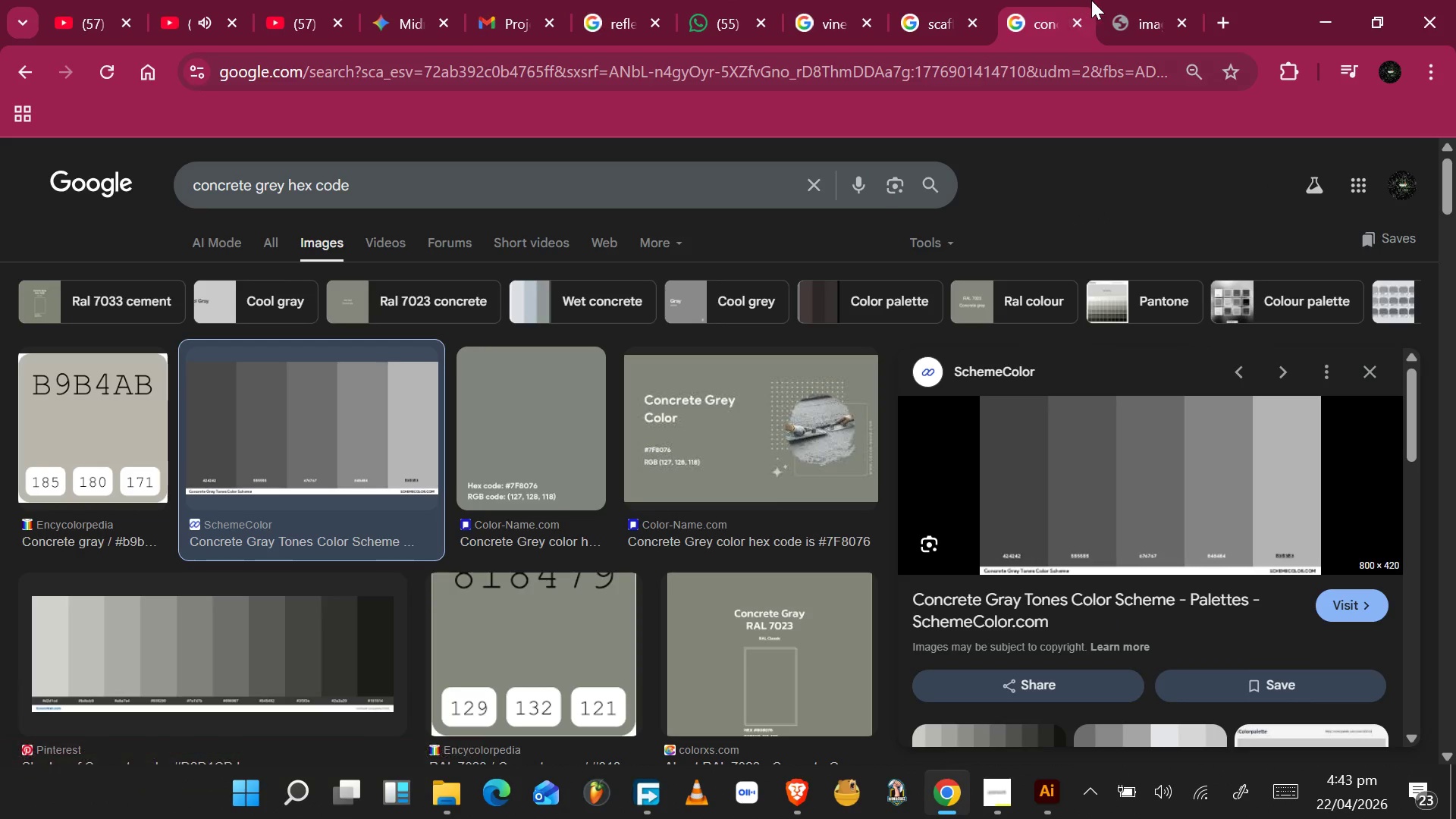 
left_click([1143, 7])
 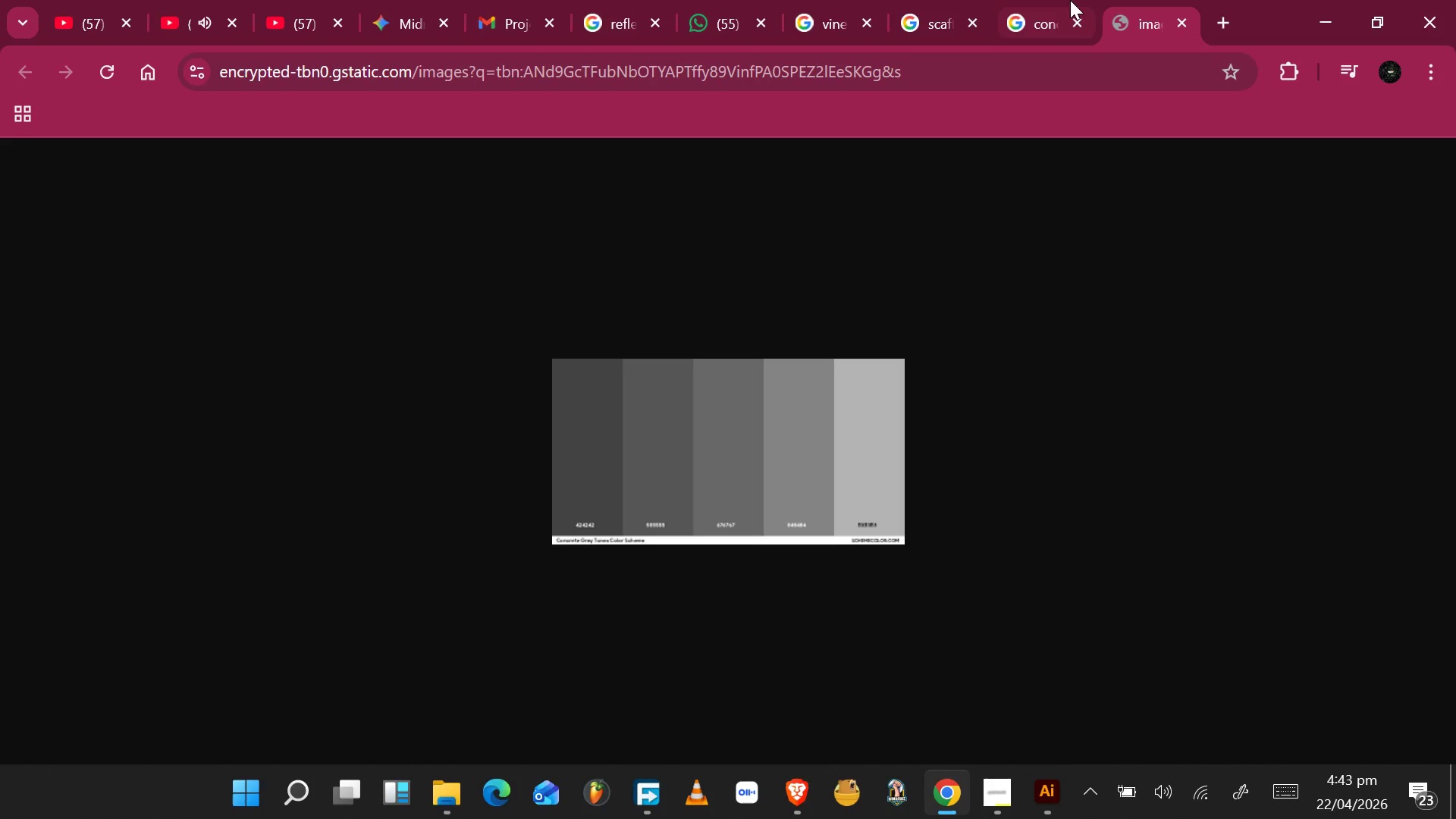 
left_click([1191, 17])
 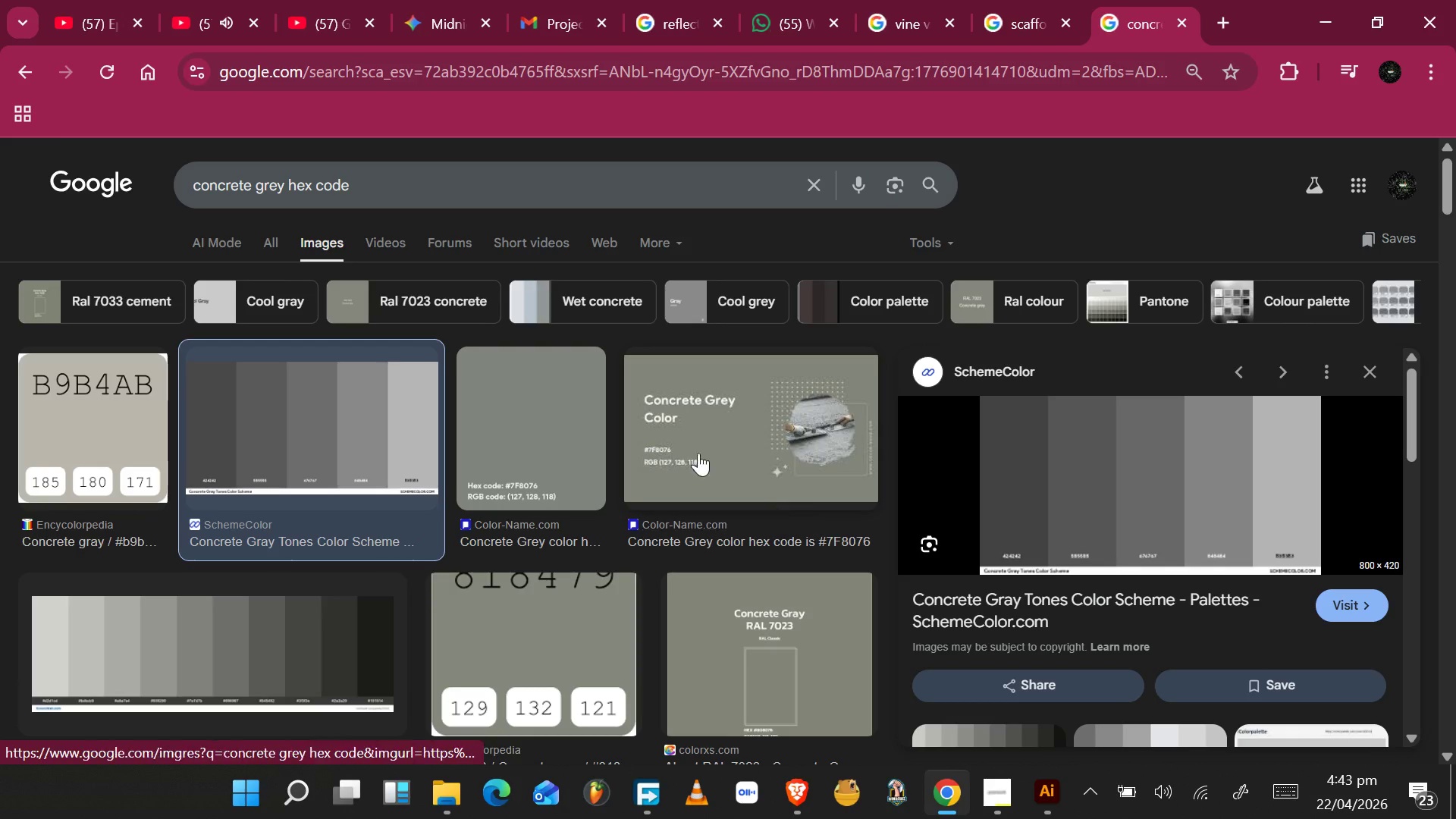 
left_click([704, 416])
 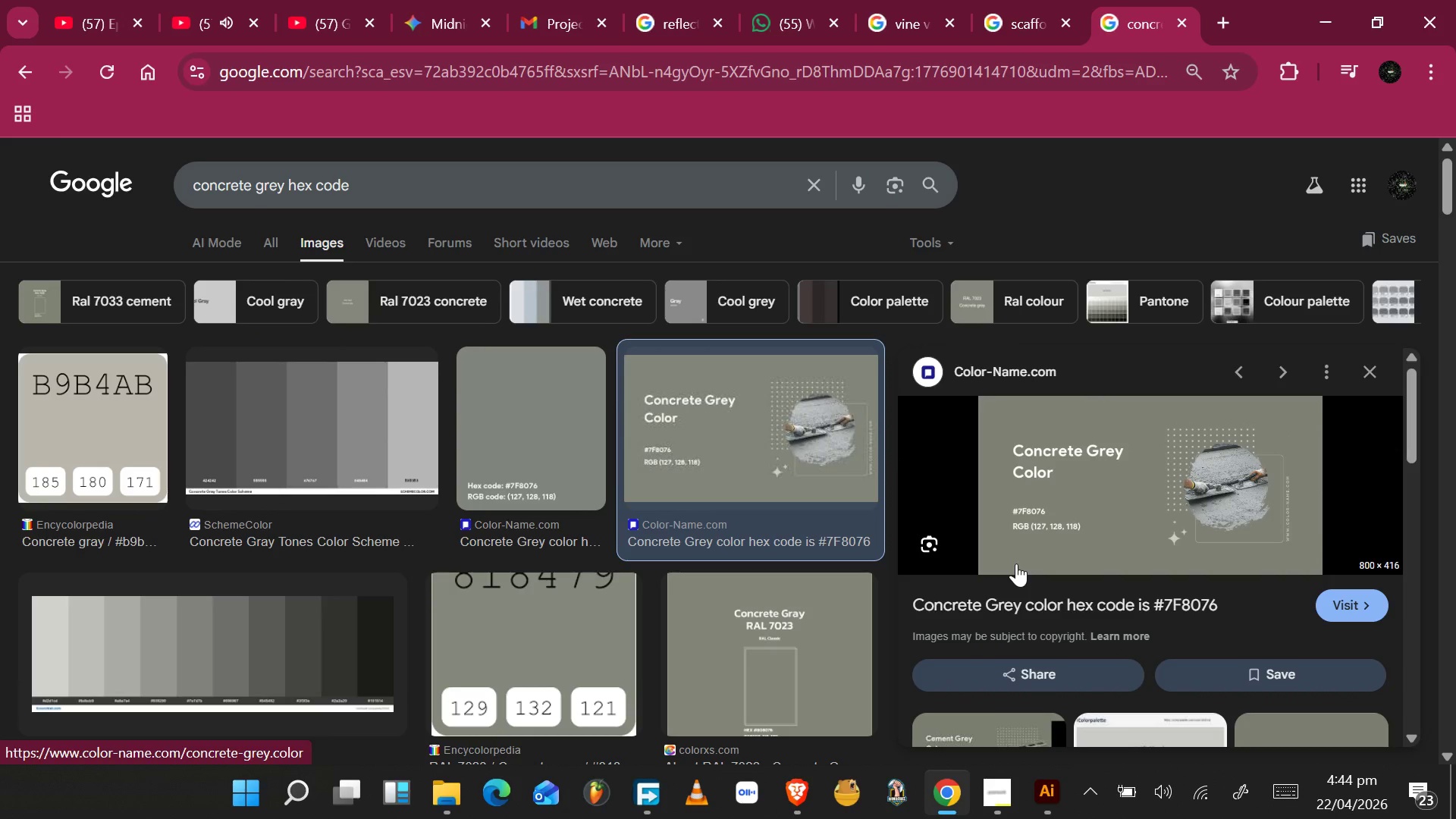 
wait(9.38)
 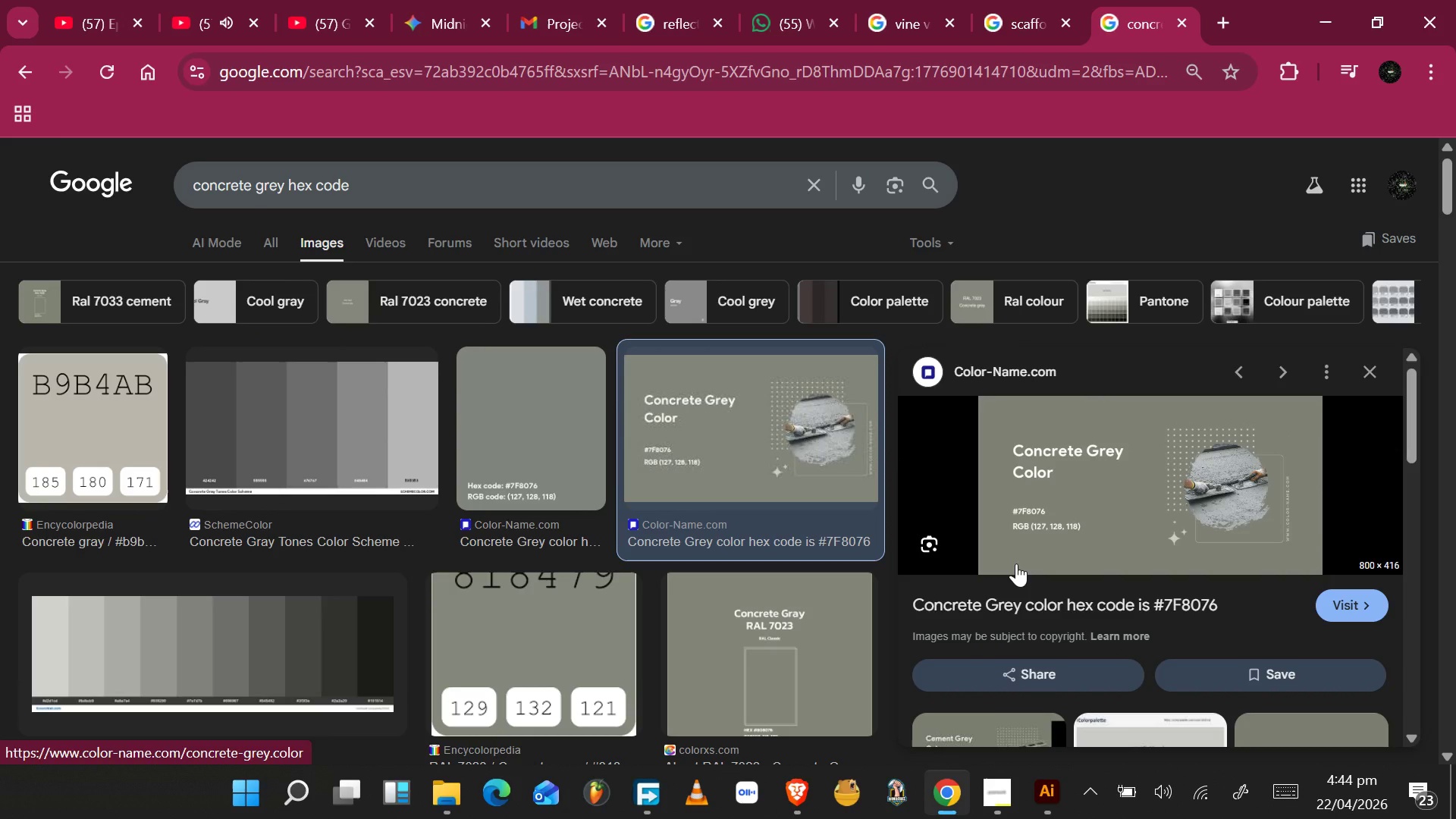 
key(Alt+Tab)
 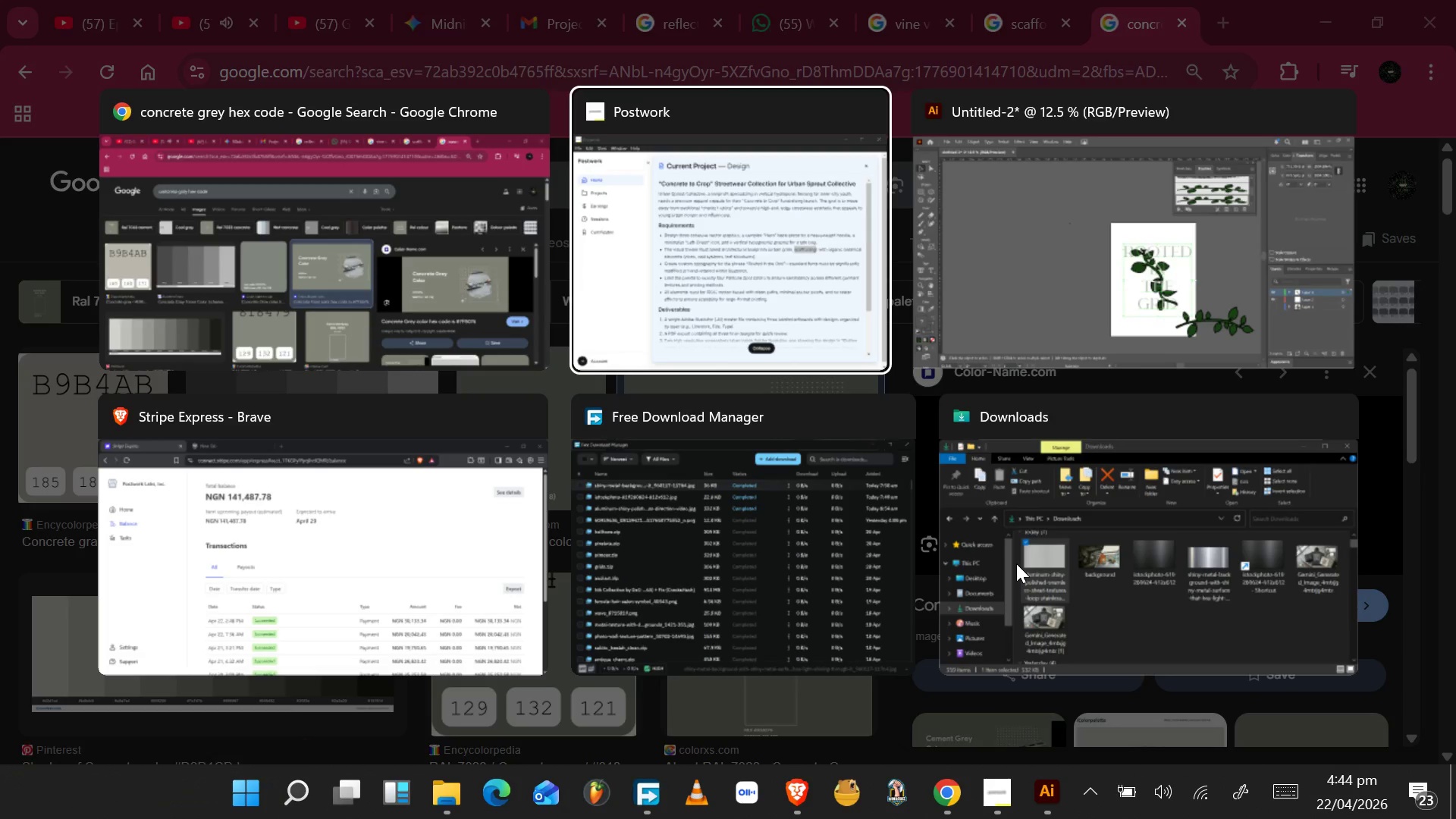 
key(Alt+Tab)
 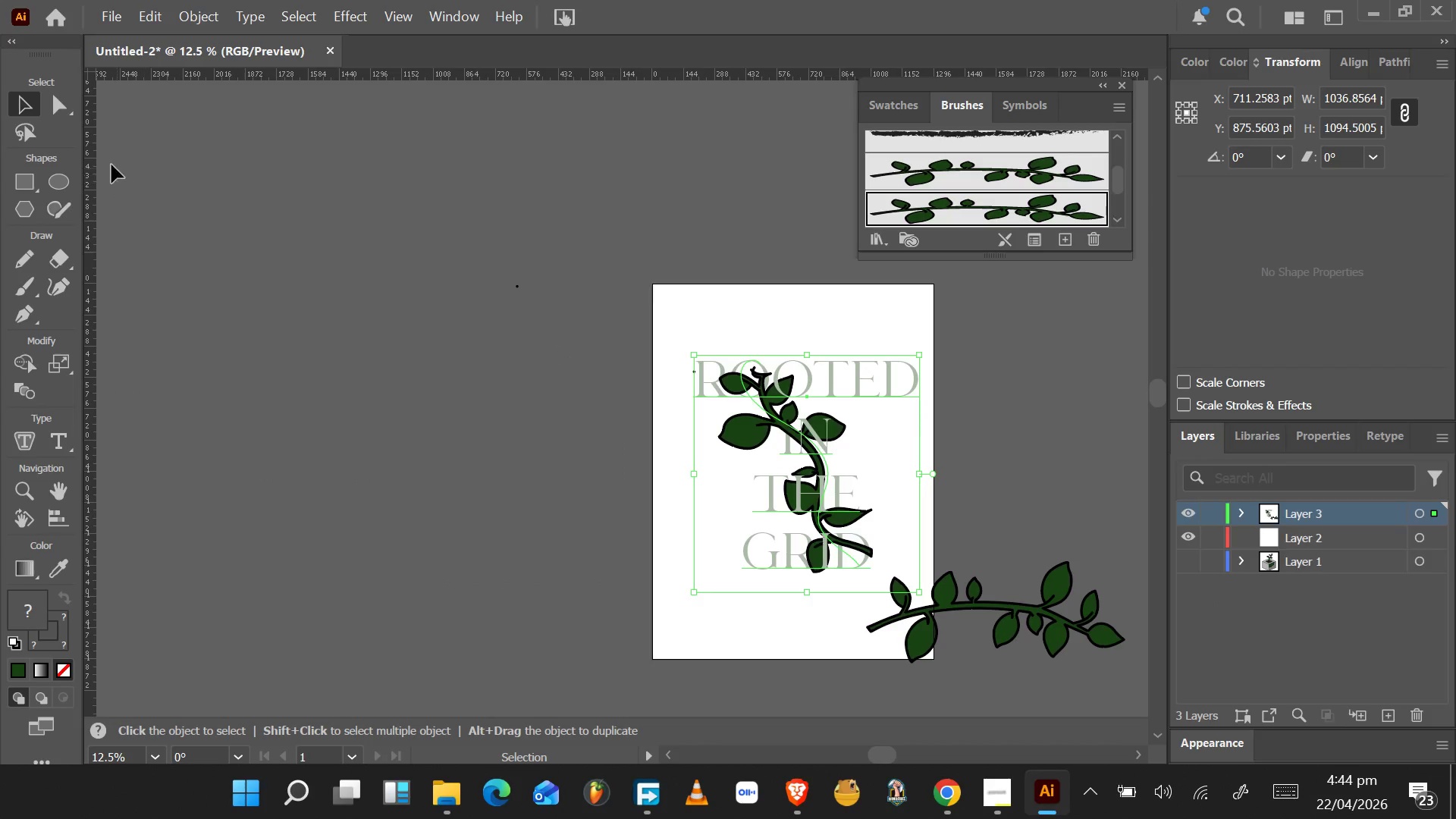 
left_click([34, 187])
 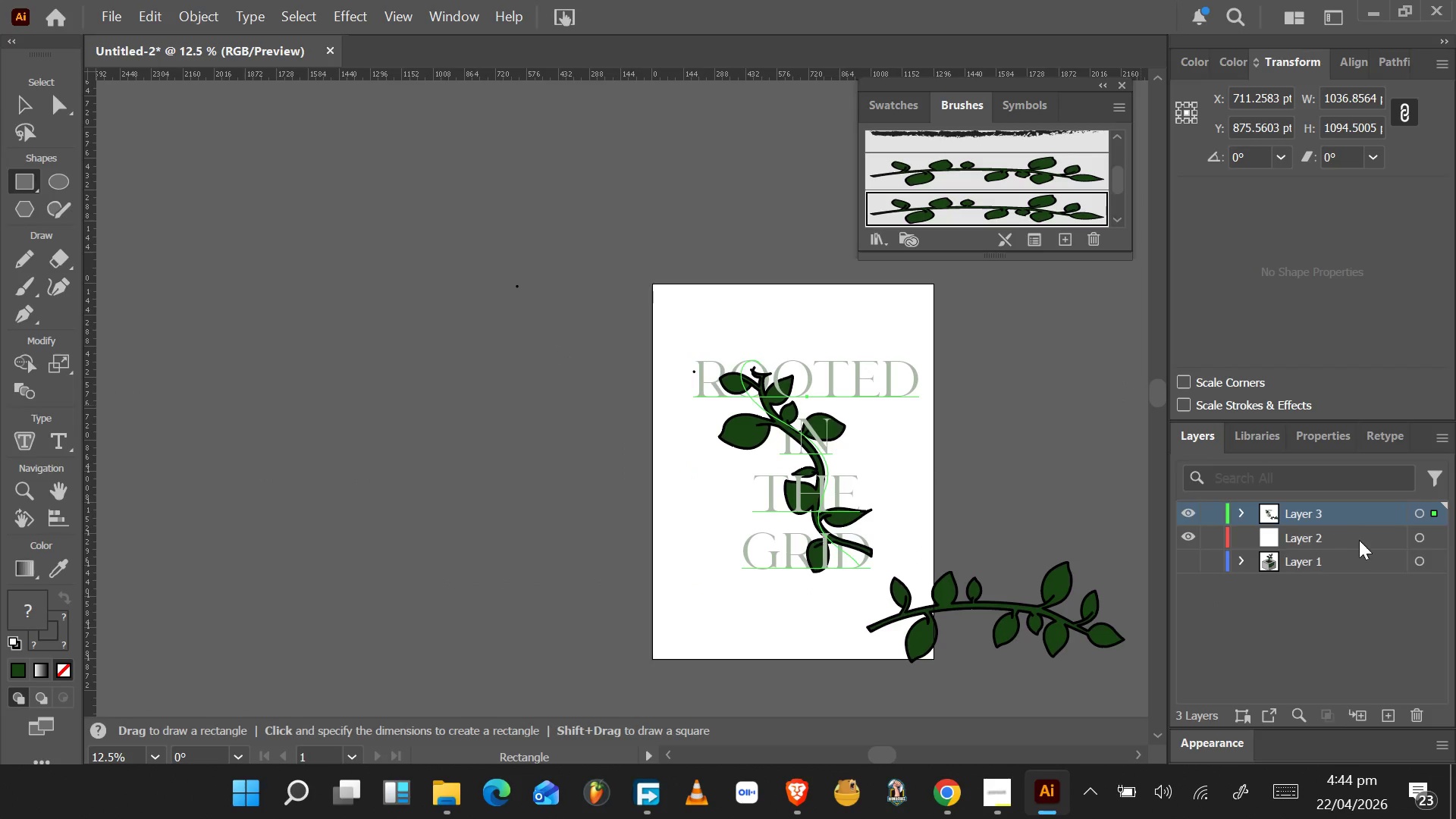 
left_click([1335, 535])
 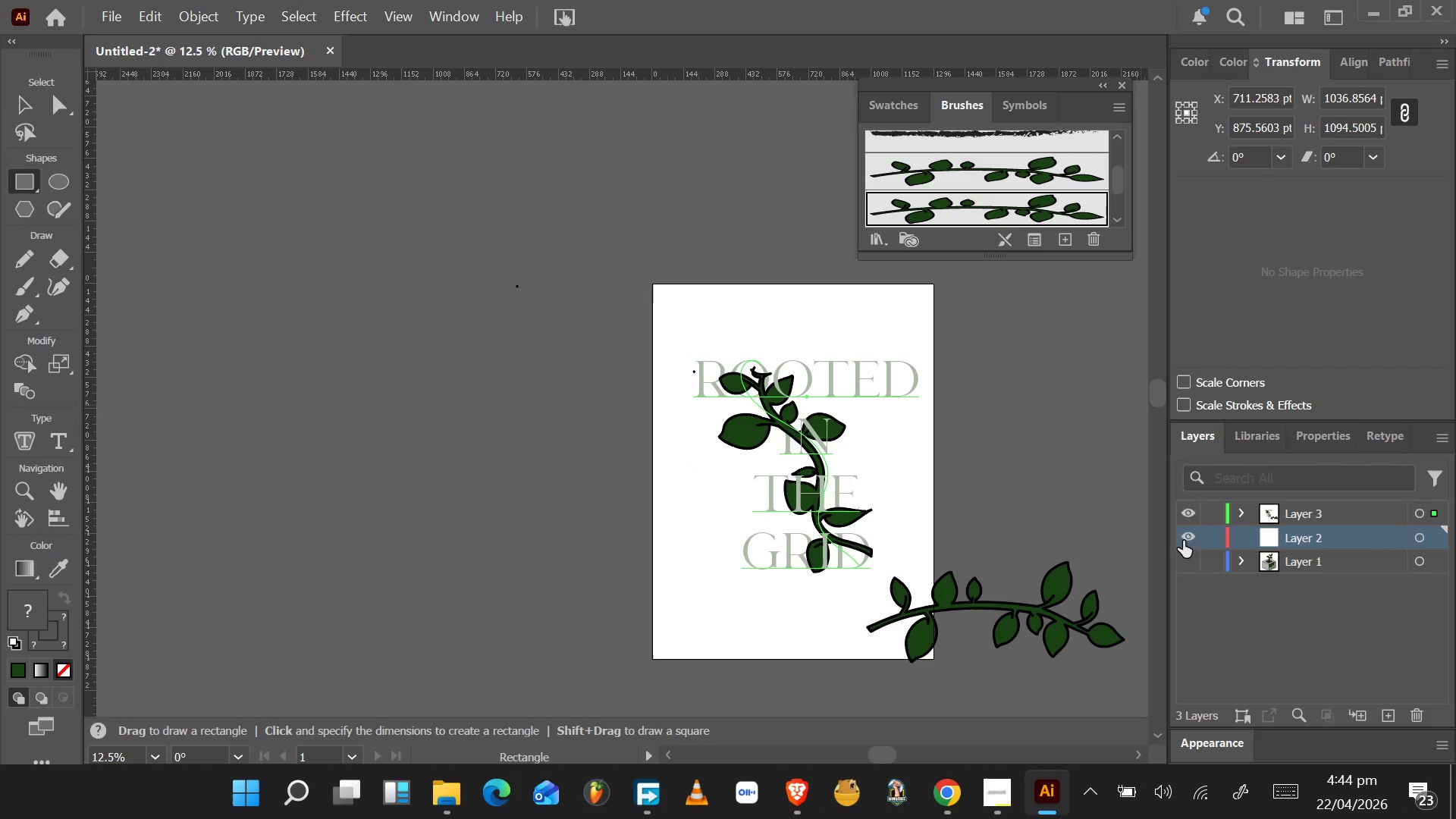 
left_click([1181, 541])
 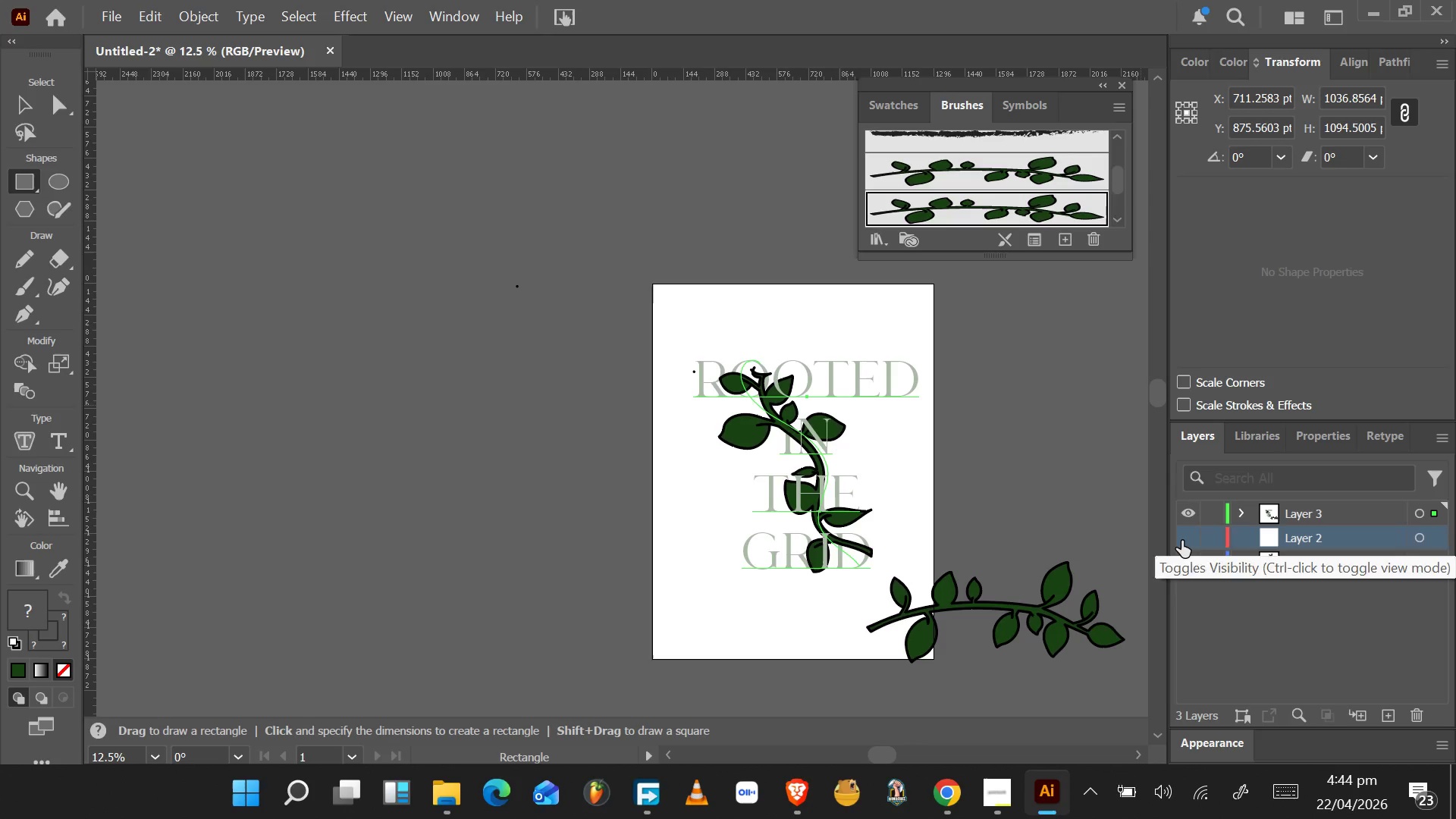 
left_click([1181, 541])
 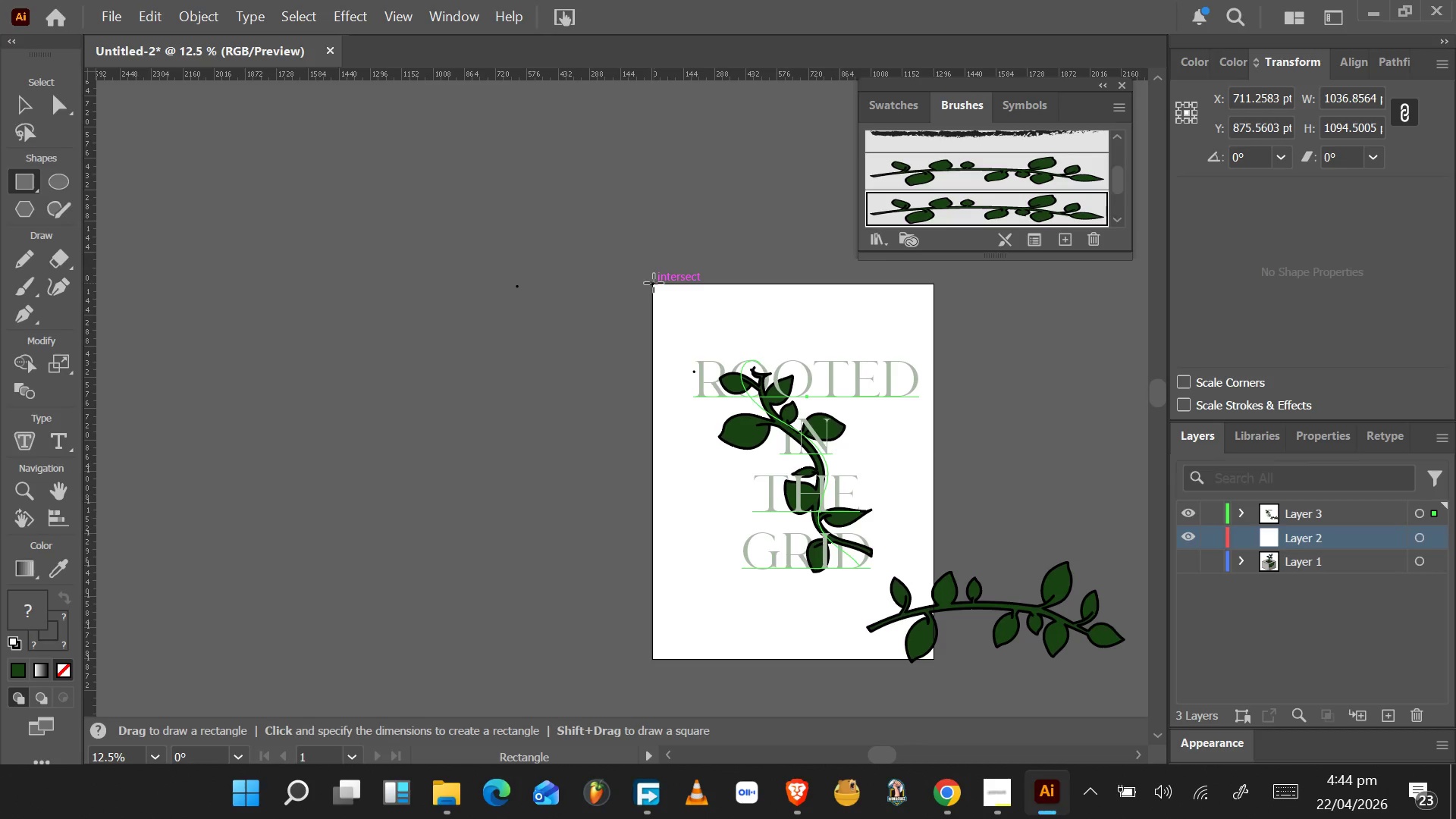 
left_click_drag(start_coordinate=[654, 283], to_coordinate=[934, 660])
 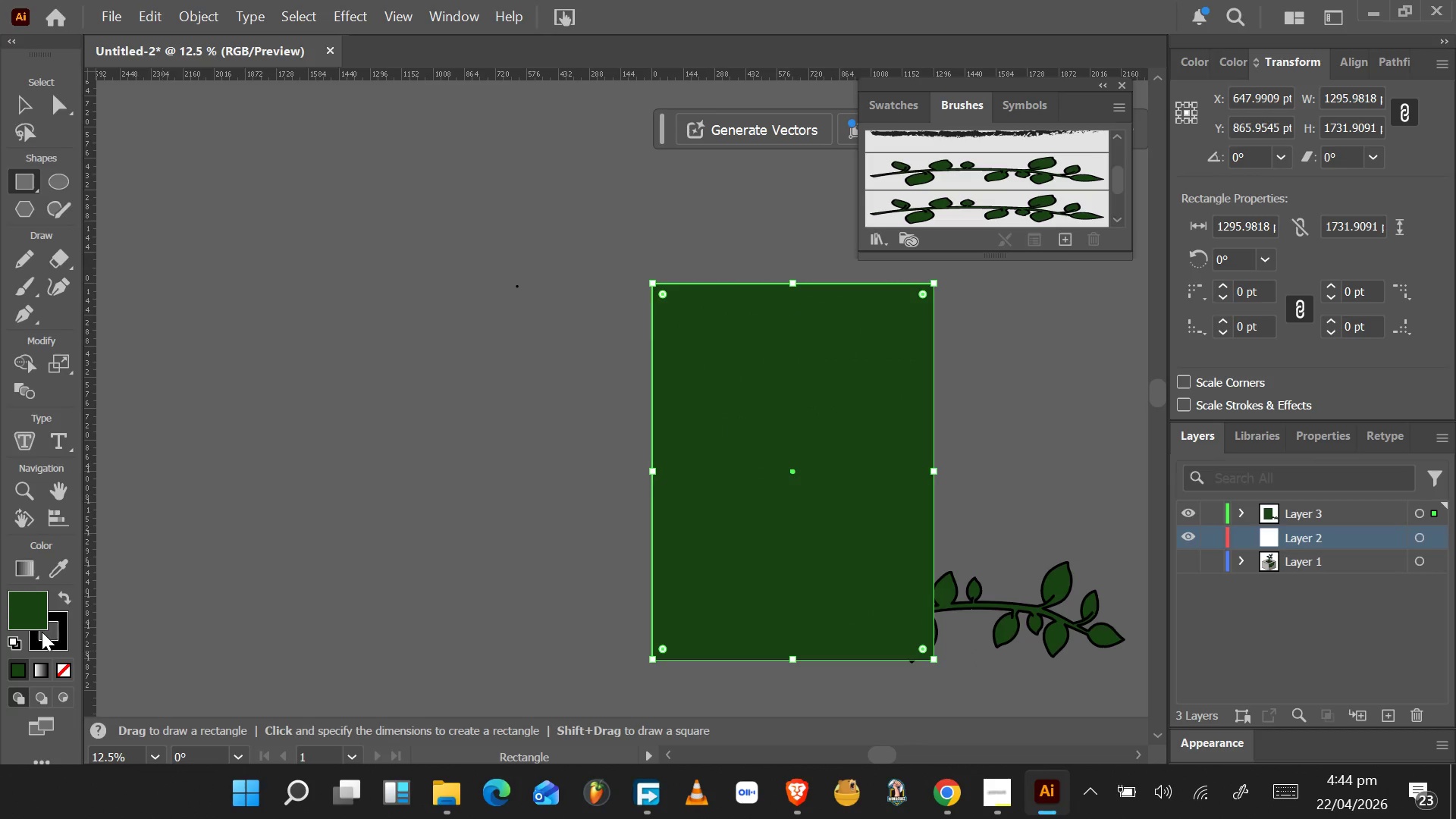 
double_click([34, 617])
 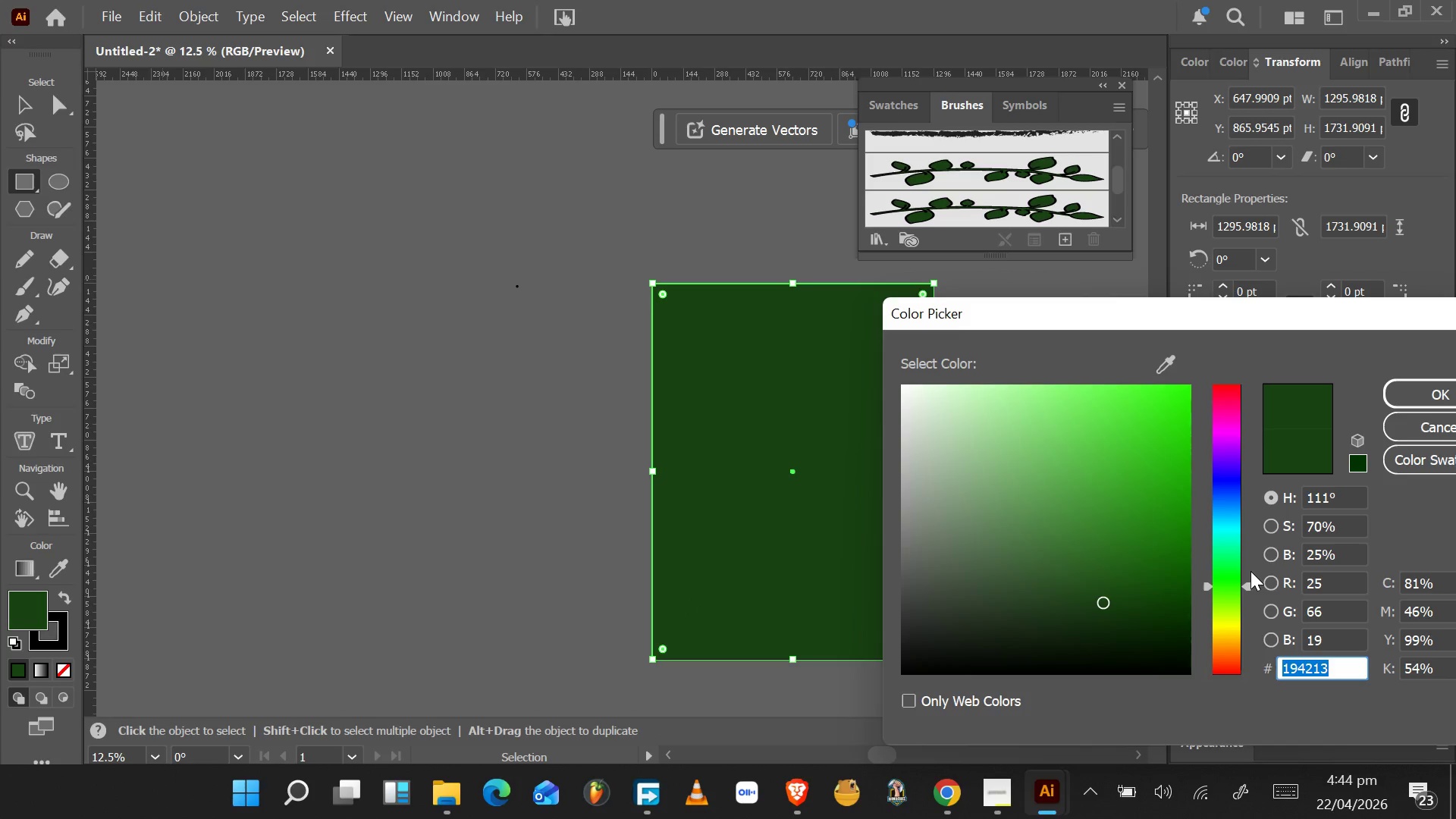 
key(Alt+Tab)
 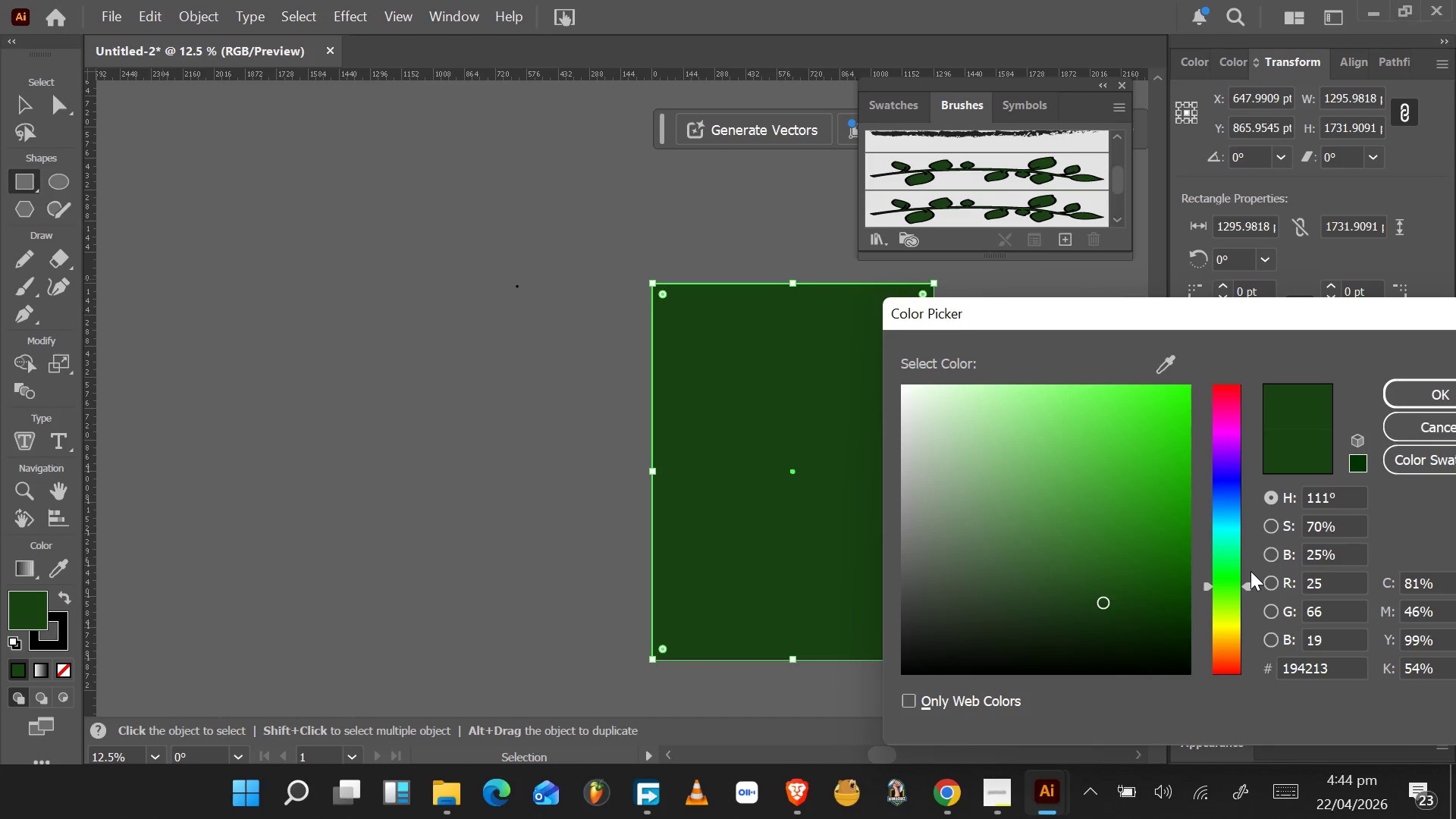 
key(Alt+Tab)
 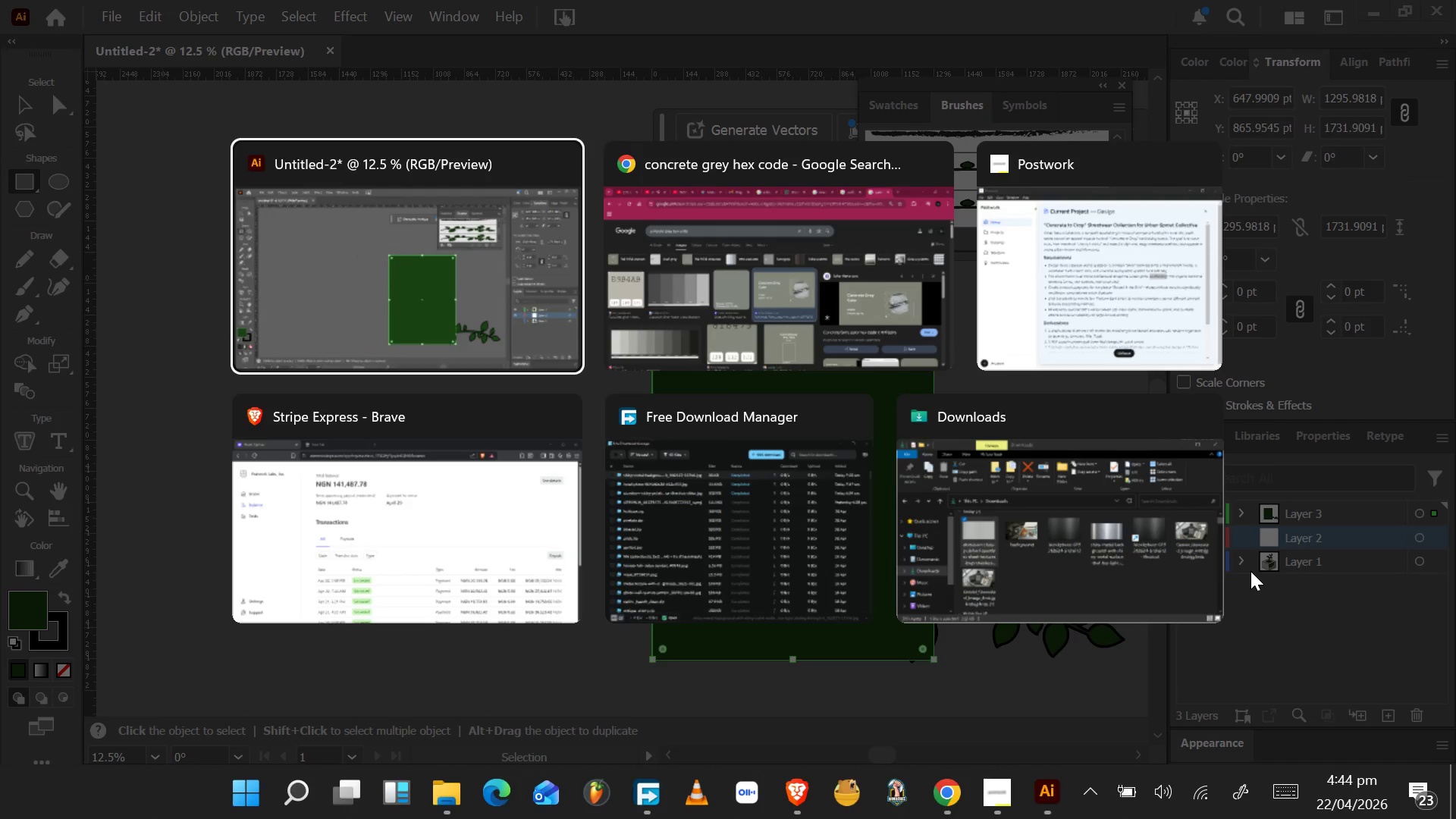 
key(Alt+Tab)
 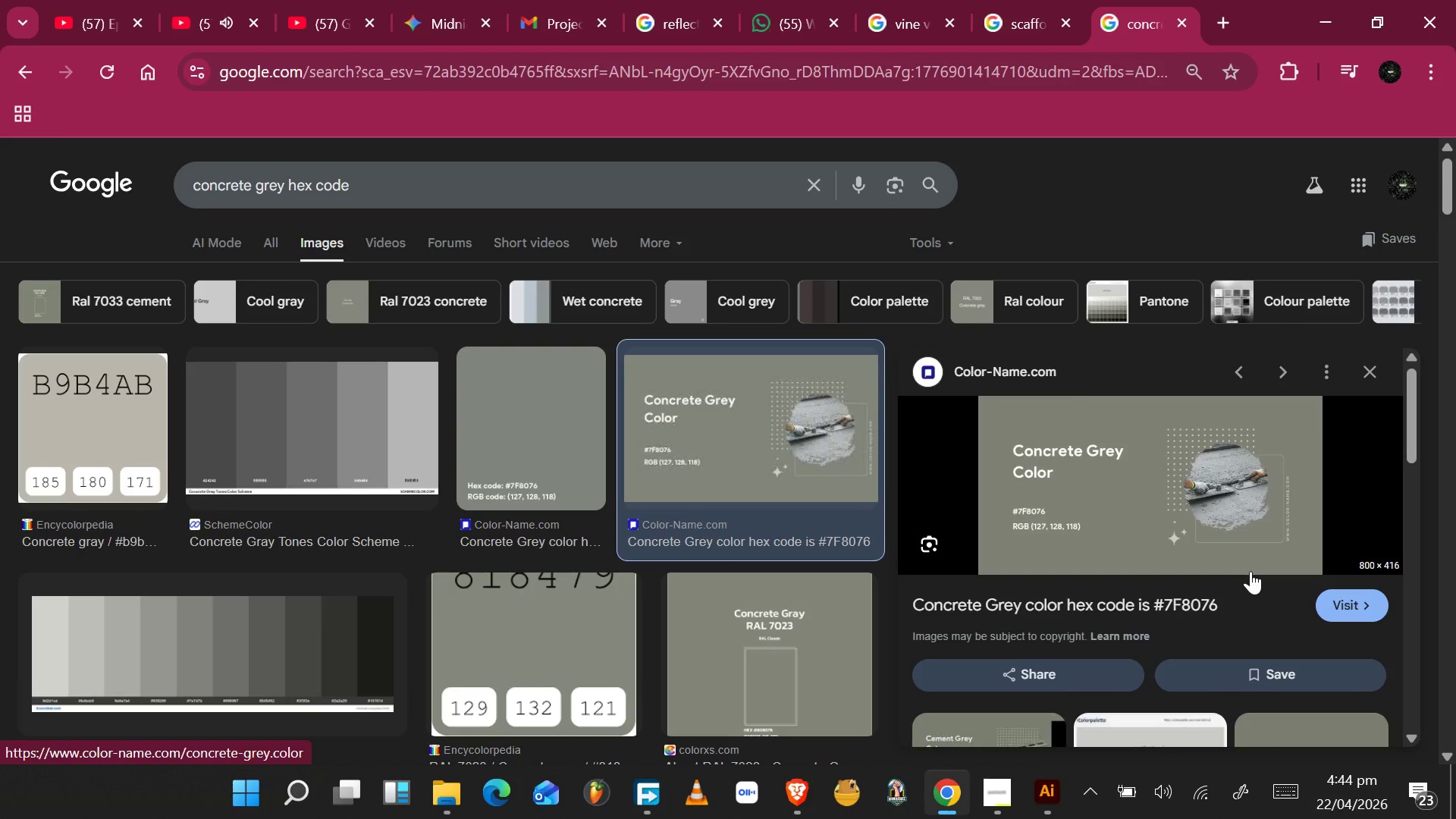 
hold_key(key=AltLeft, duration=1.55)
 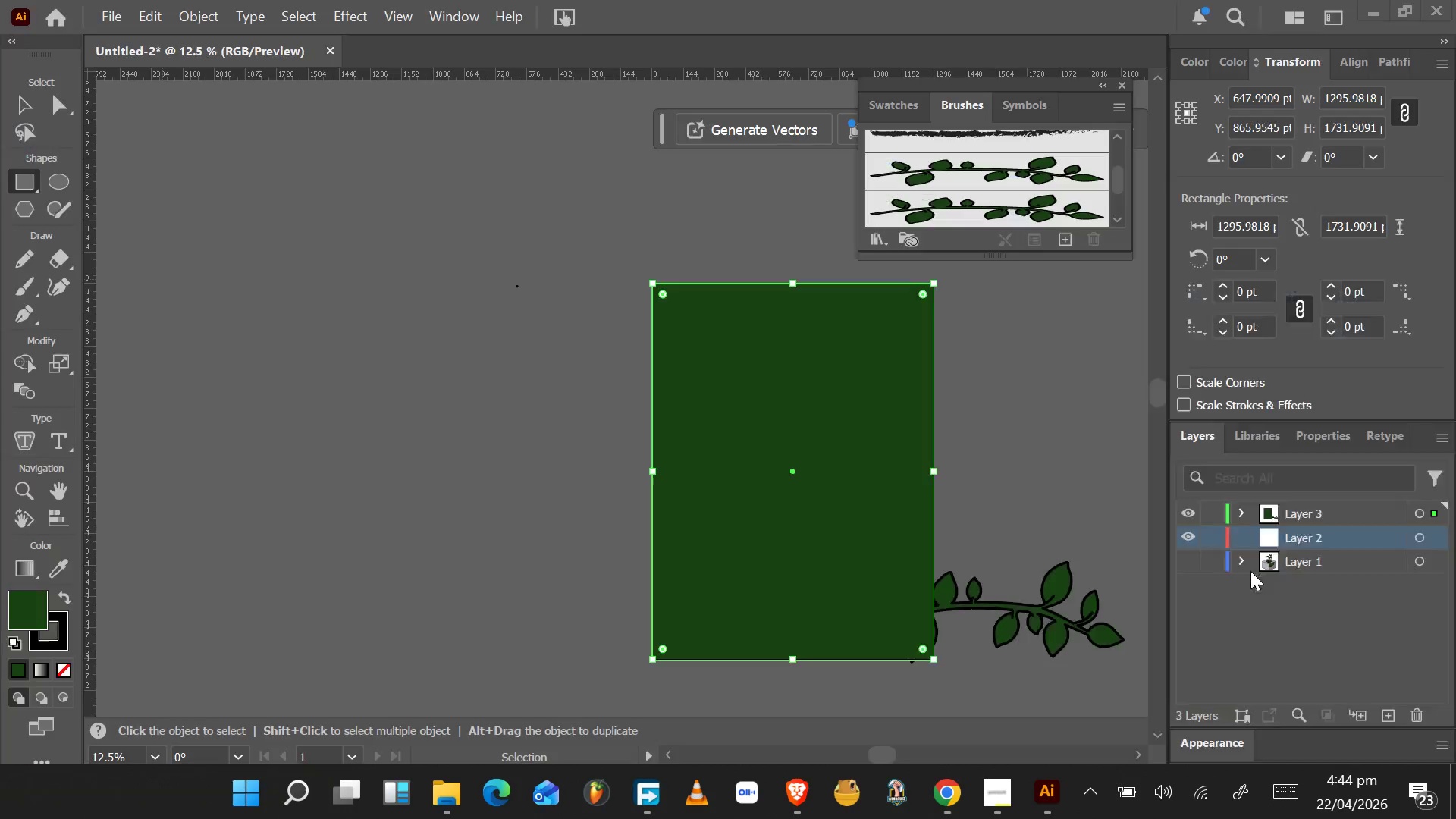 
key(Alt+Tab)
 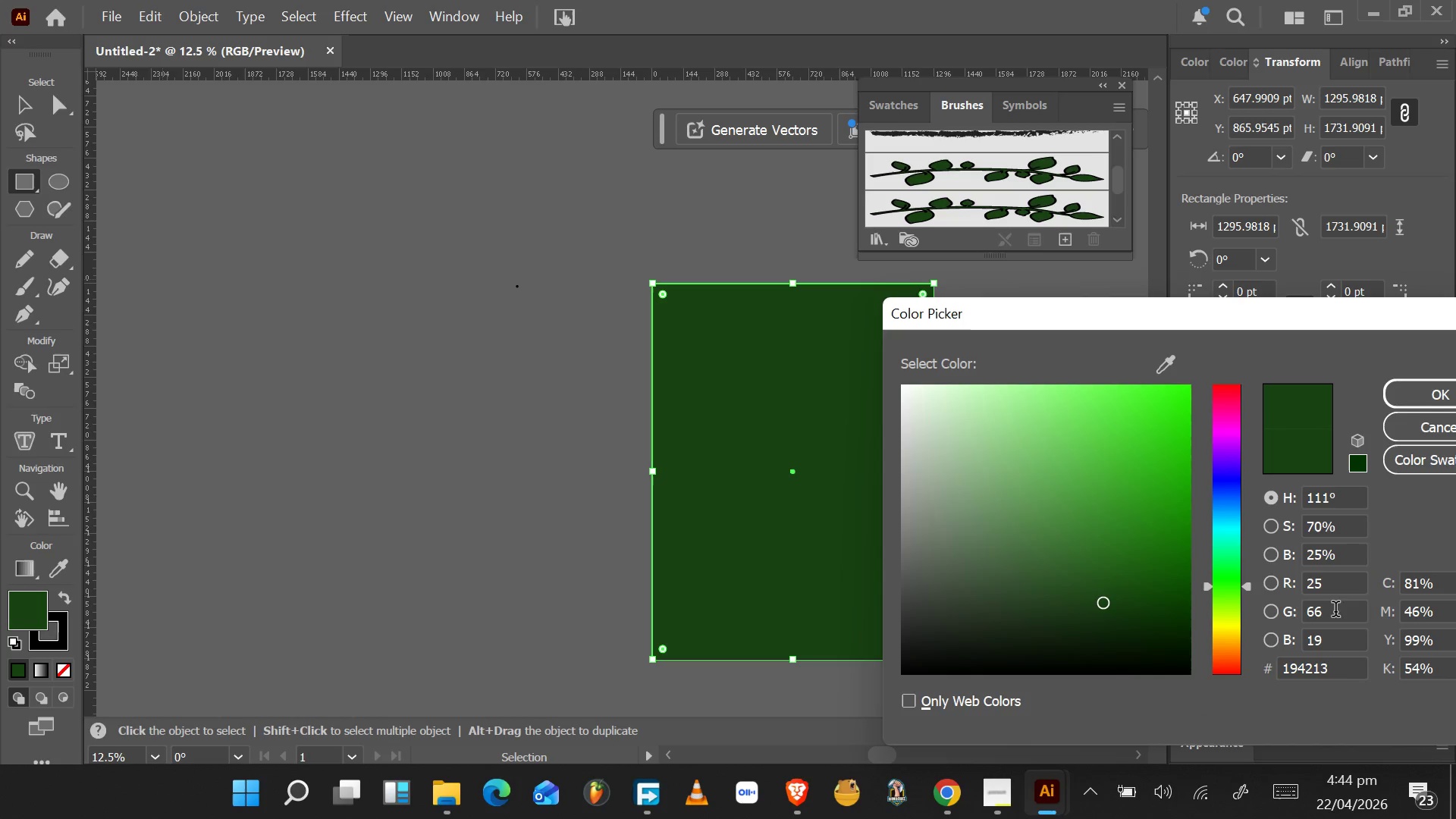 
left_click_drag(start_coordinate=[1332, 667], to_coordinate=[1263, 679])
 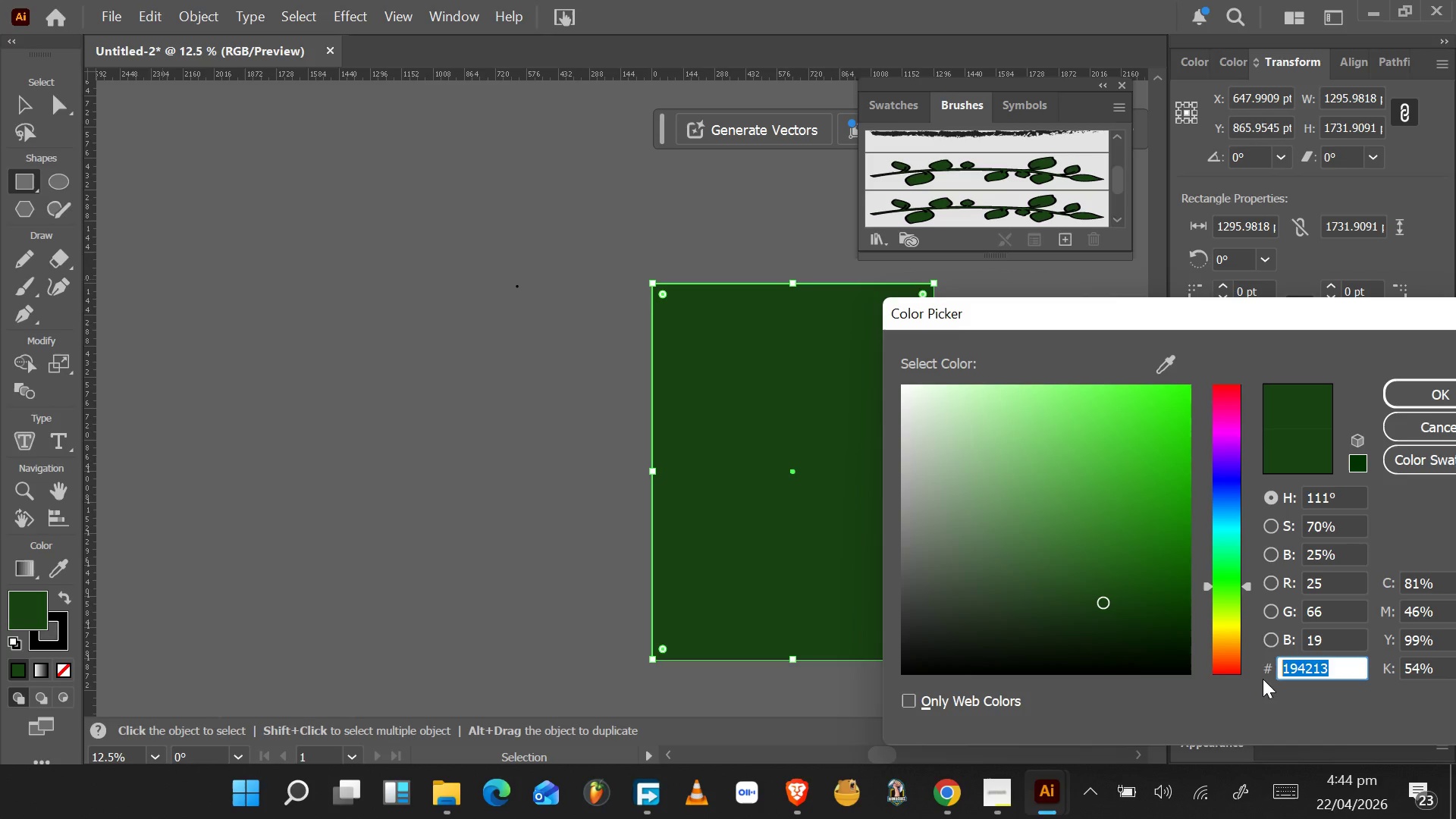 
type(7f8073)
 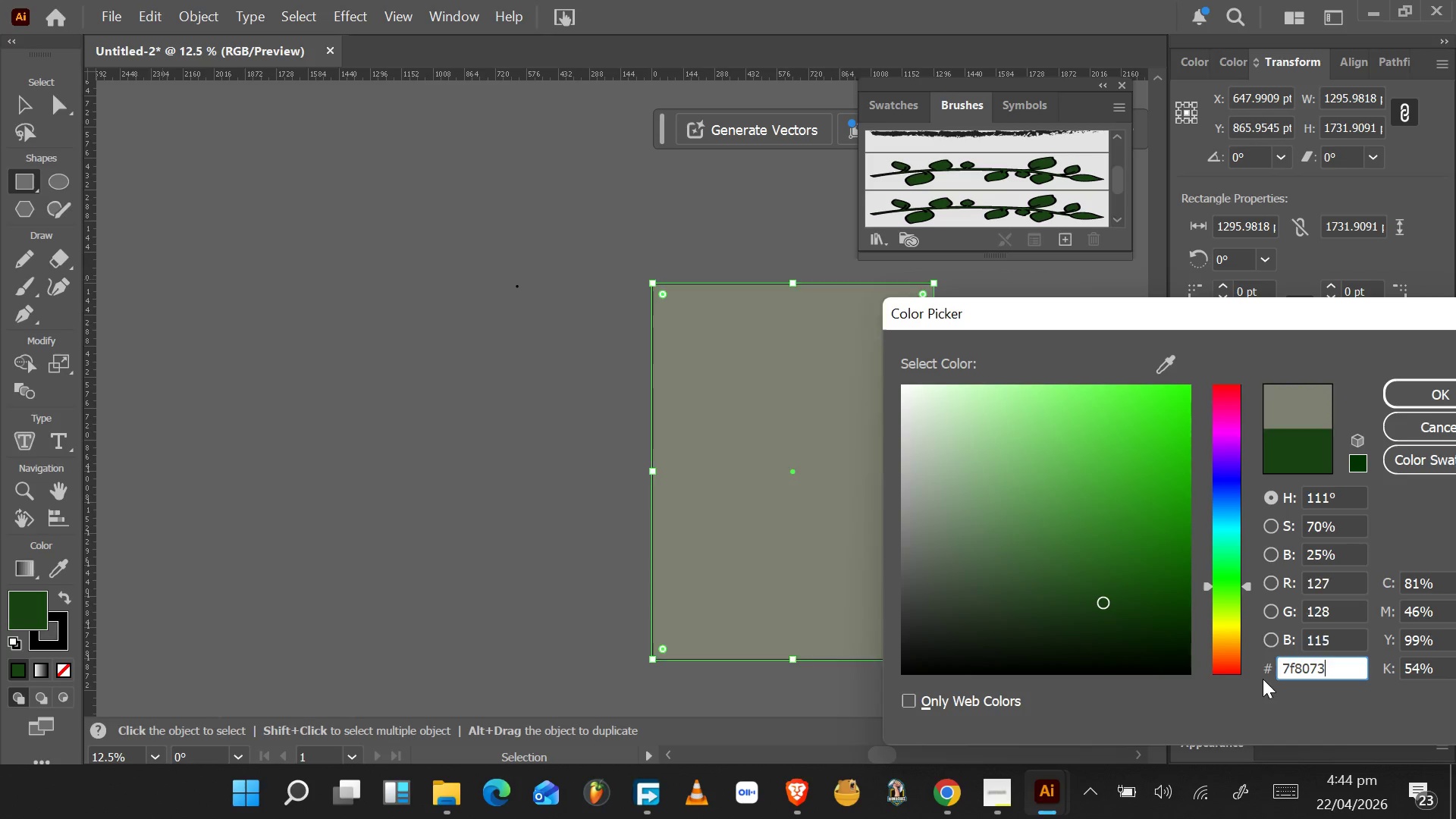 
key(Enter)
 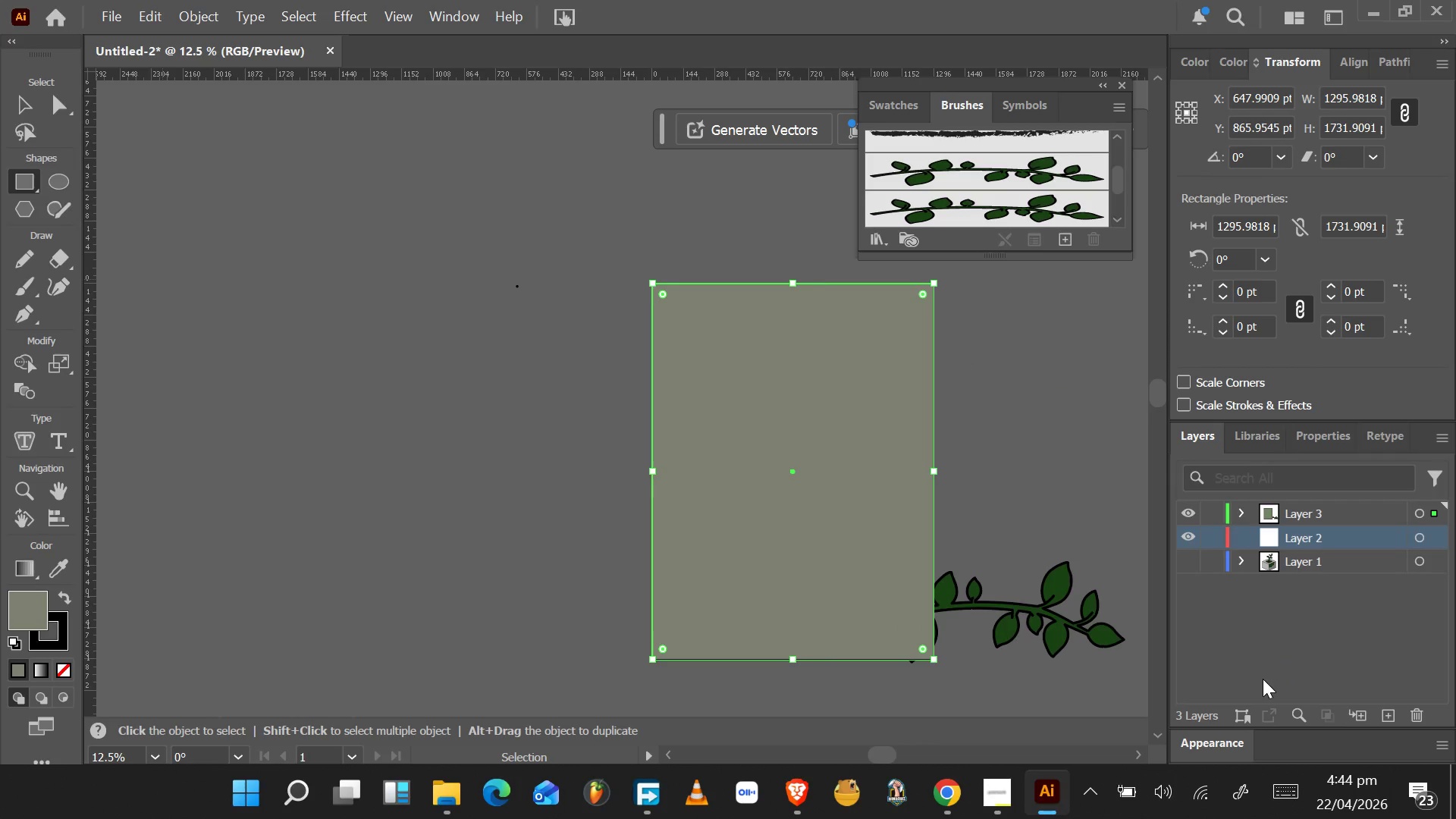 
key(Alt+Tab)
 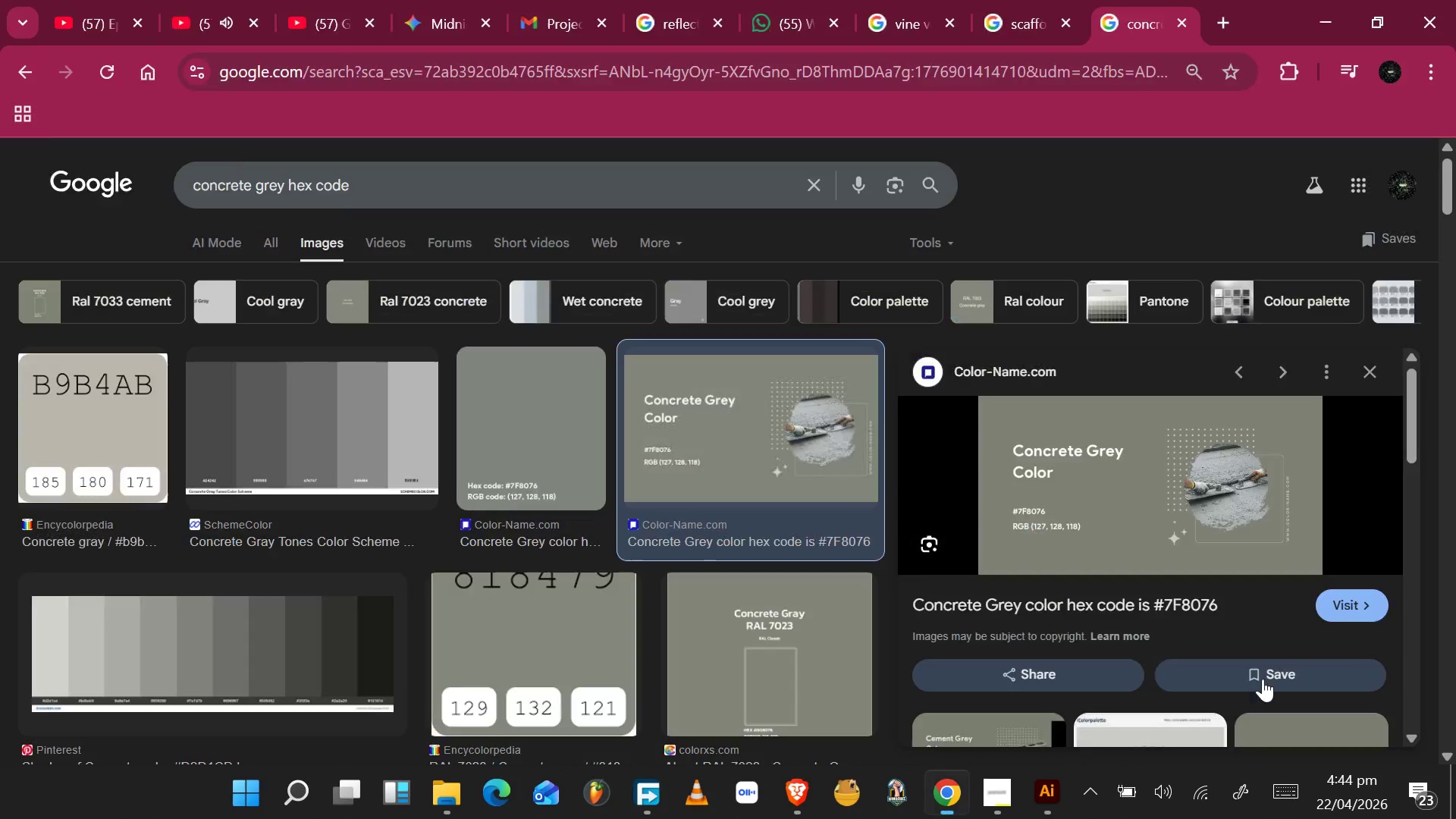 
key(Alt+Tab)
 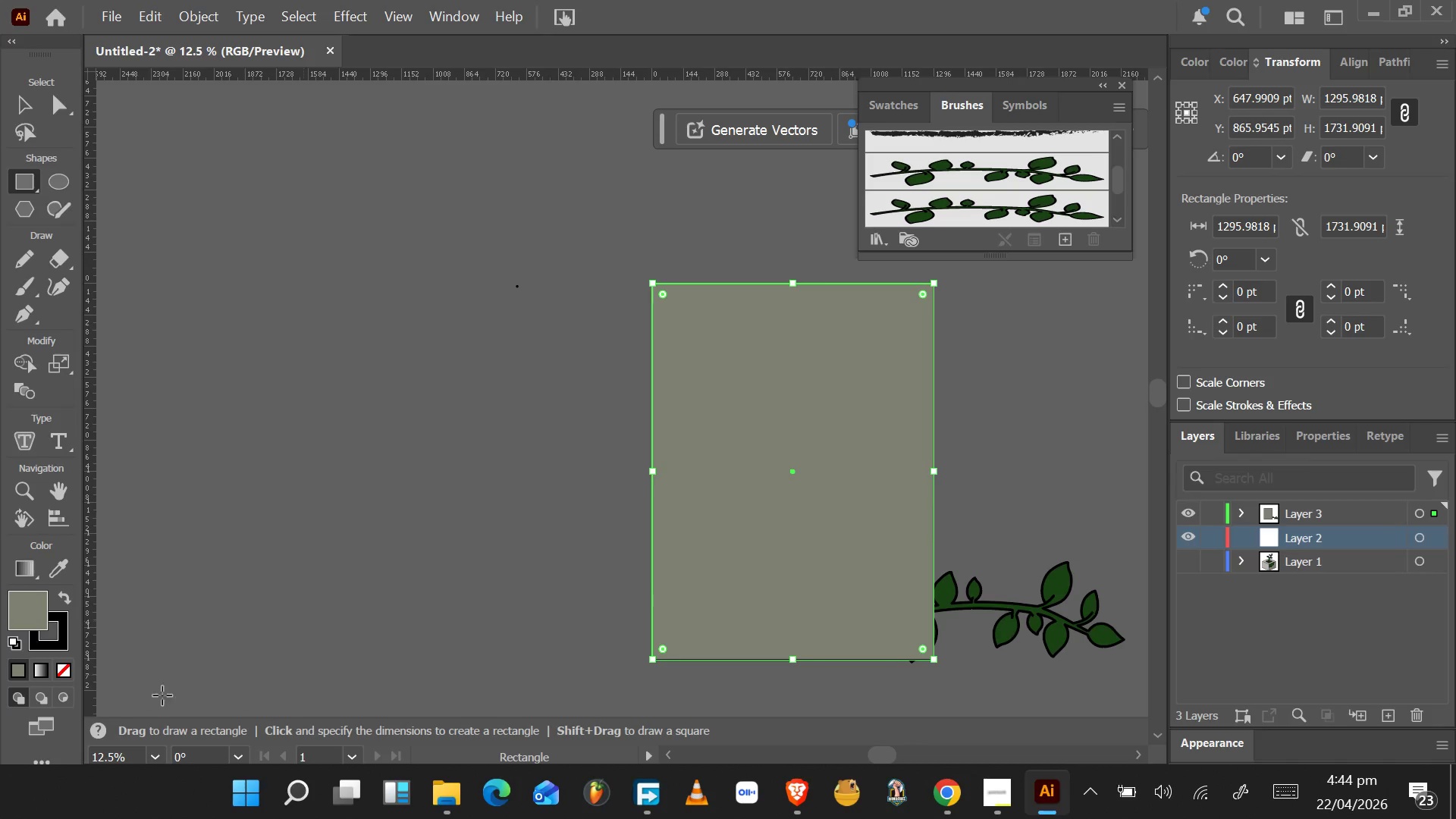 
double_click([34, 603])
 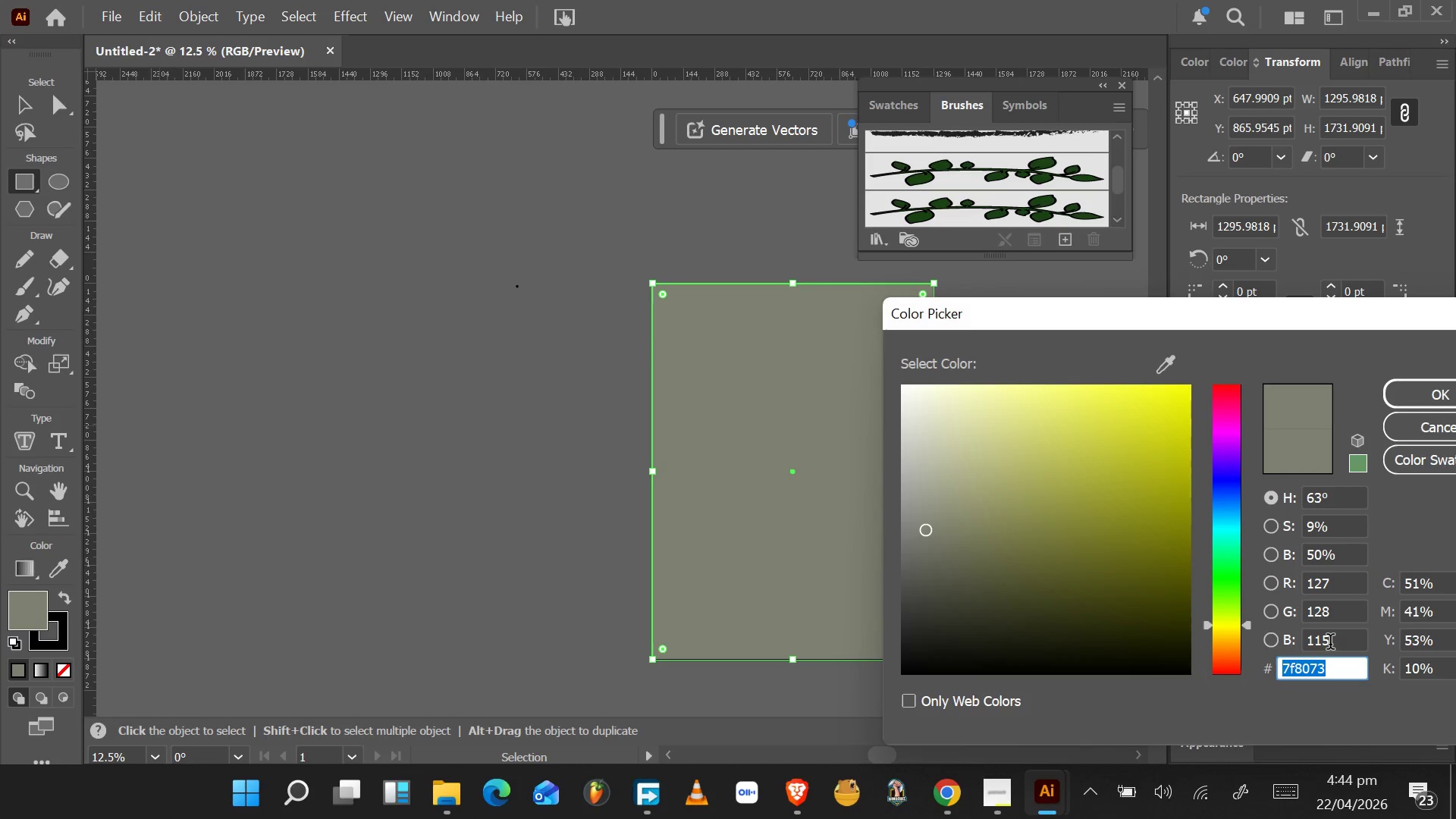 
key(ArrowRight)
 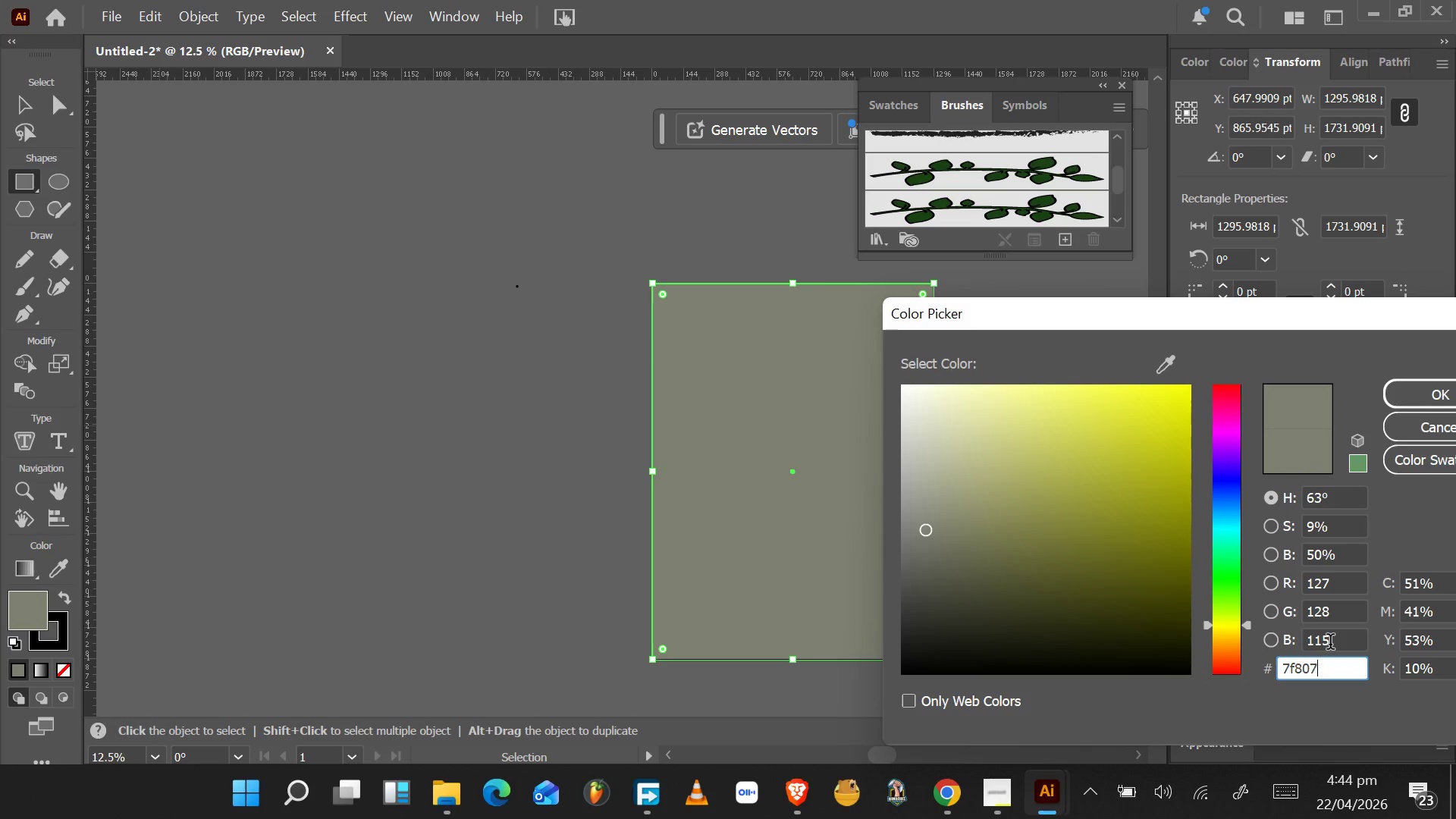 
key(Backspace)
 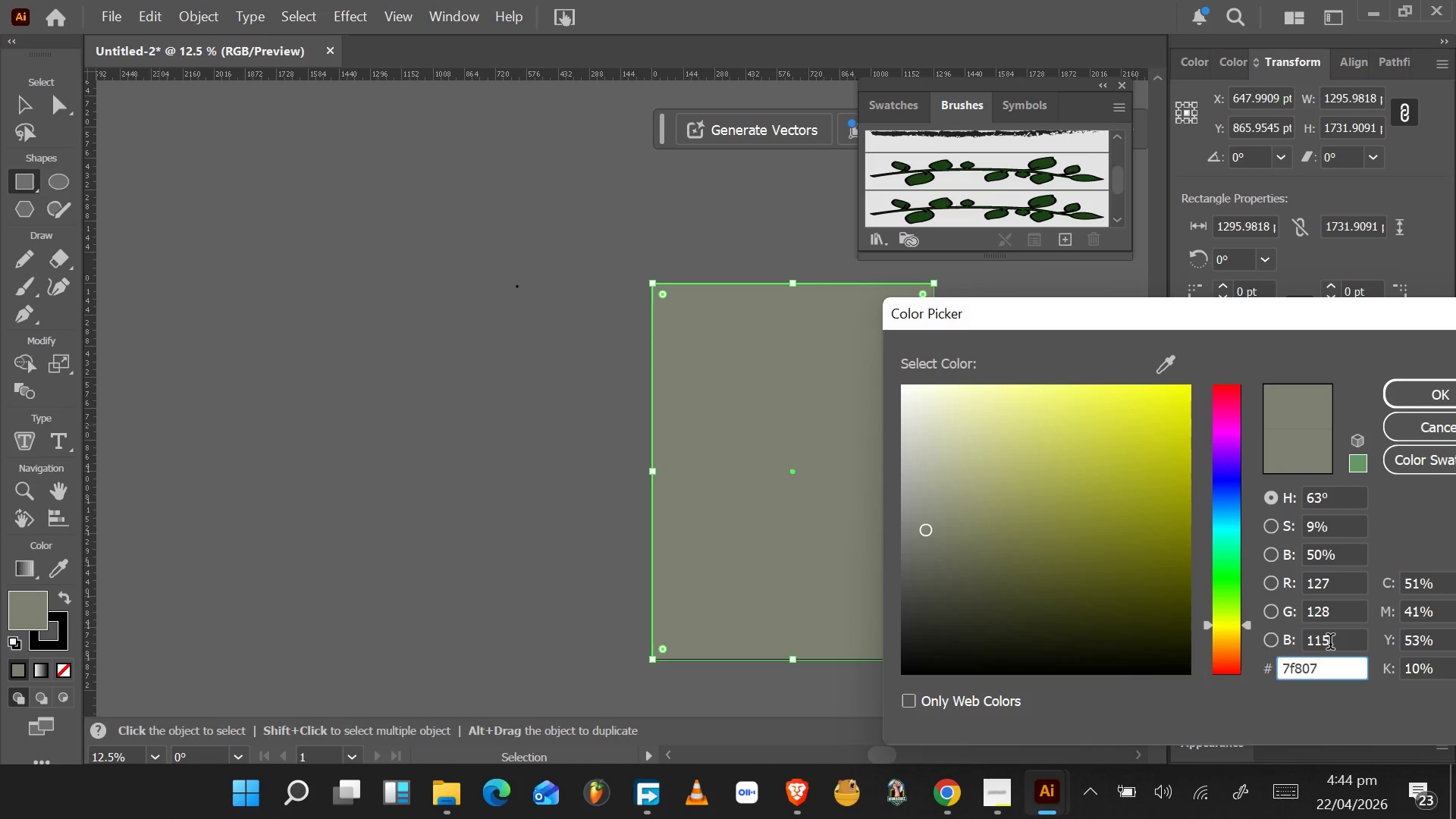 
key(6)
 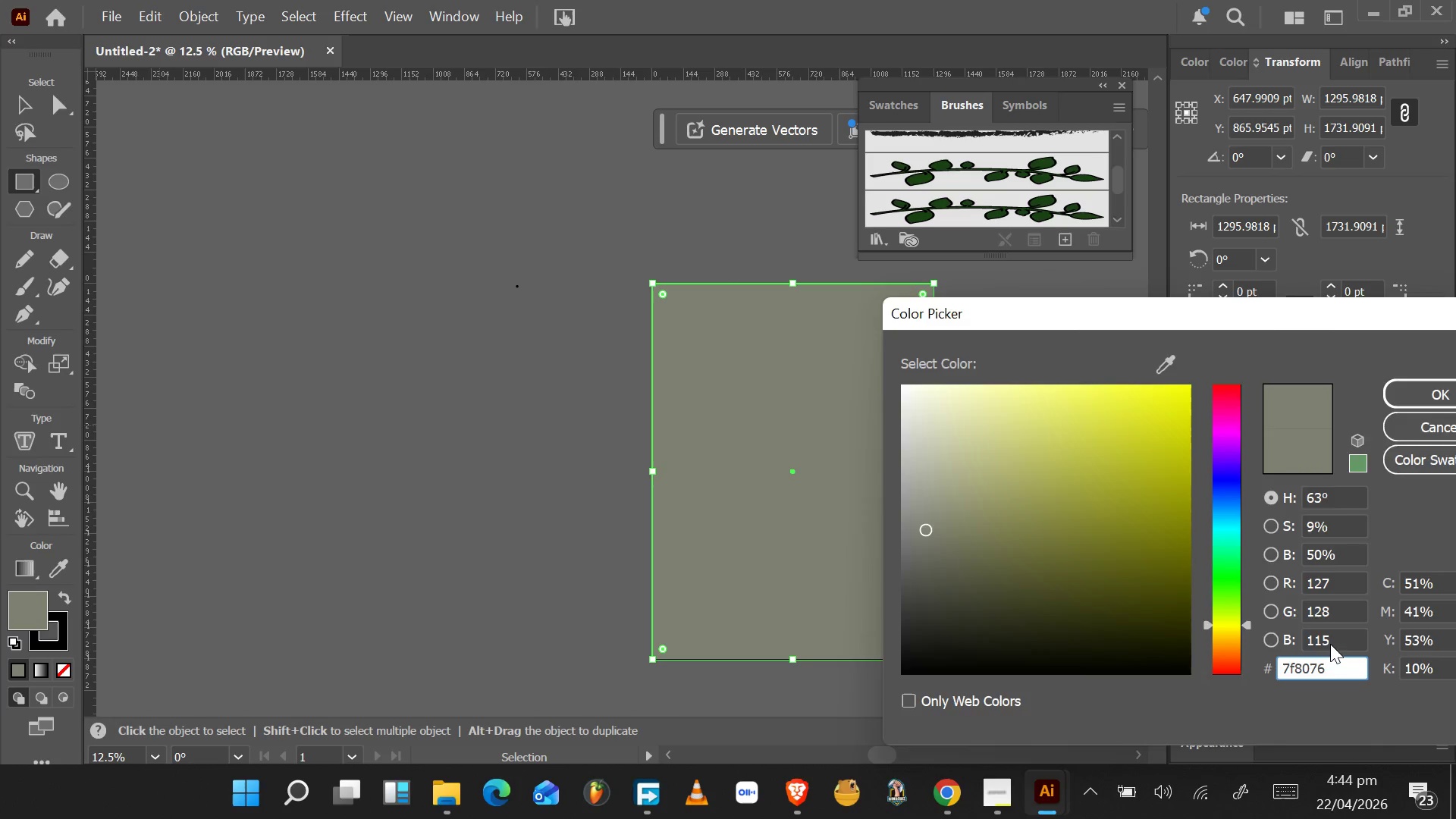 
key(Enter)
 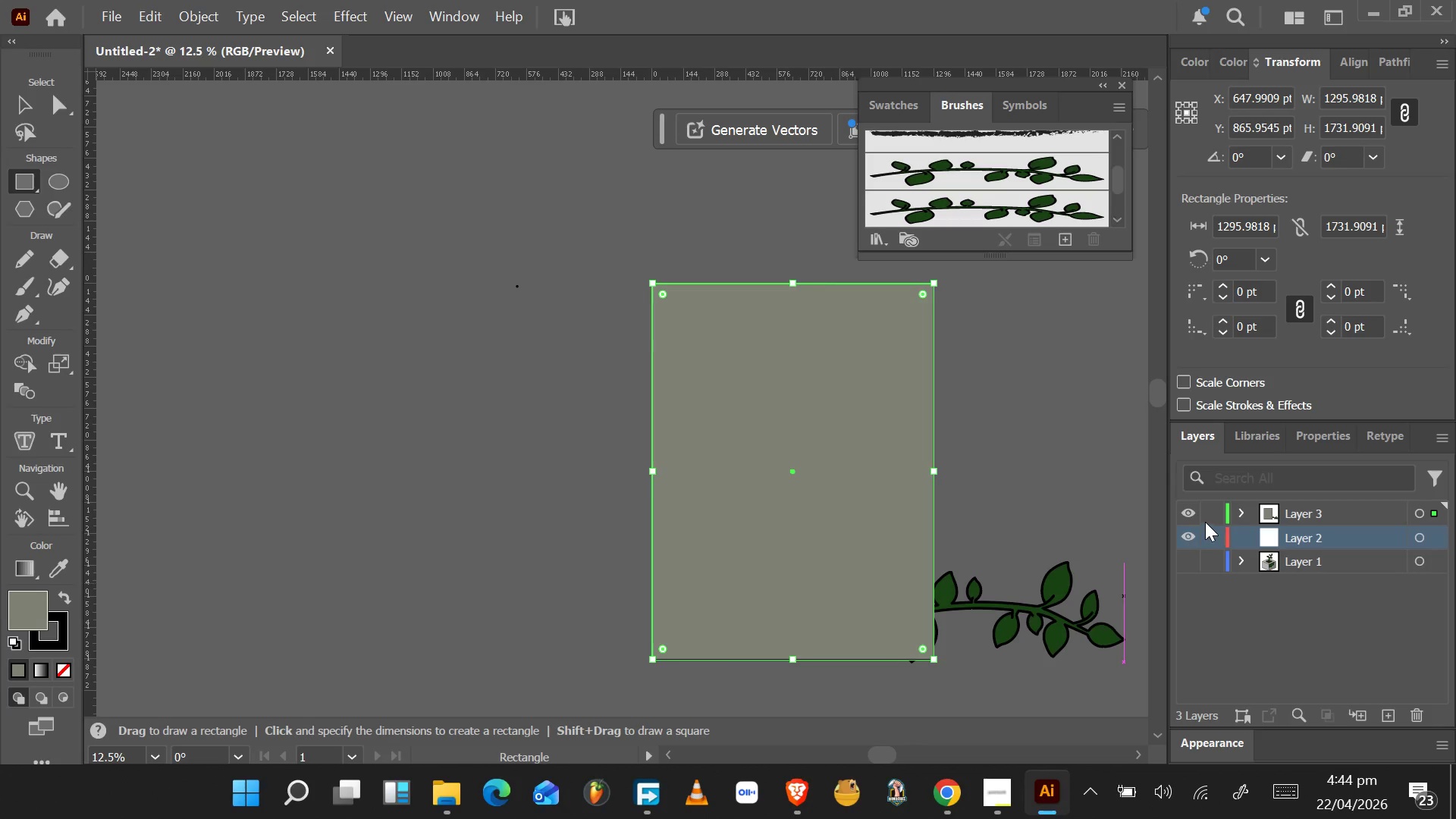 
left_click([1188, 509])
 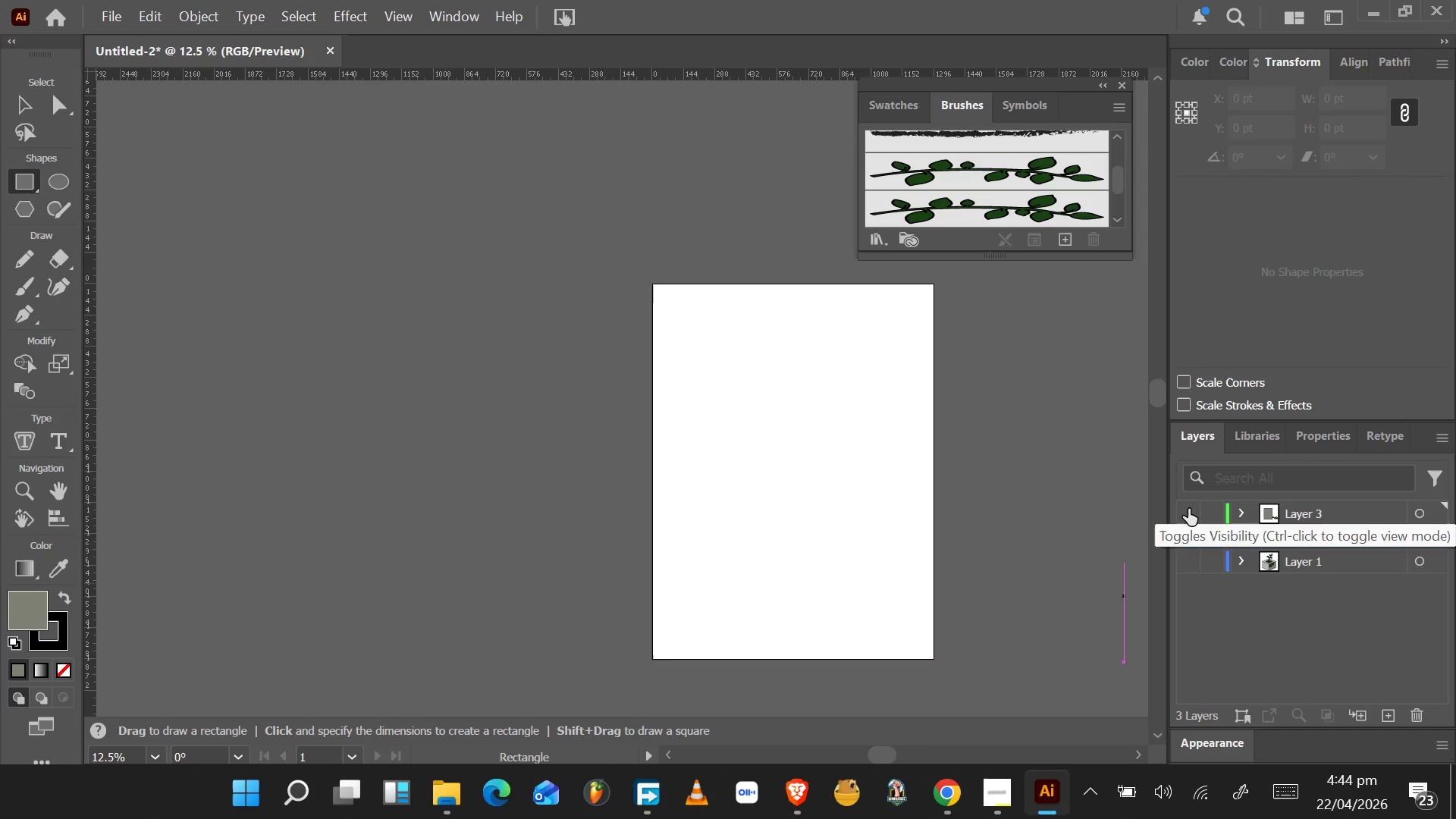 
left_click([1188, 509])
 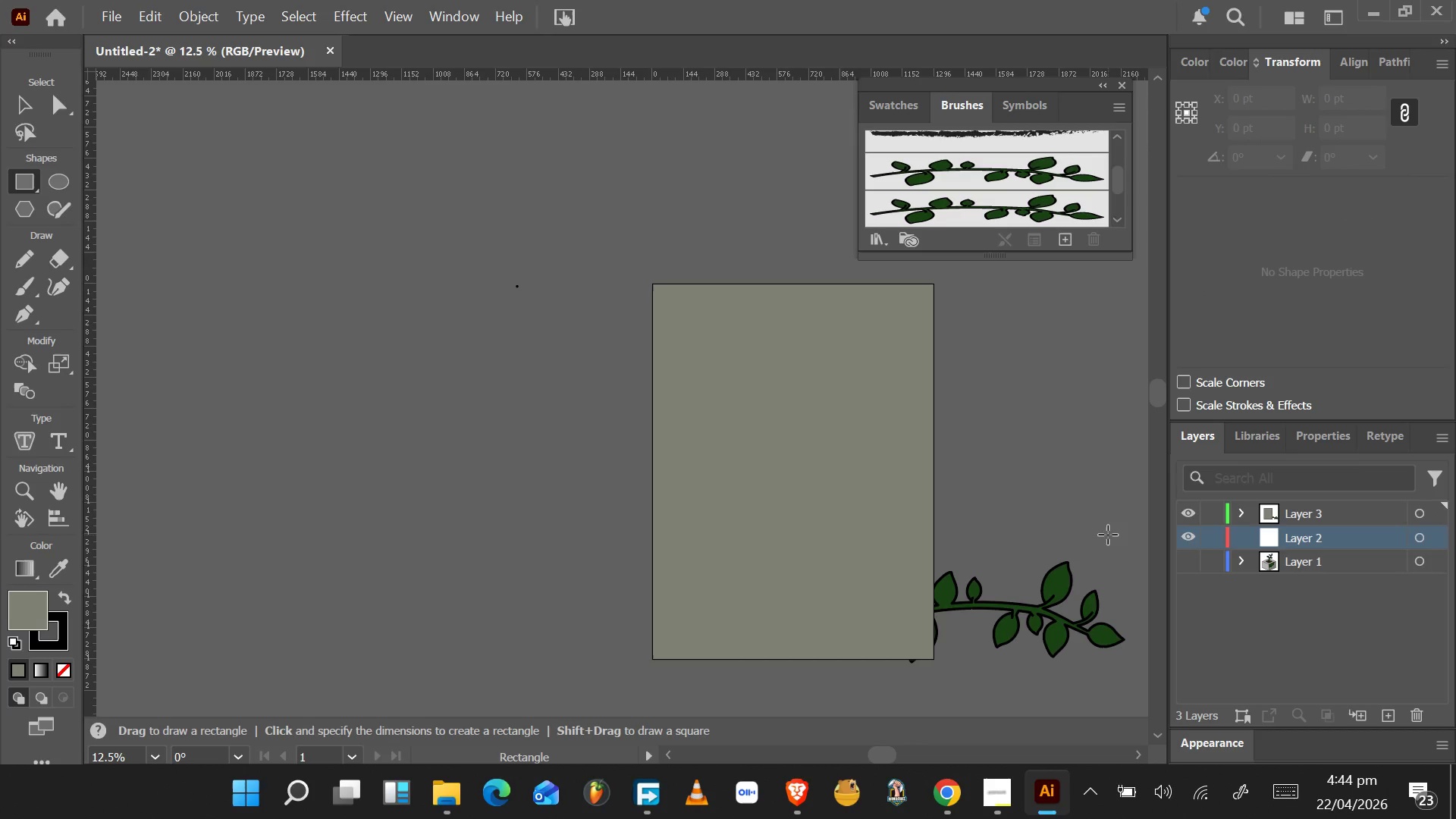 
left_click([891, 572])
 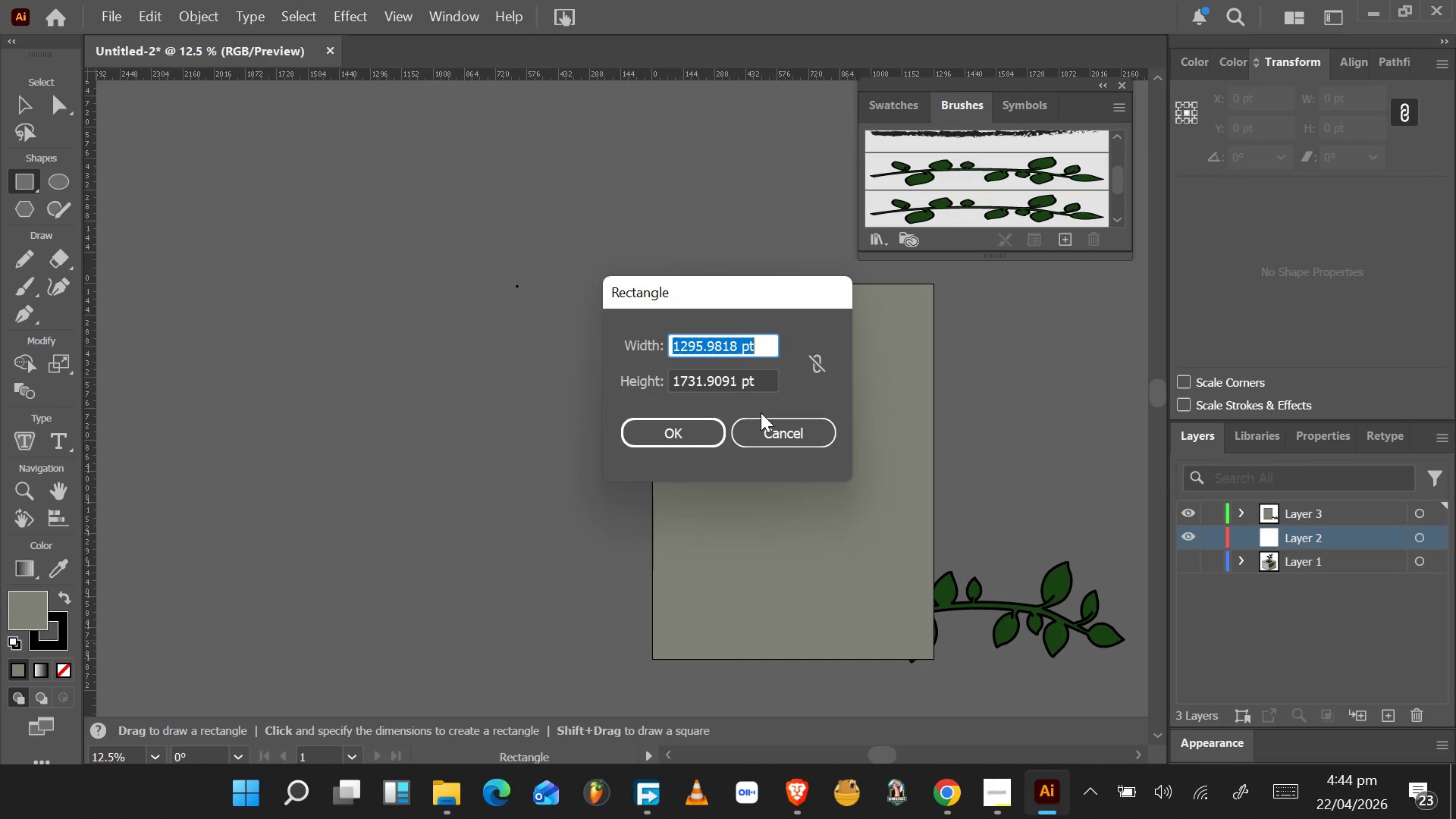 
left_click([770, 425])
 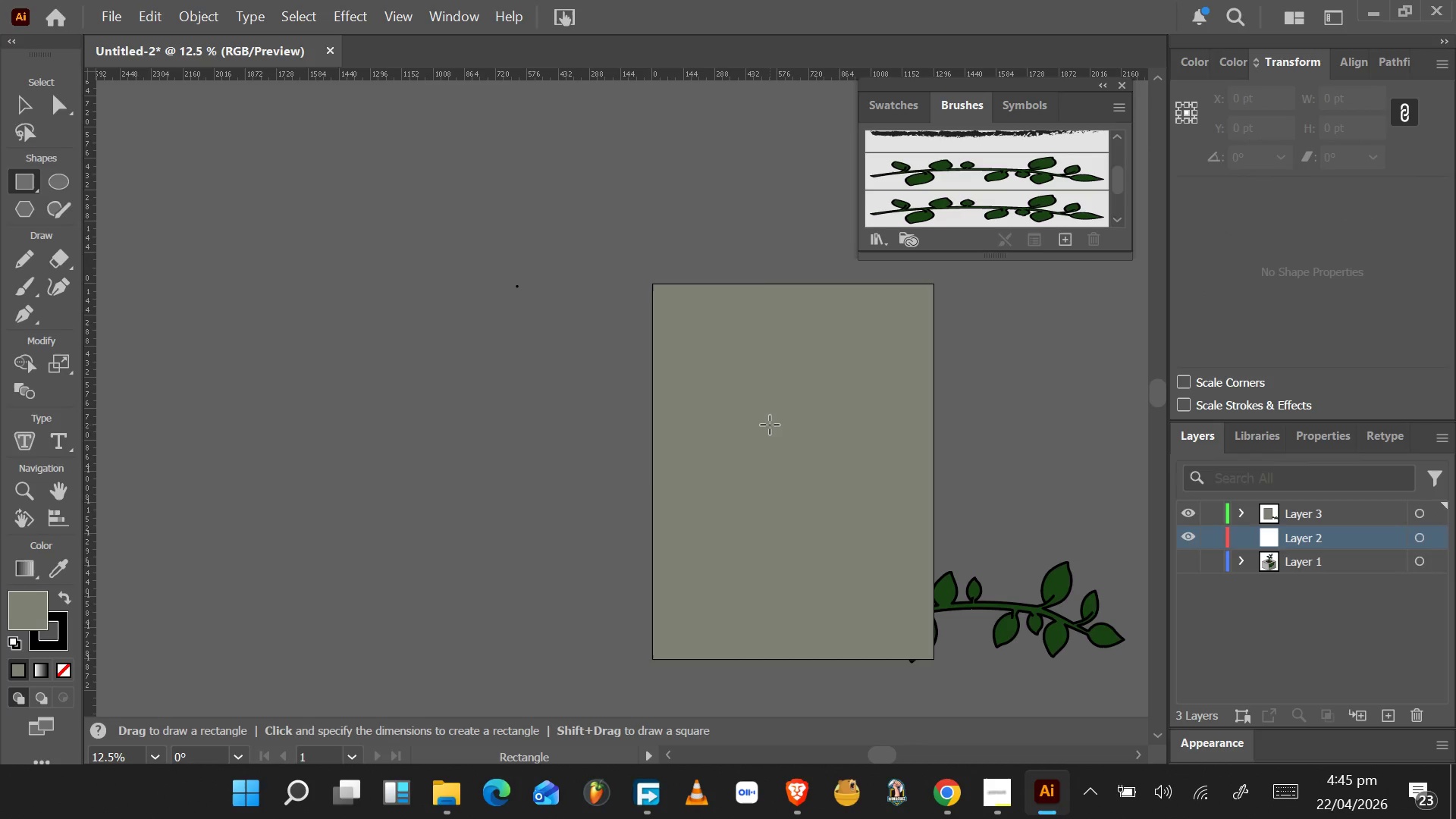 
key(V)
 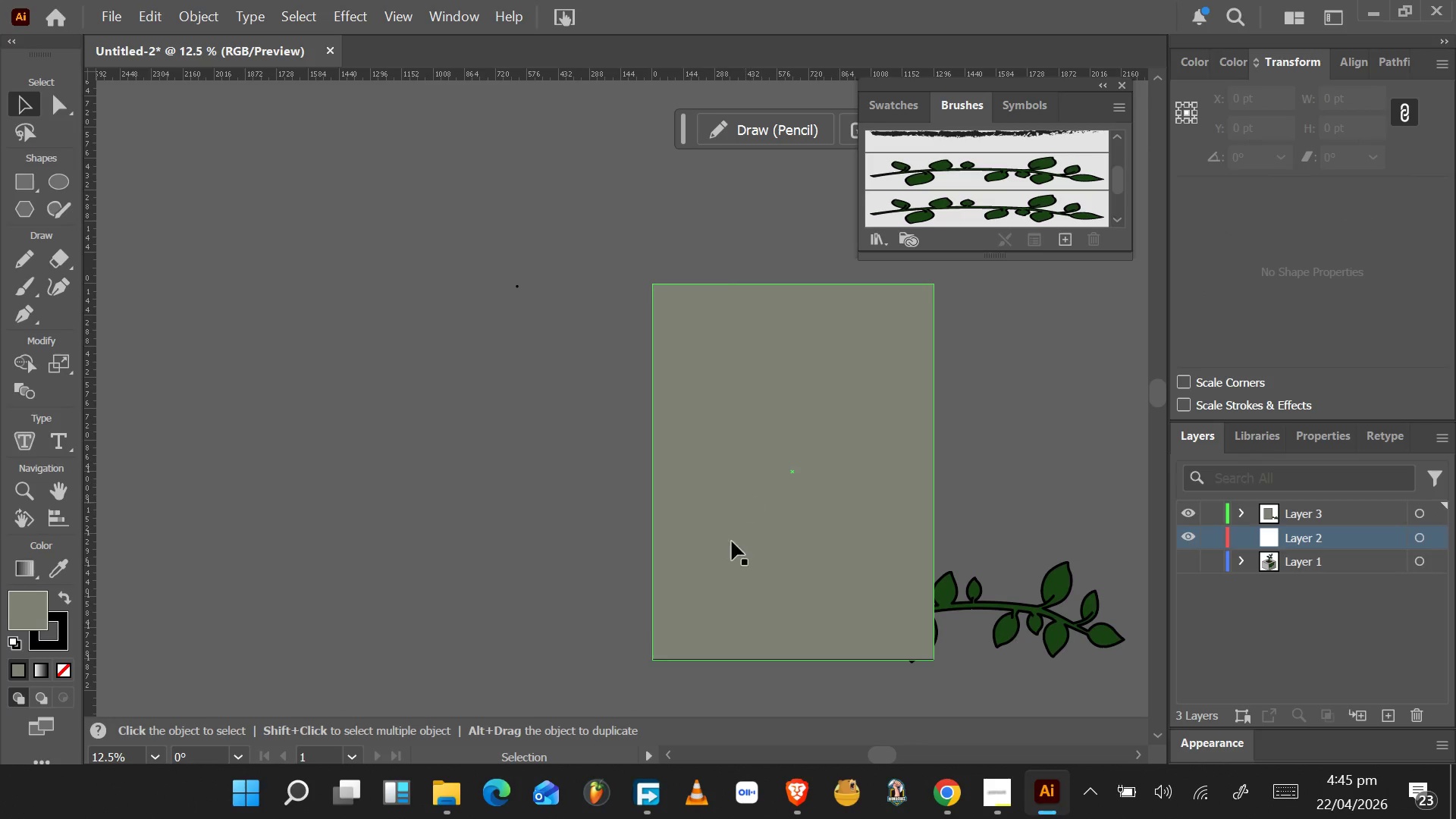 
left_click([713, 598])
 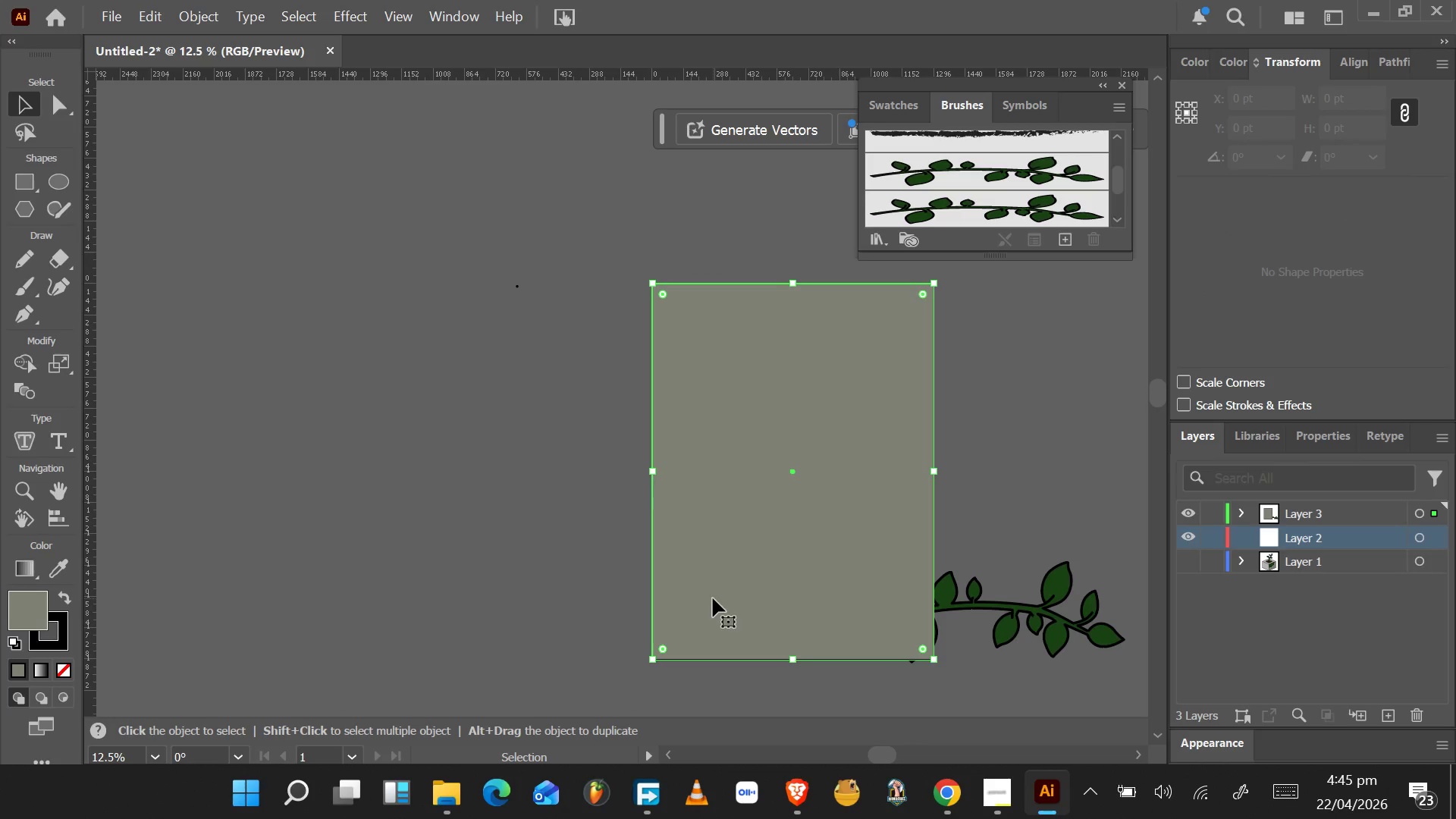 
key(Control+X)
 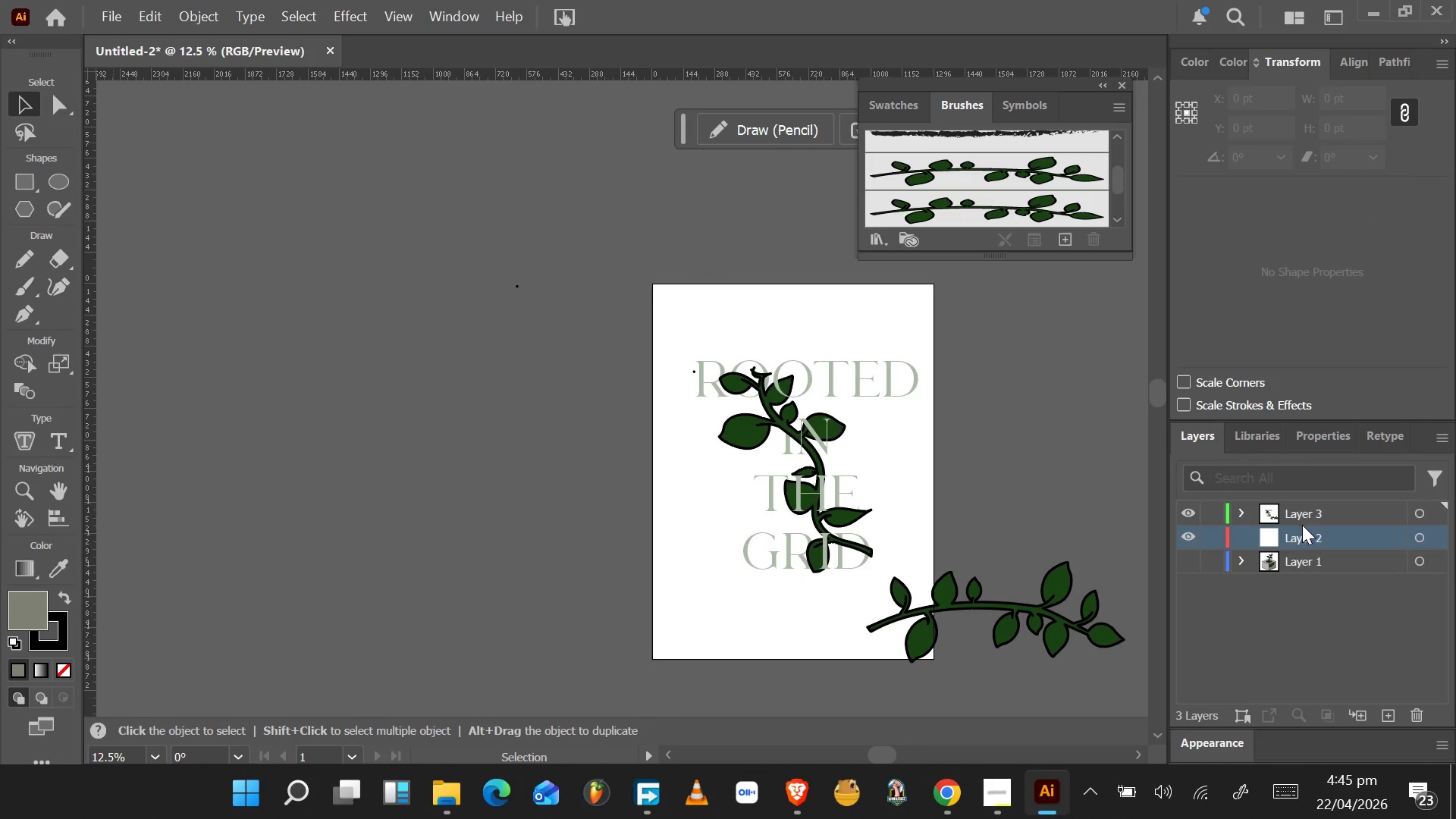 
left_click([1294, 535])
 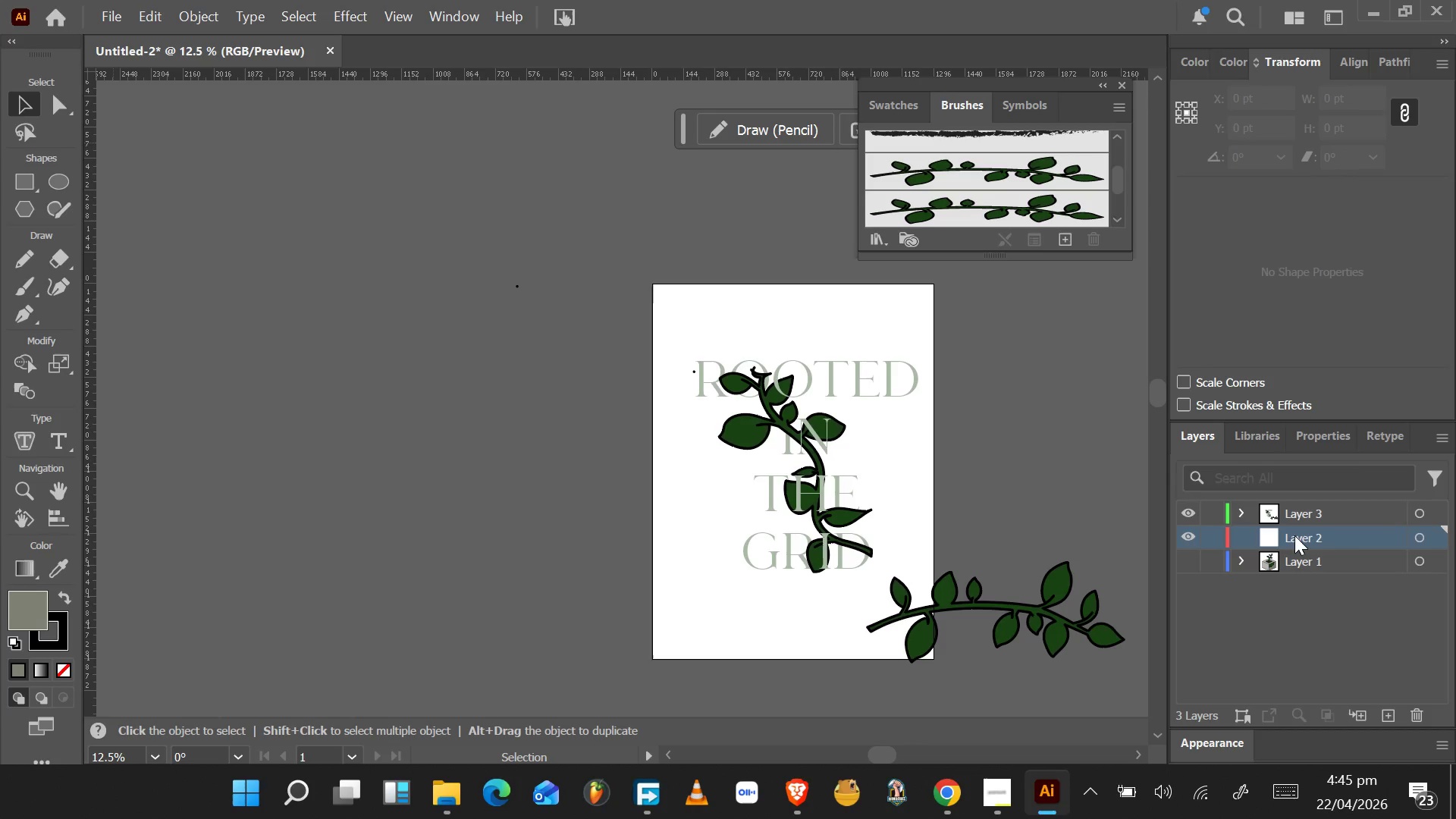 
key(Control+V)
 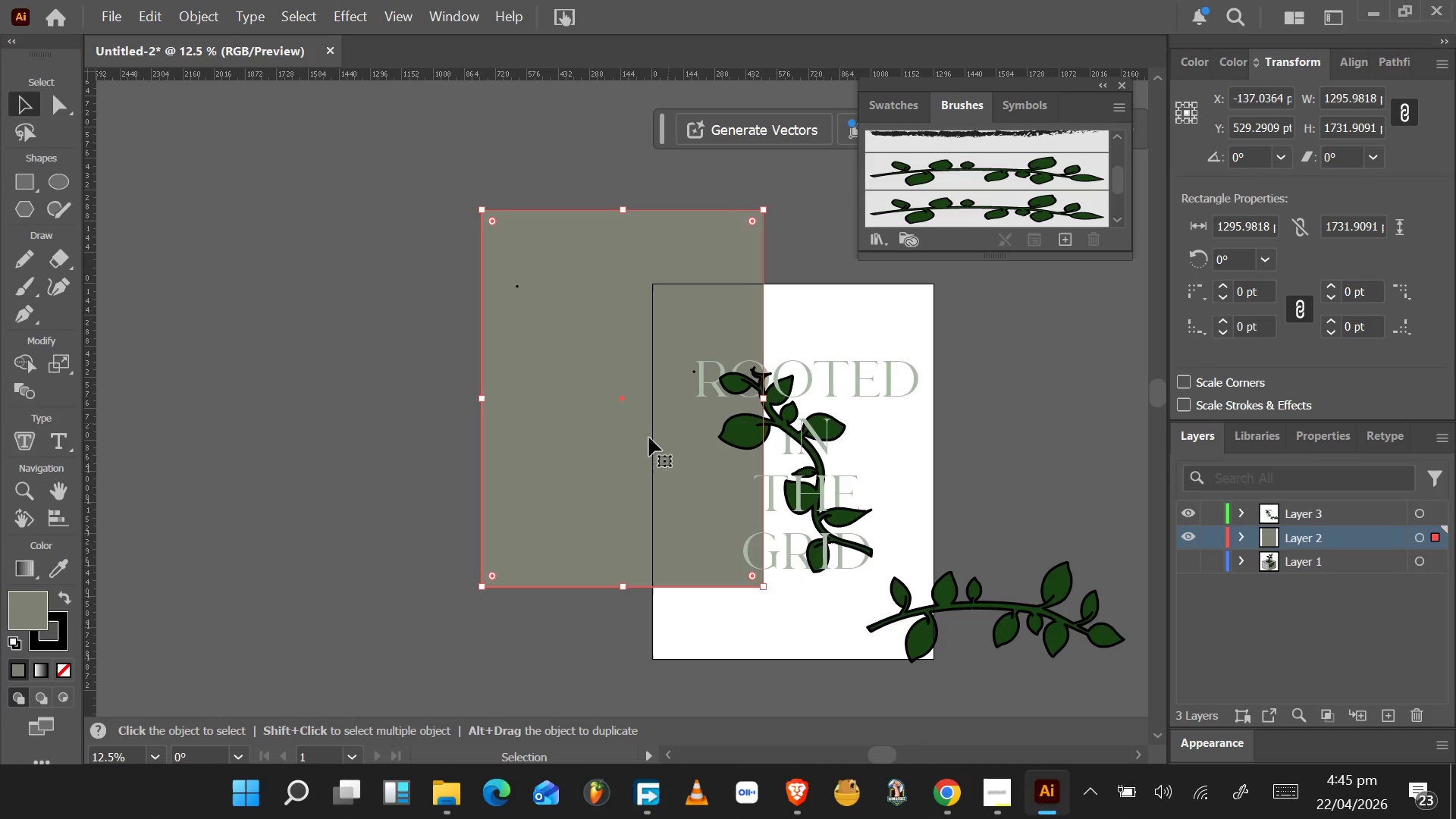 
left_click_drag(start_coordinate=[628, 458], to_coordinate=[799, 529])
 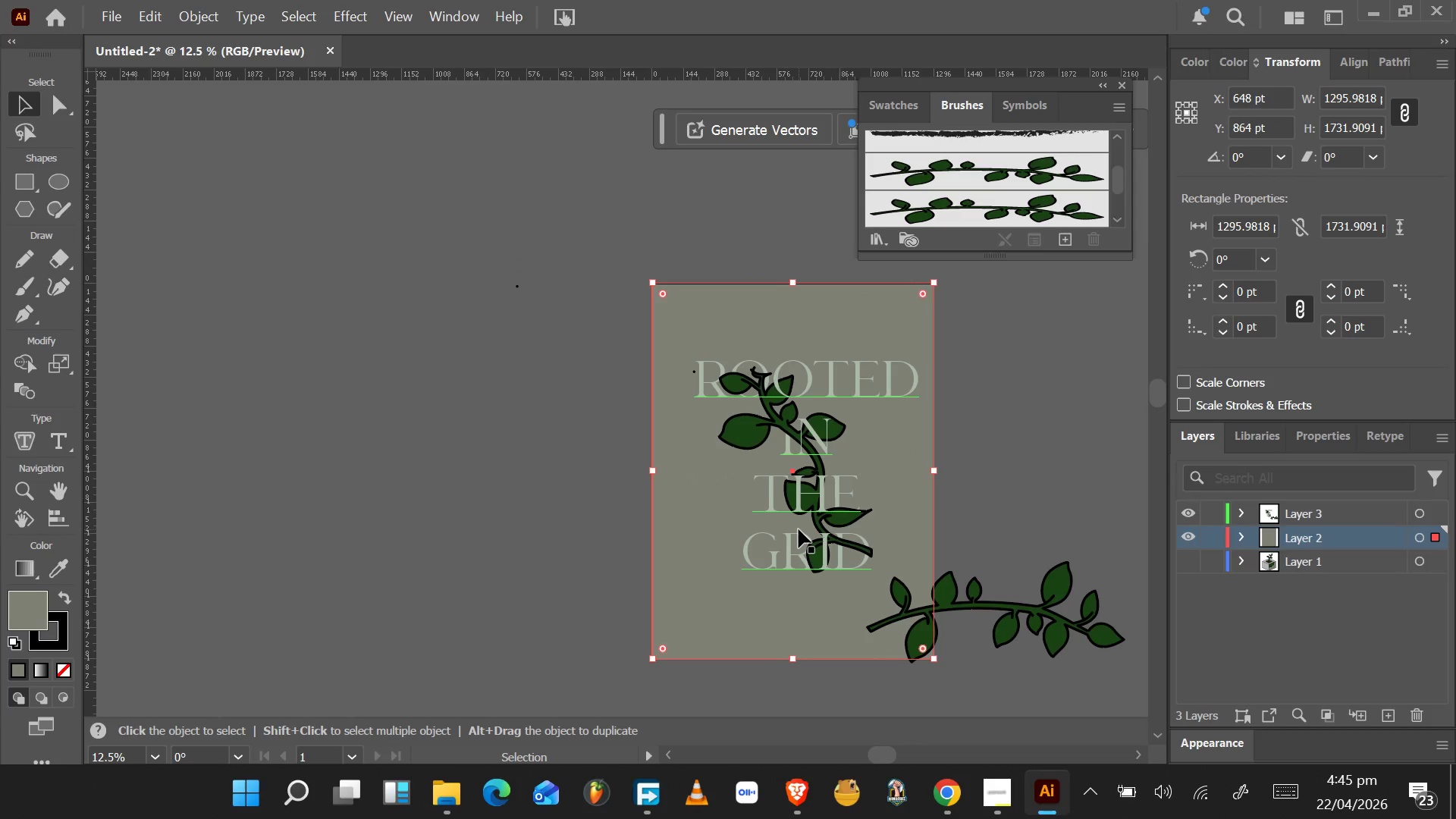 
key(Alt+Tab)
 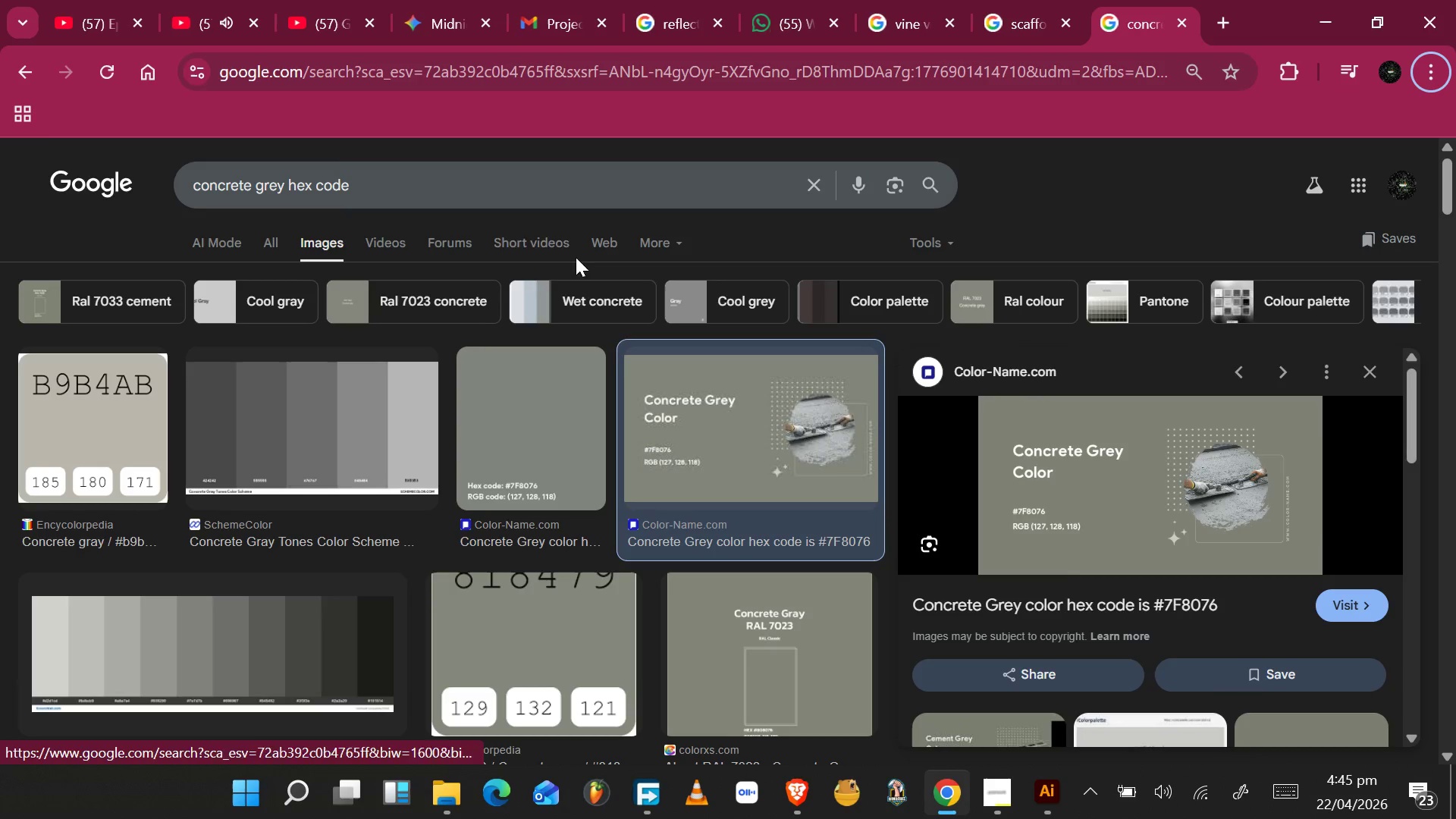 
left_click([503, 199])
 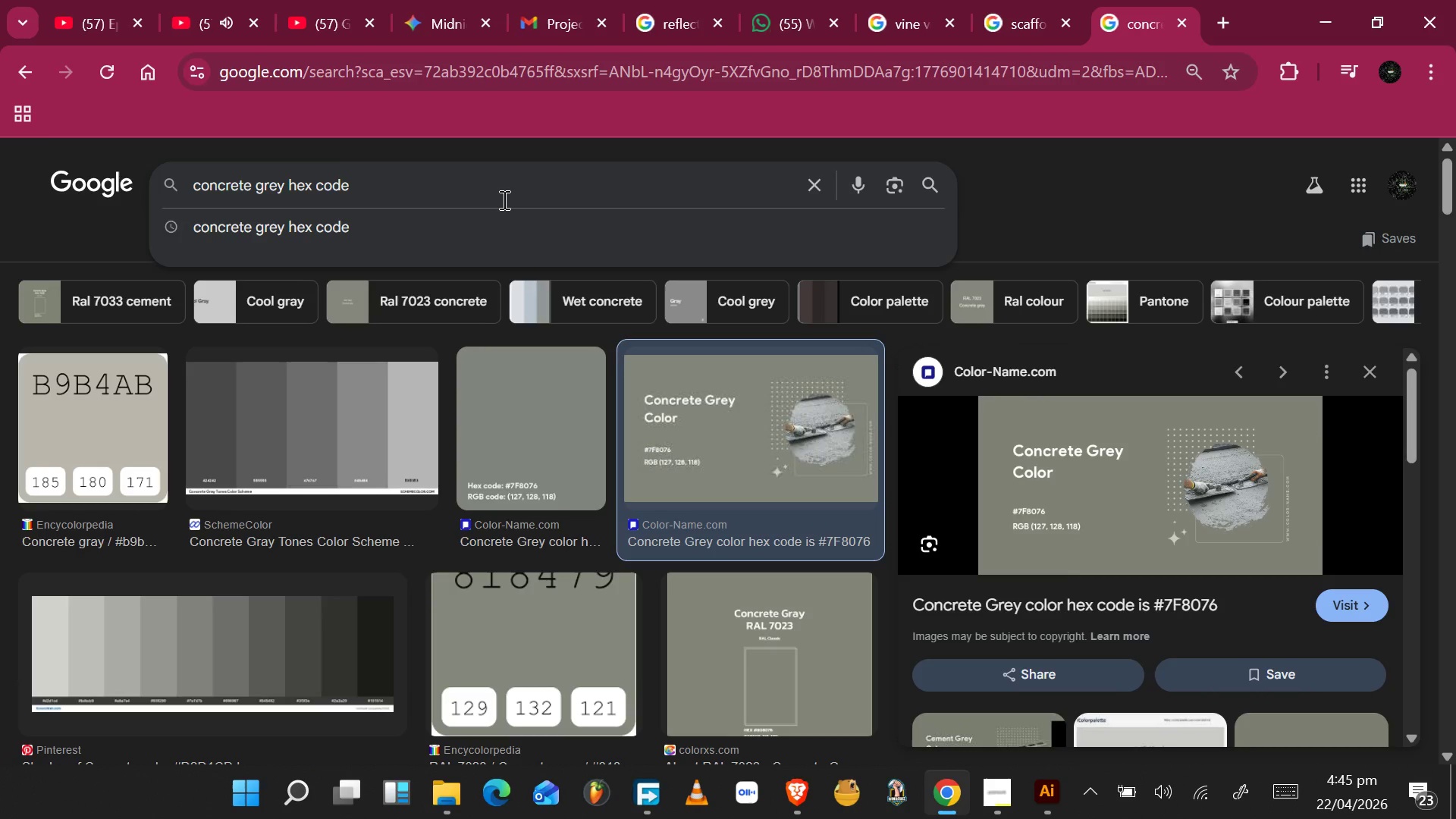 
key(Control+A)
 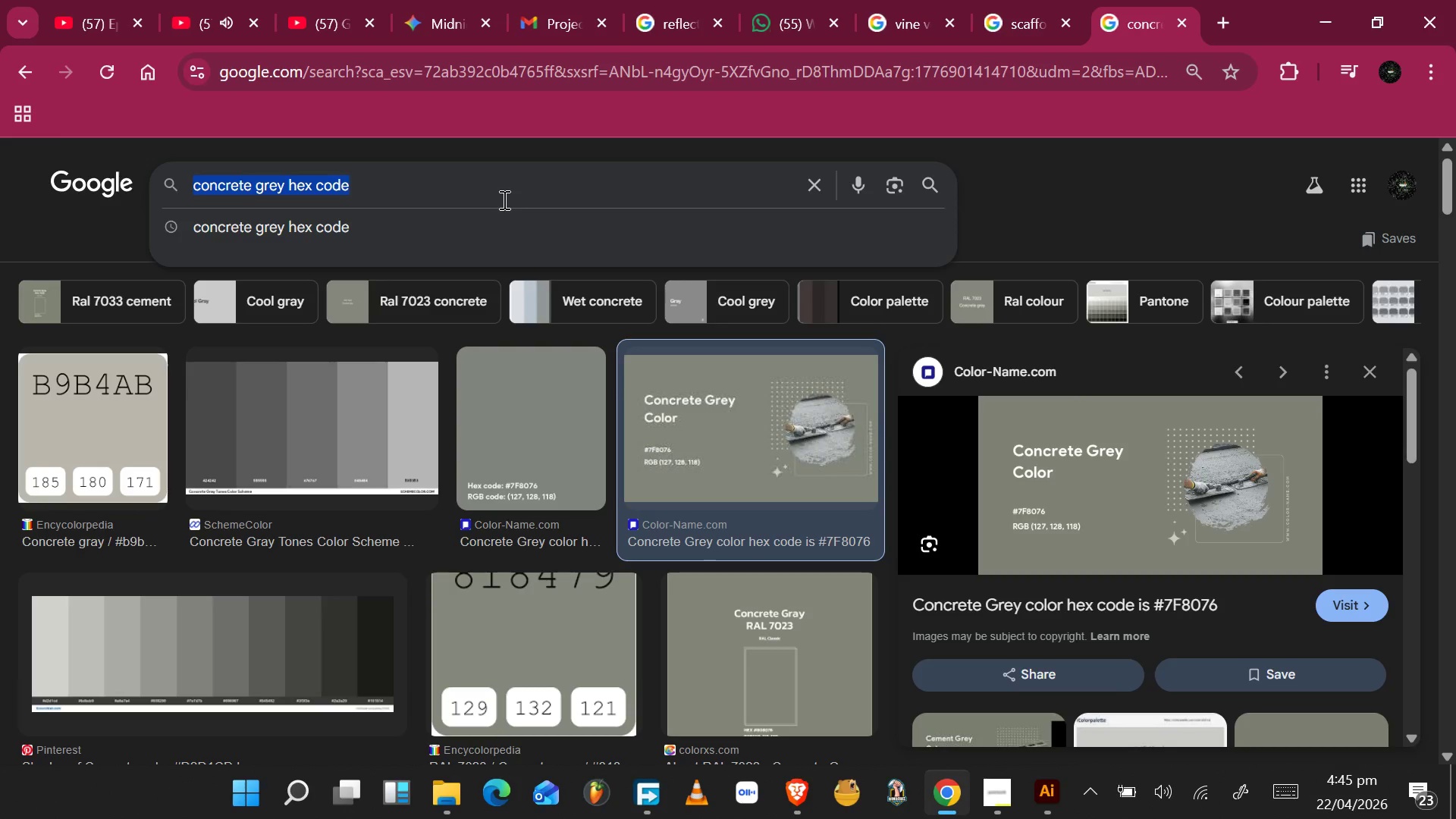 
type(off)
 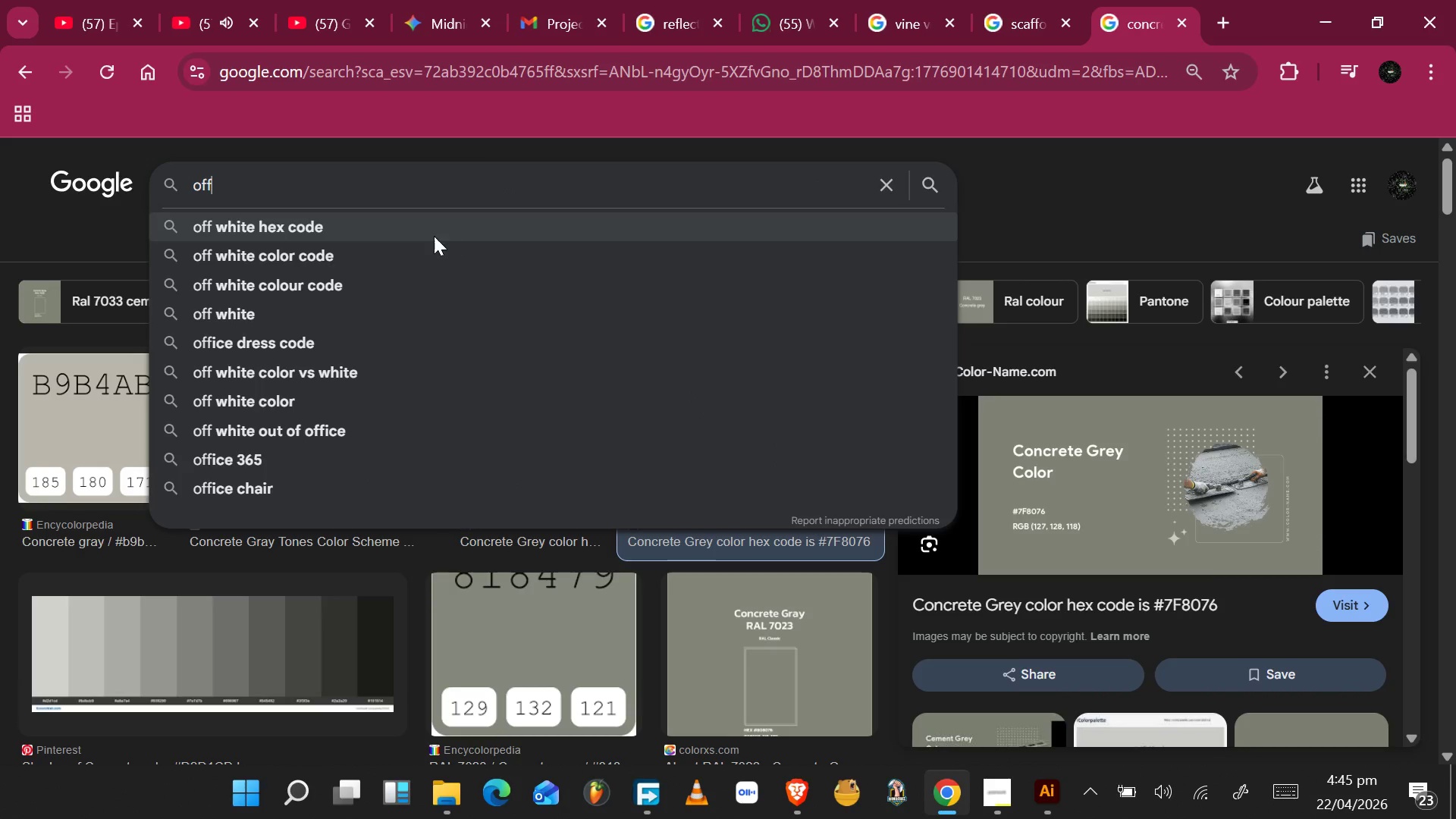 
left_click([428, 236])
 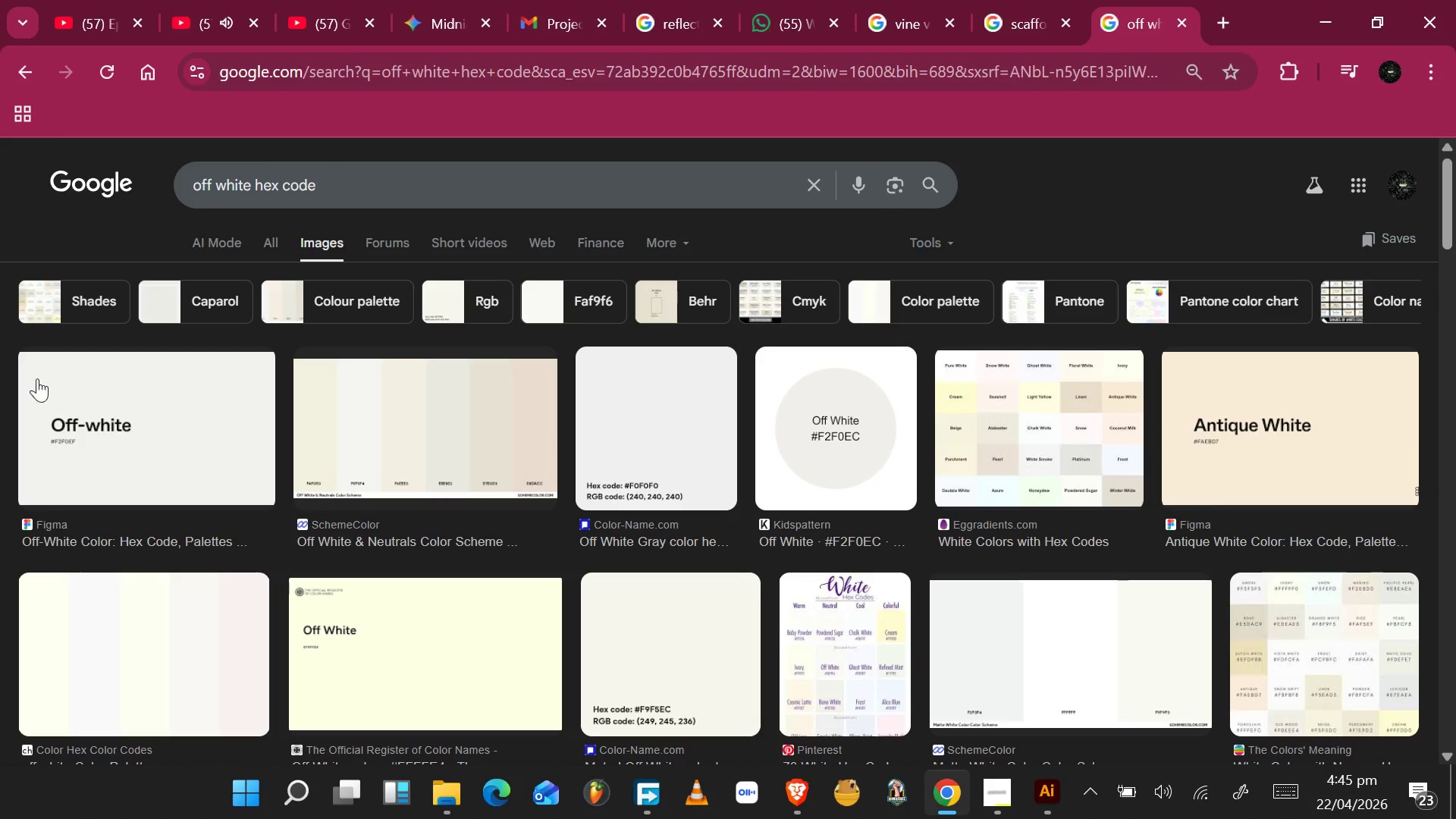 
wait(5.84)
 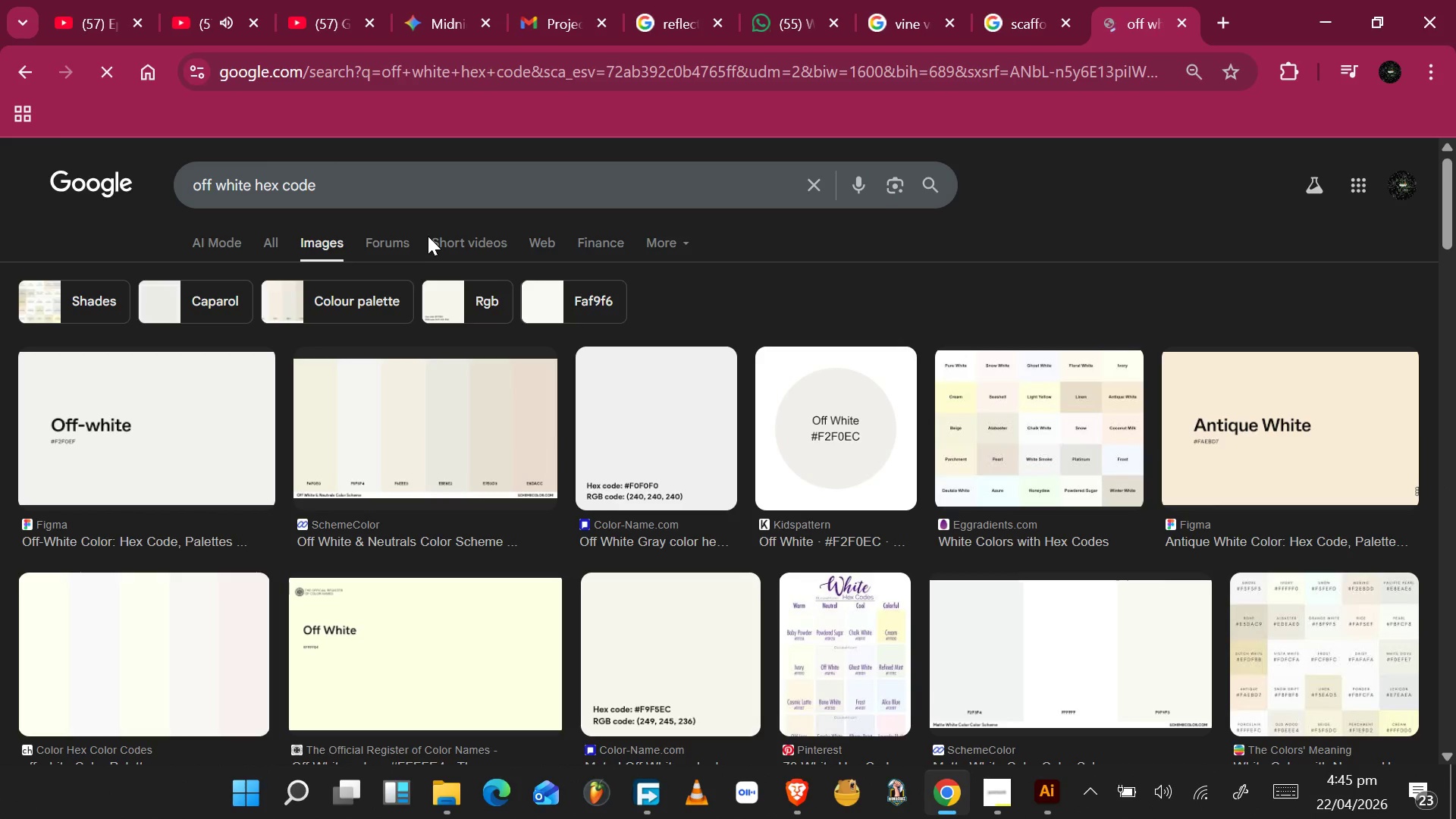 
left_click([115, 406])
 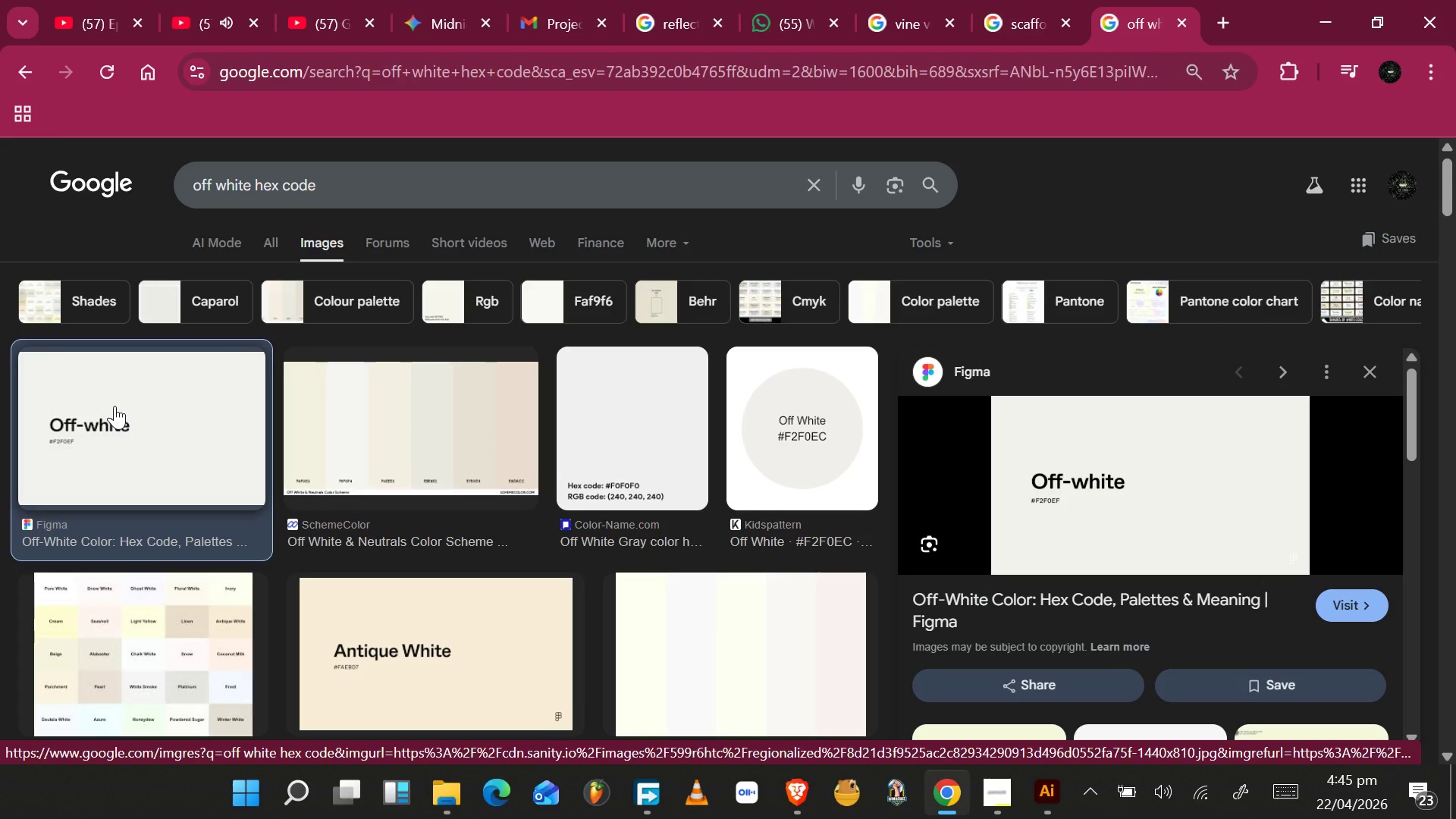 
wait(5.8)
 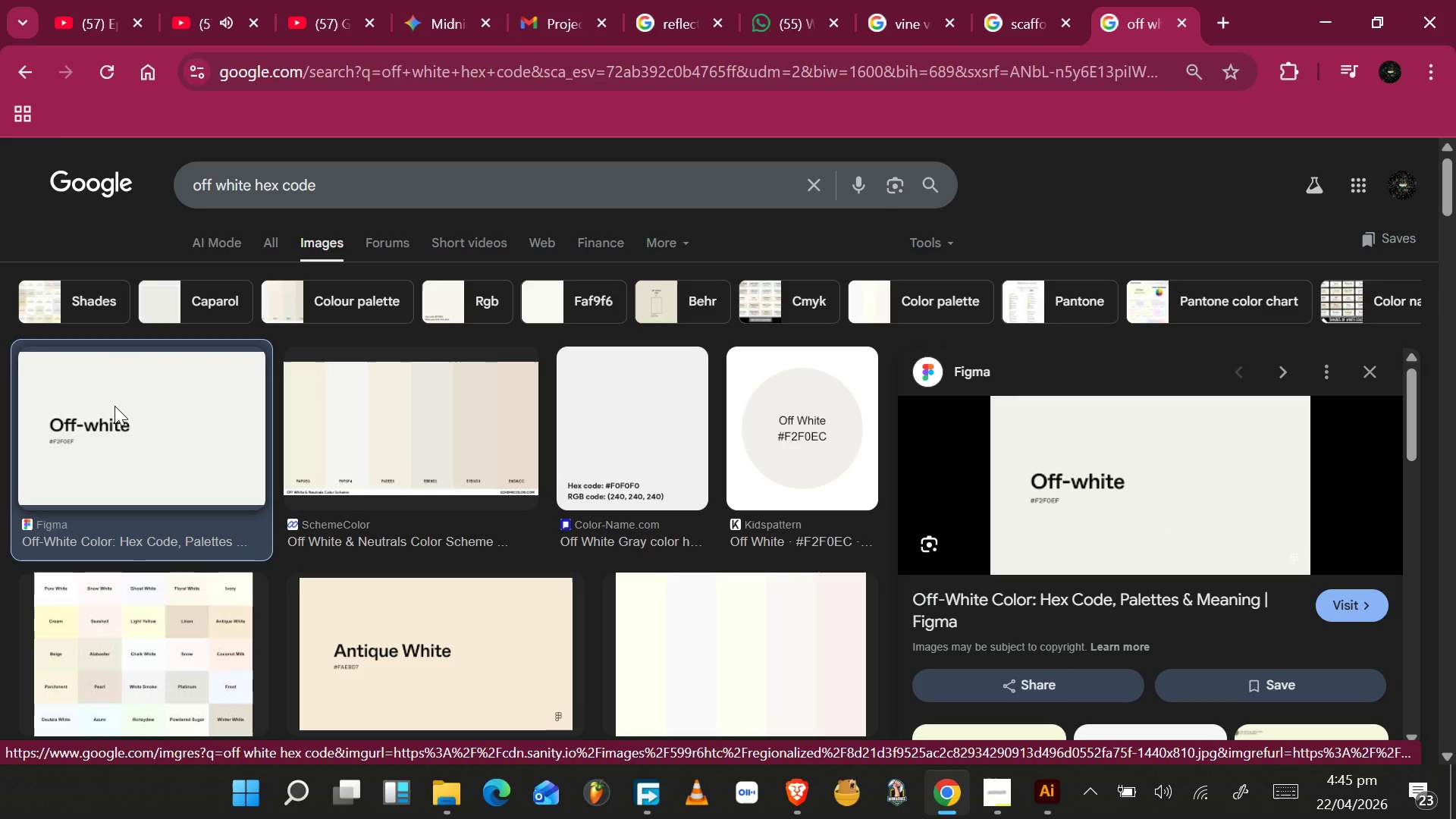 
key(Alt+Tab)
 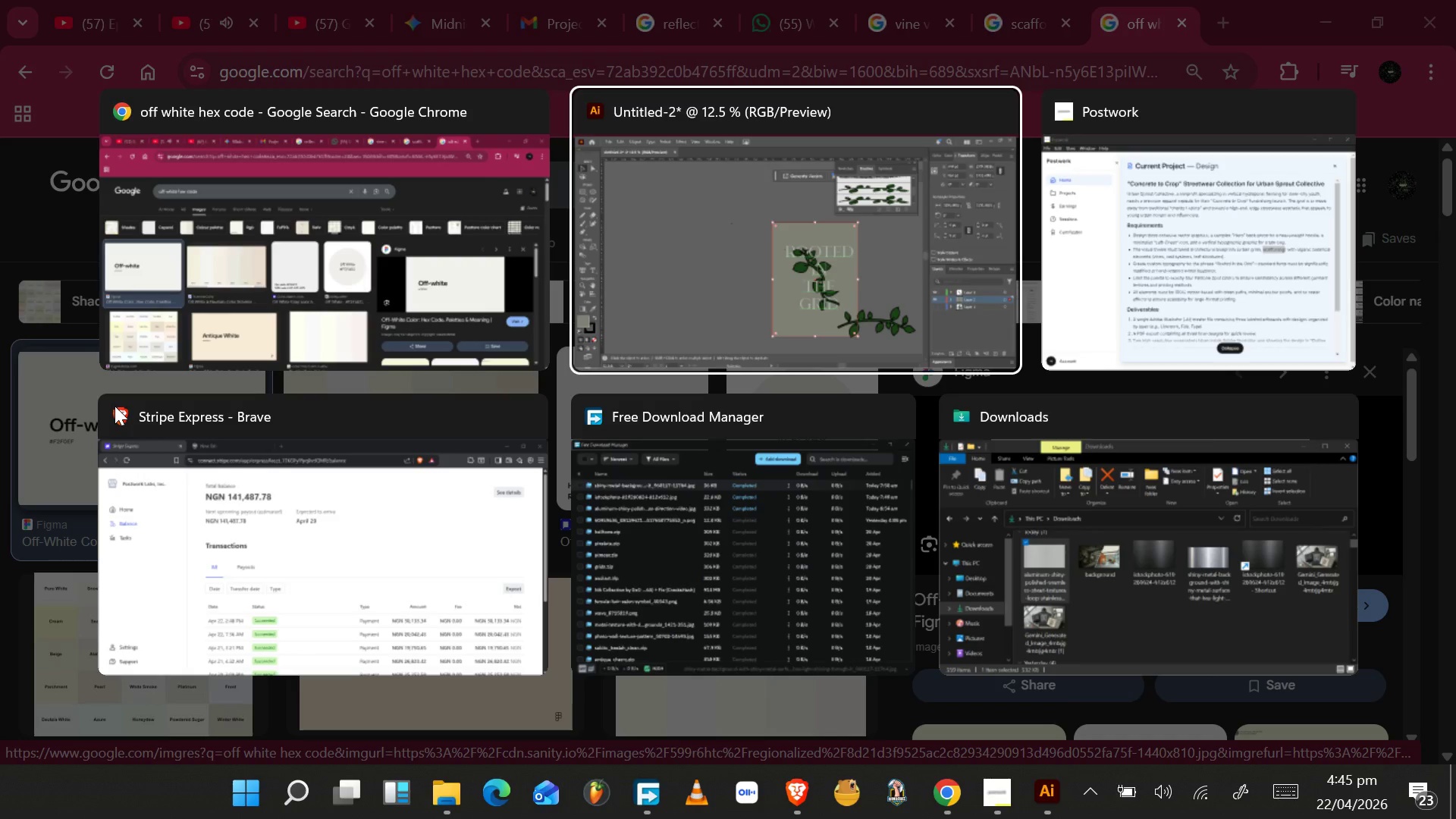 
left_click([115, 406])
 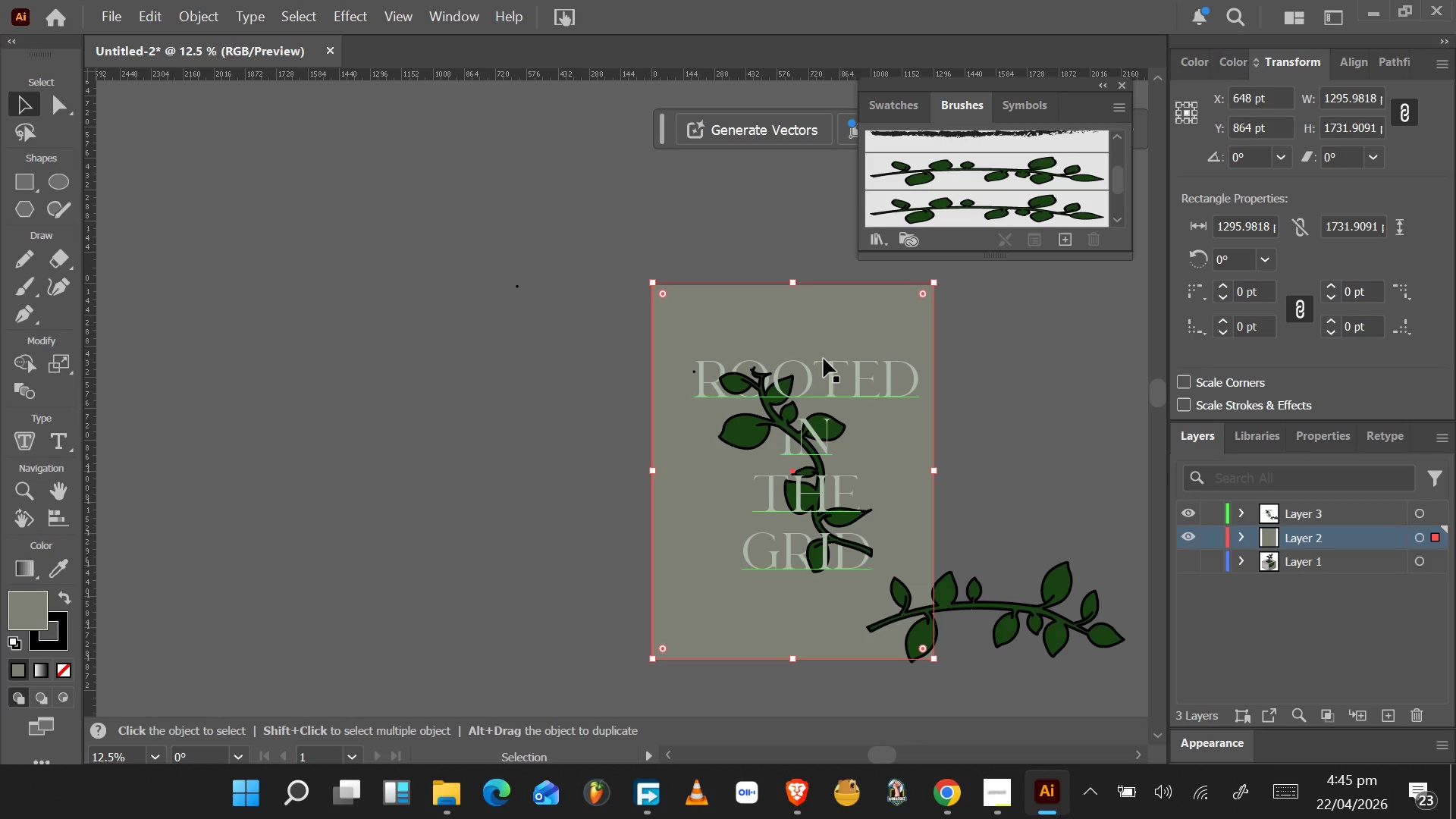 
left_click([826, 382])
 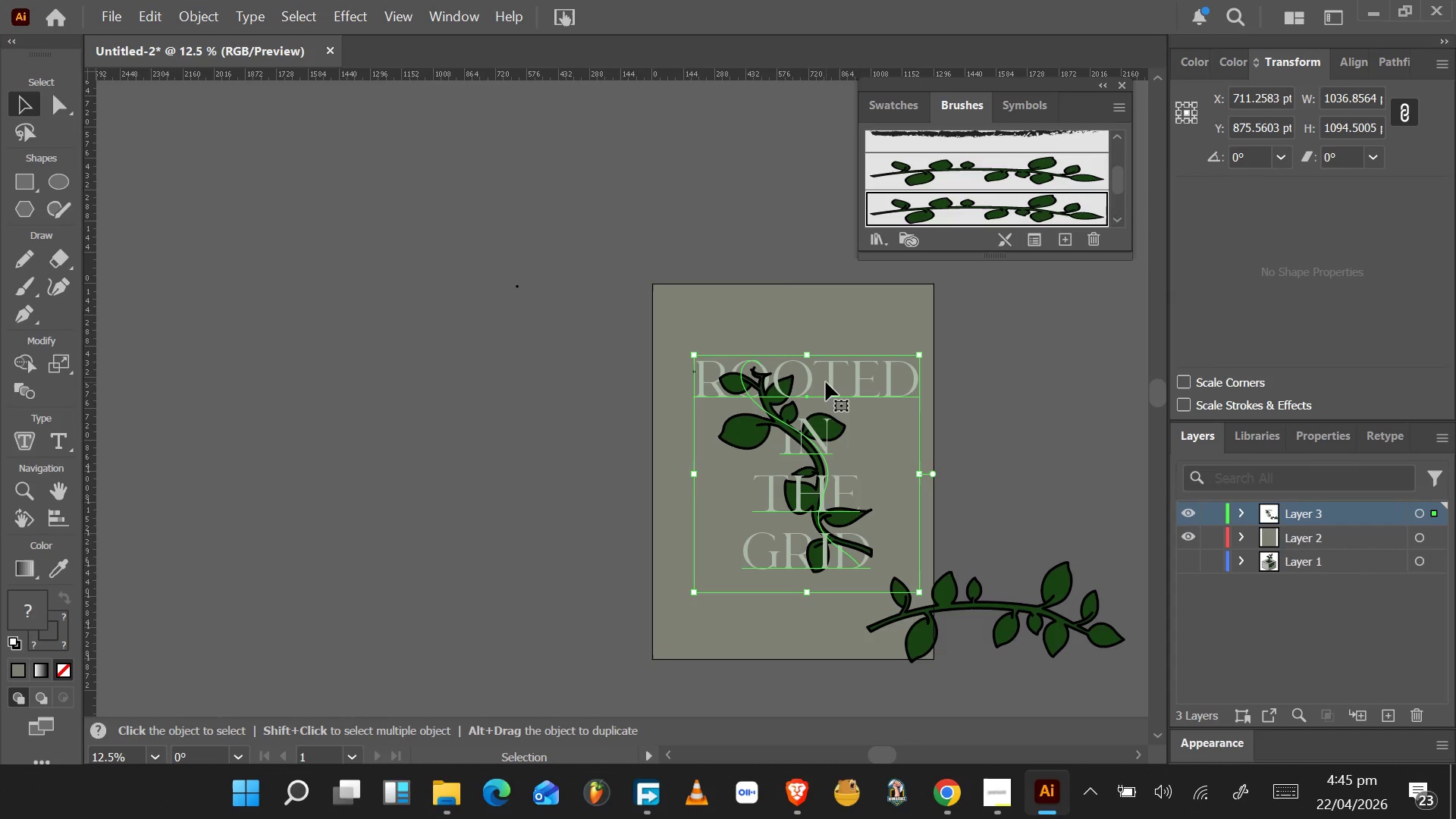 
double_click([826, 382])
 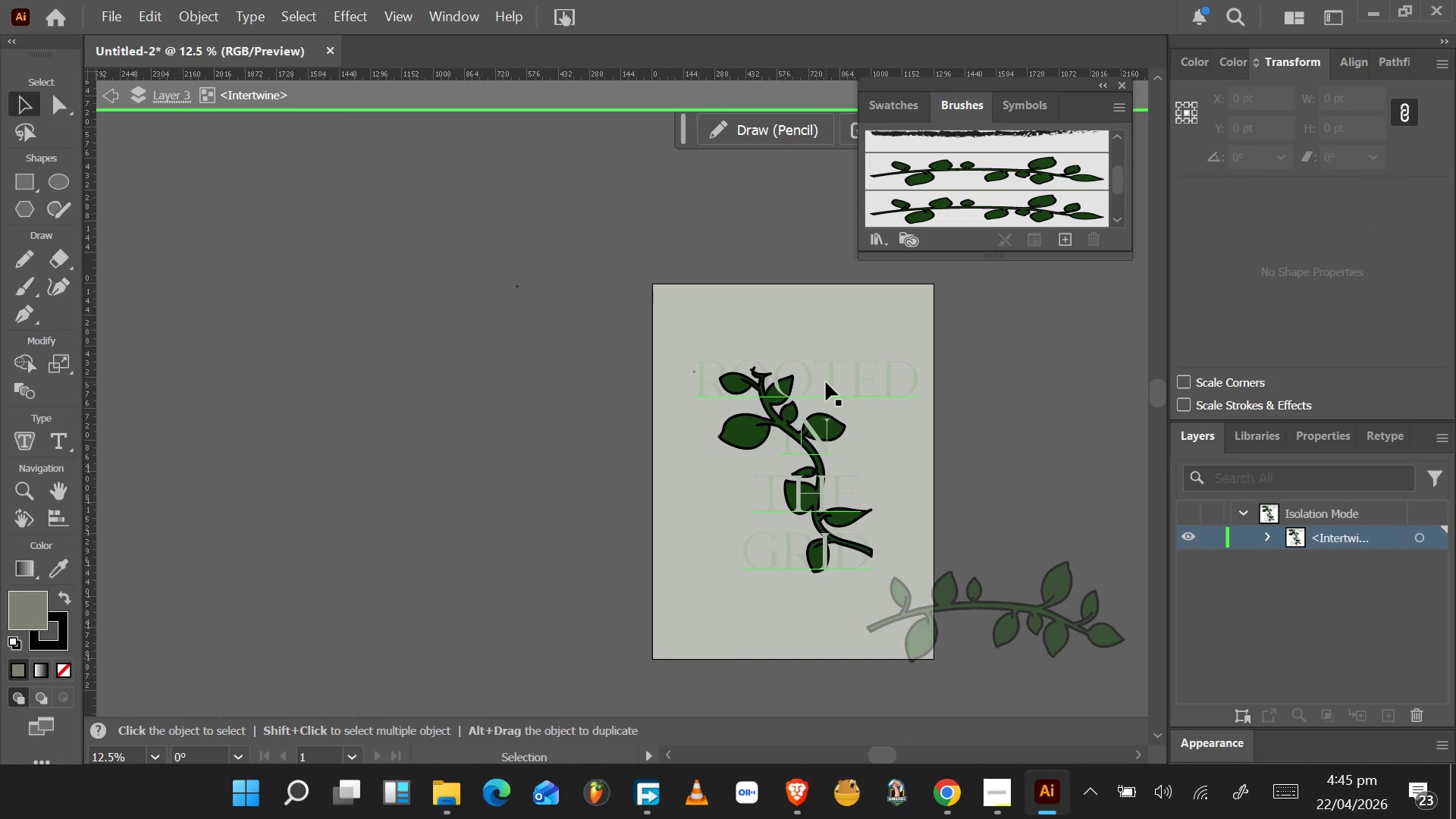 
left_click([826, 382])
 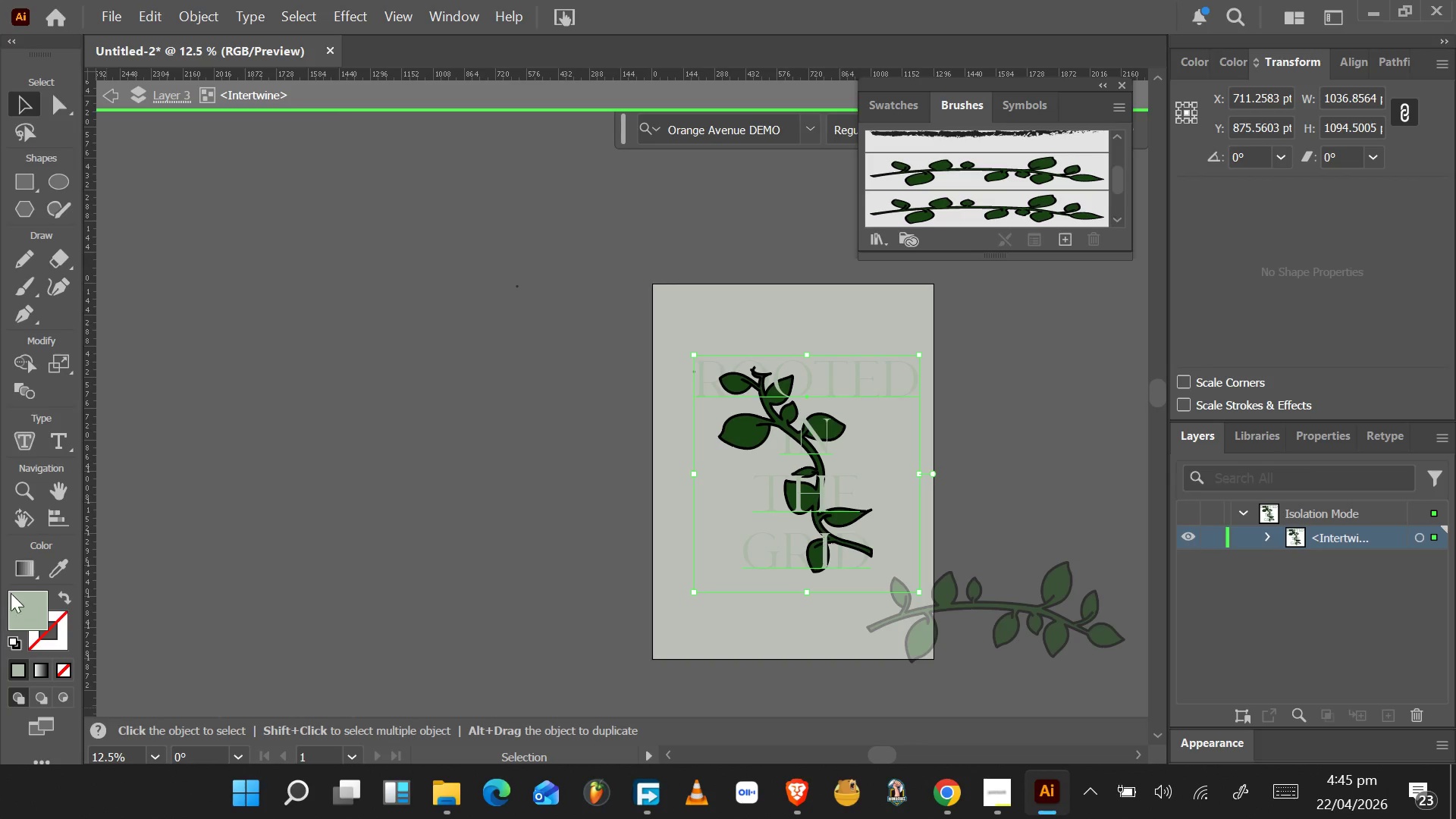 
double_click([42, 610])
 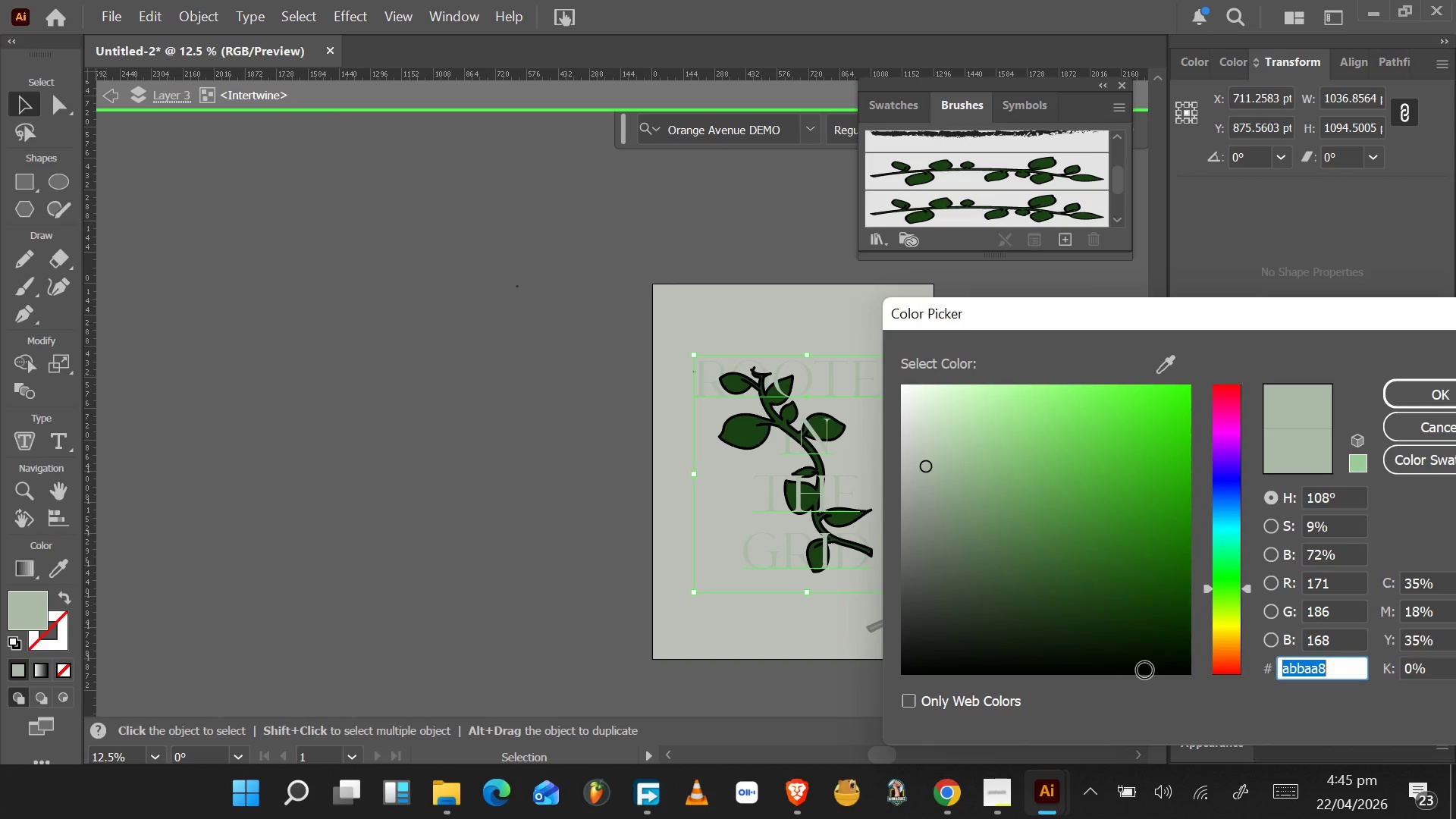 
type(f2f0ef)
 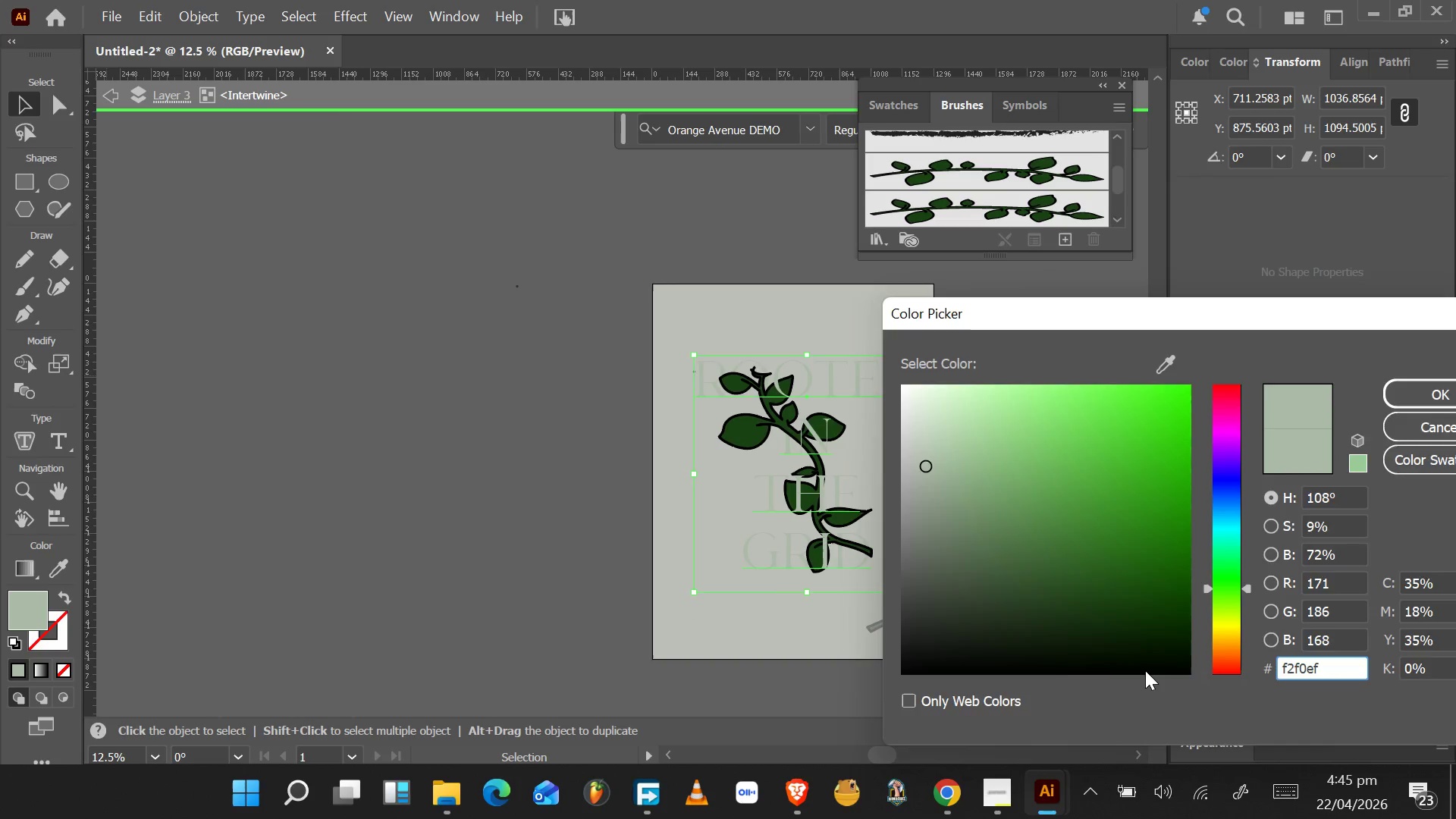 
key(Enter)
 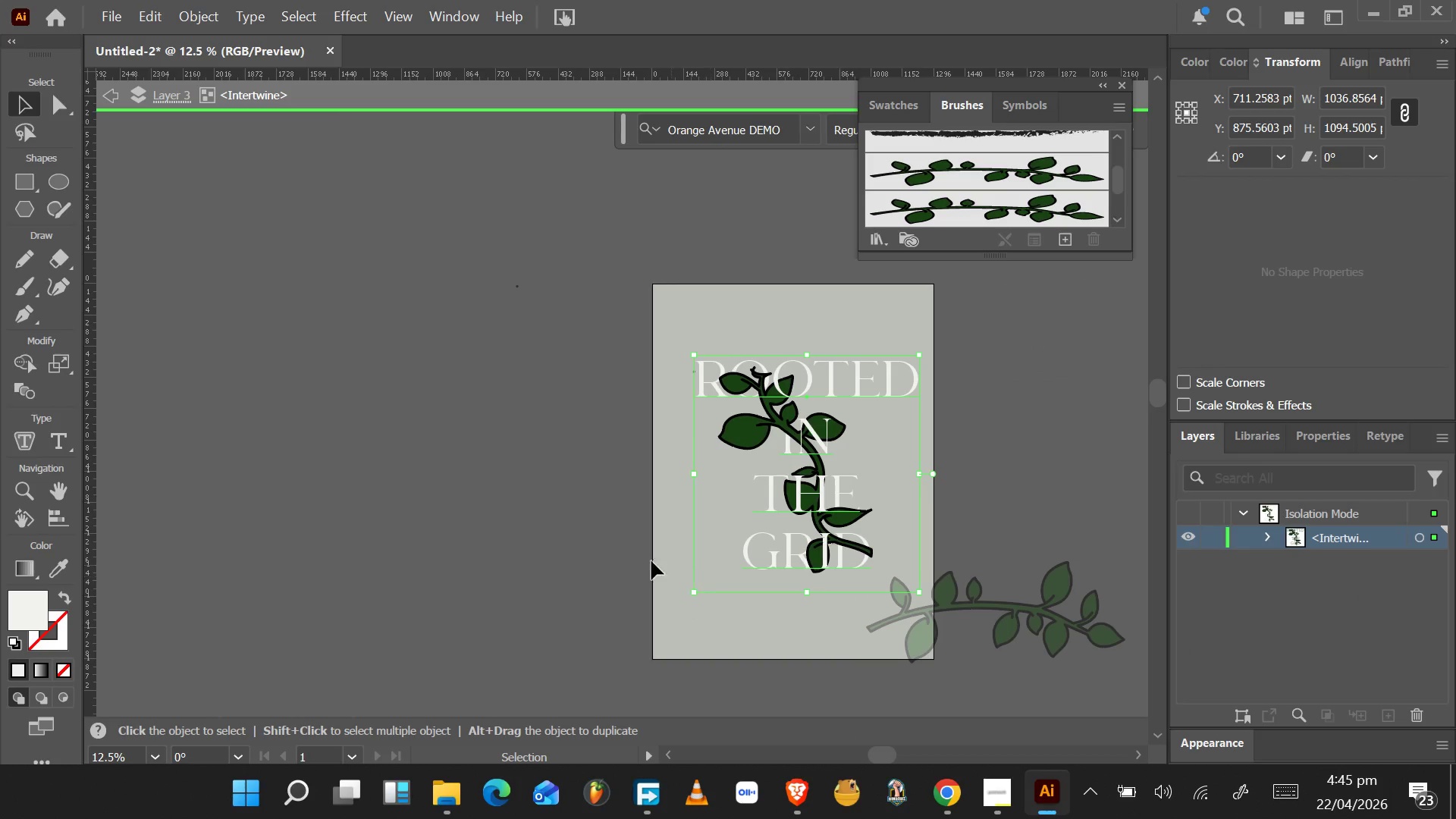 
double_click([538, 581])
 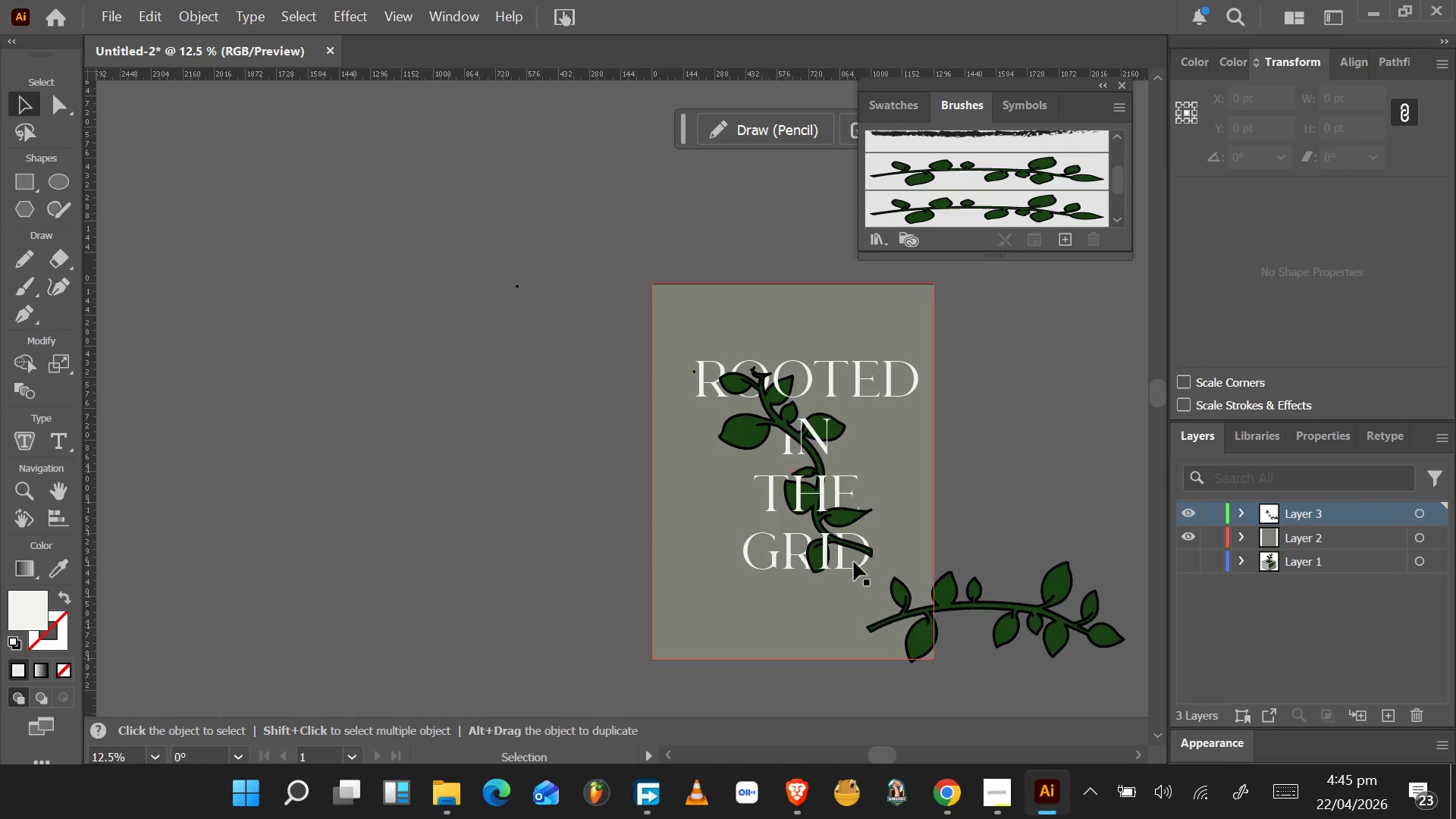 
wait(6.94)
 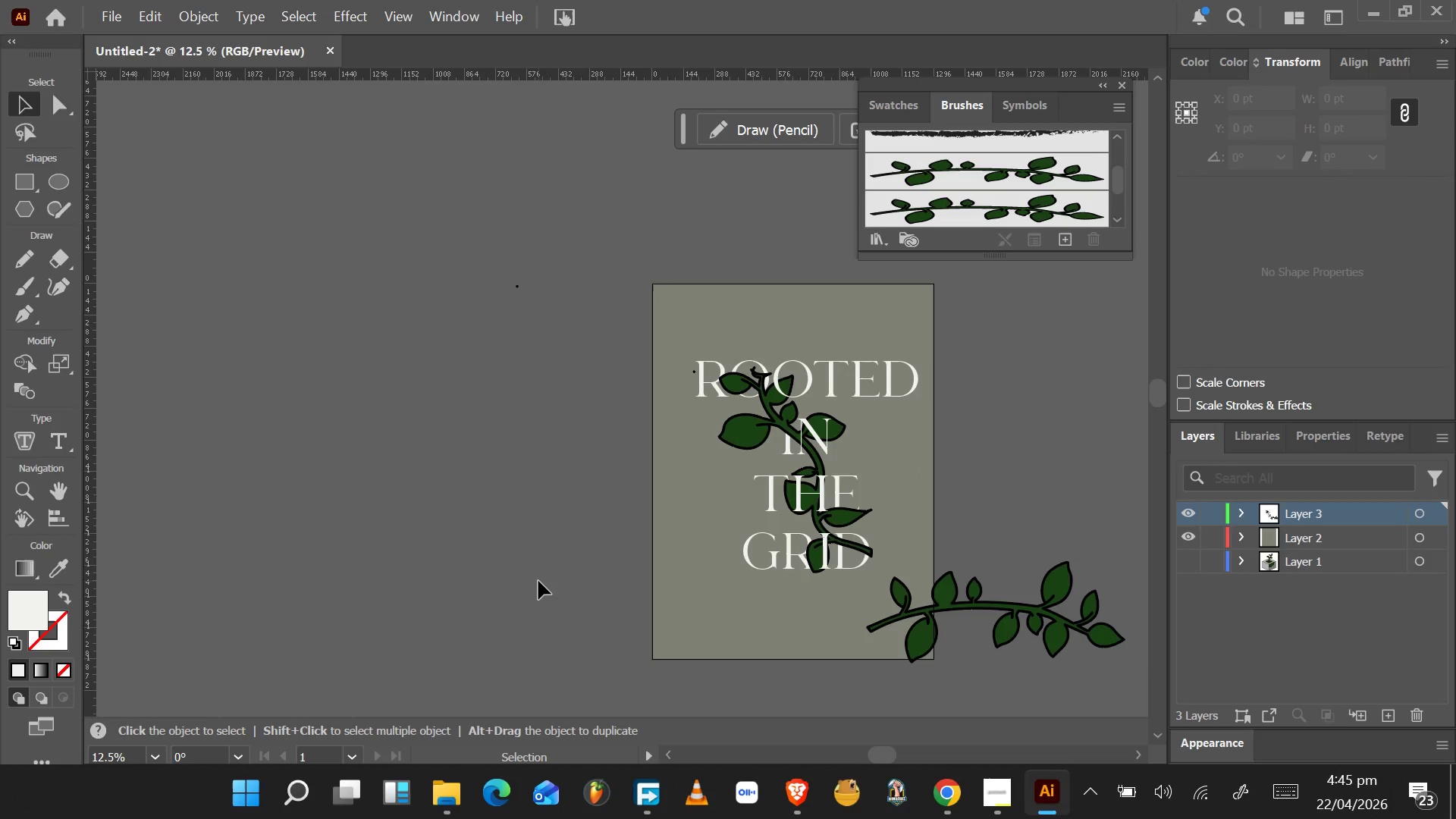 
double_click([817, 526])
 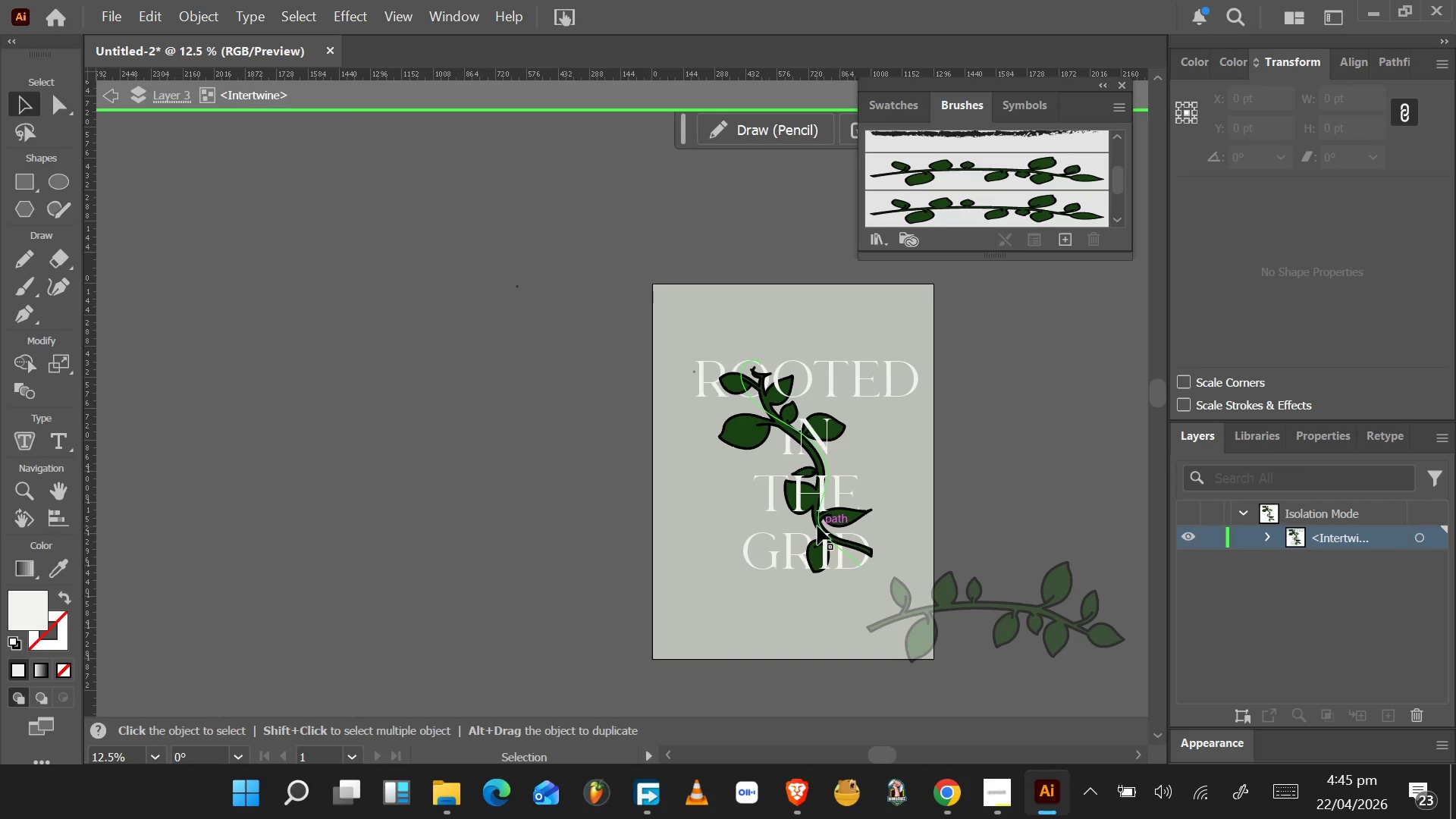 
double_click([817, 526])
 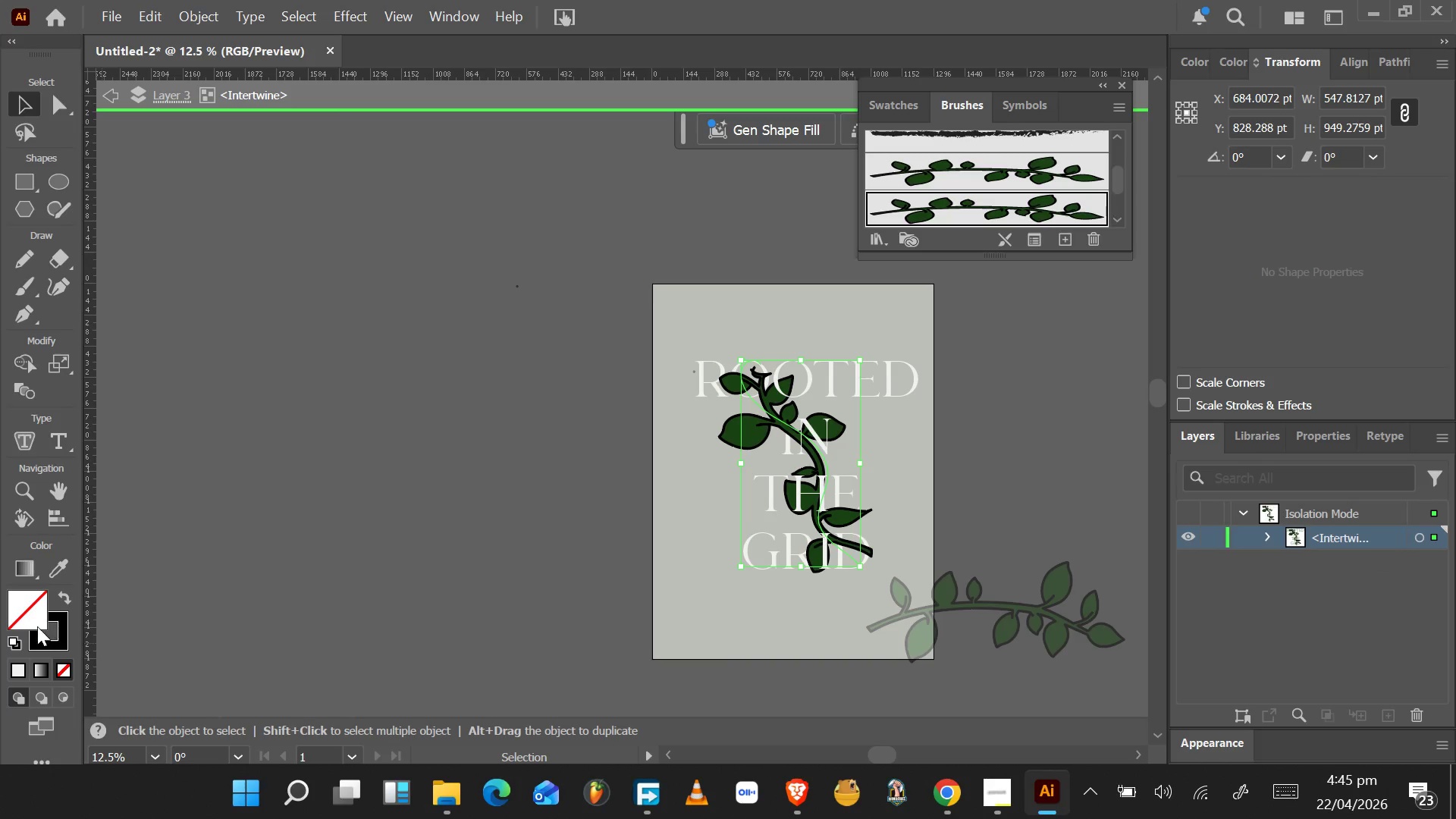 
left_click([67, 601])
 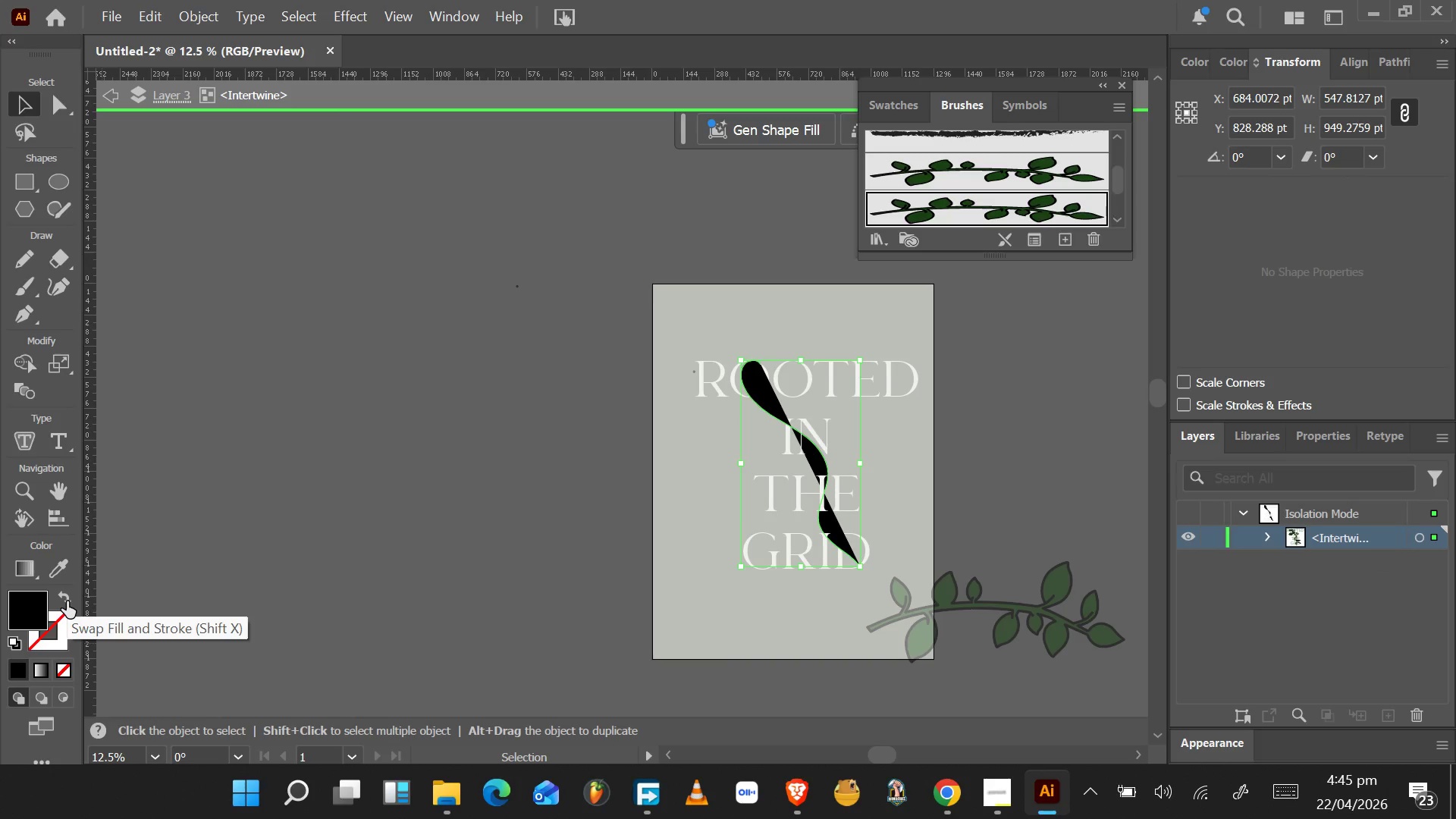 
key(Control+Z)
 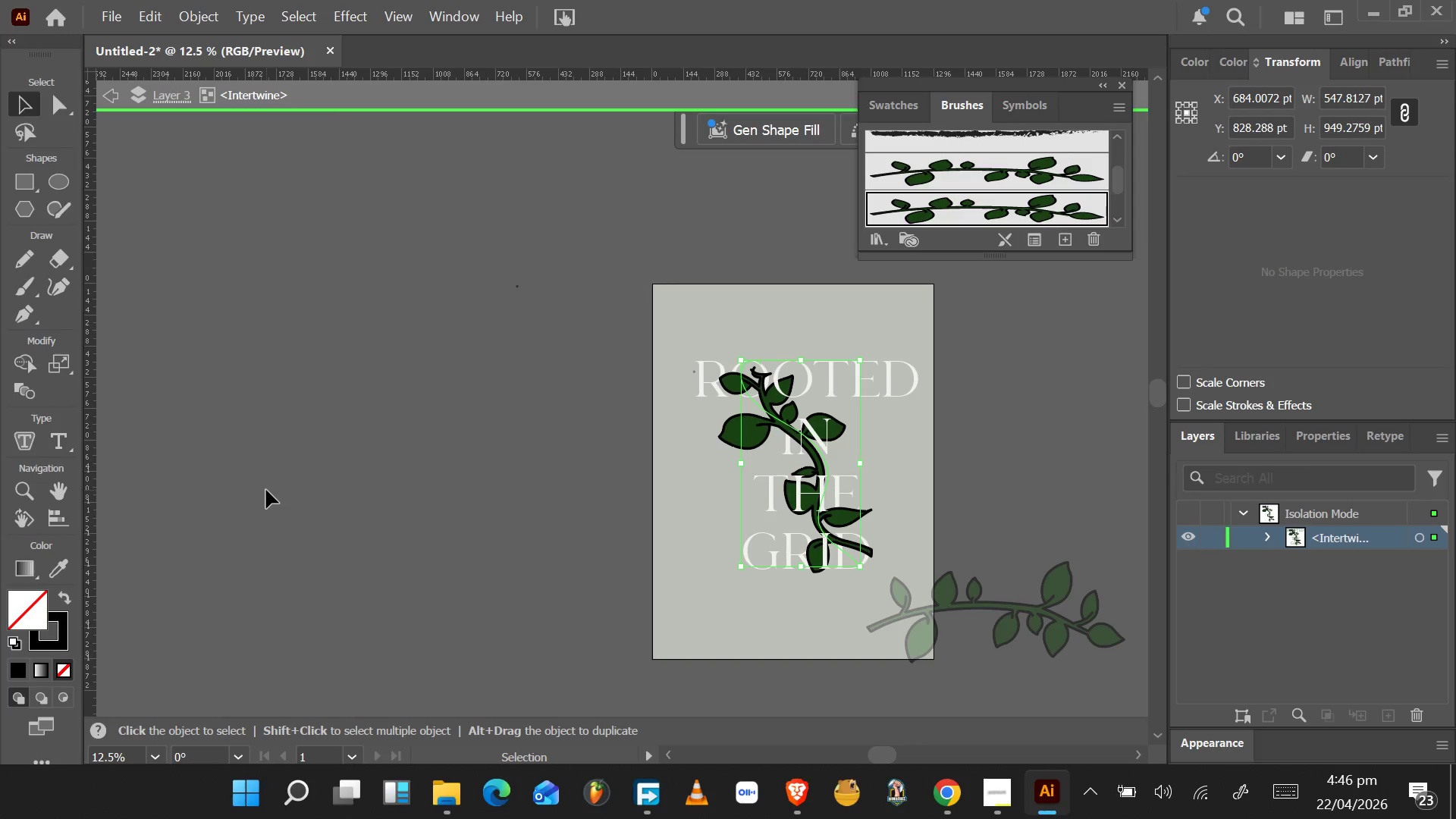 
double_click([266, 490])
 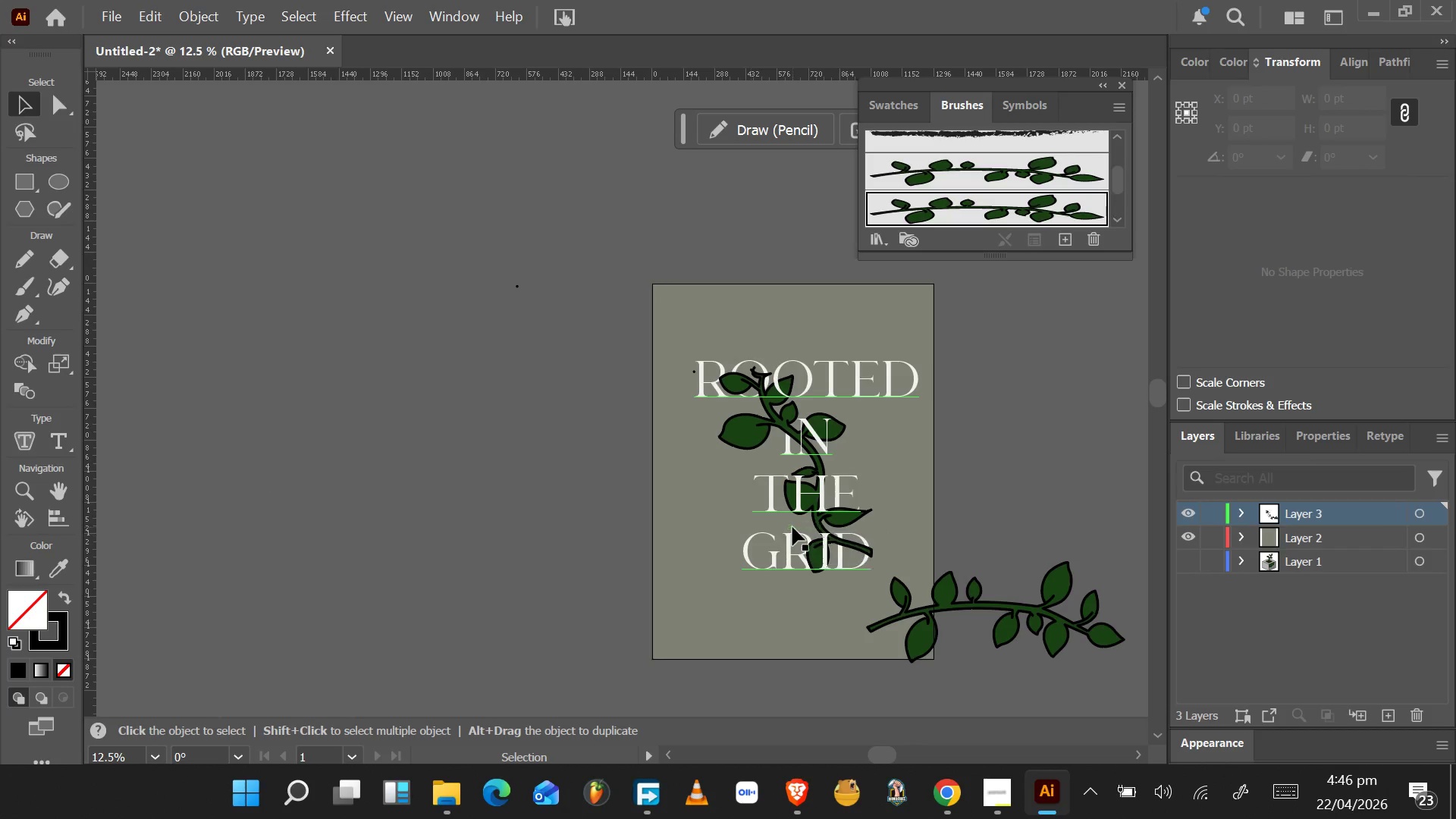 
hold_key(key=AltLeft, duration=1.5)
 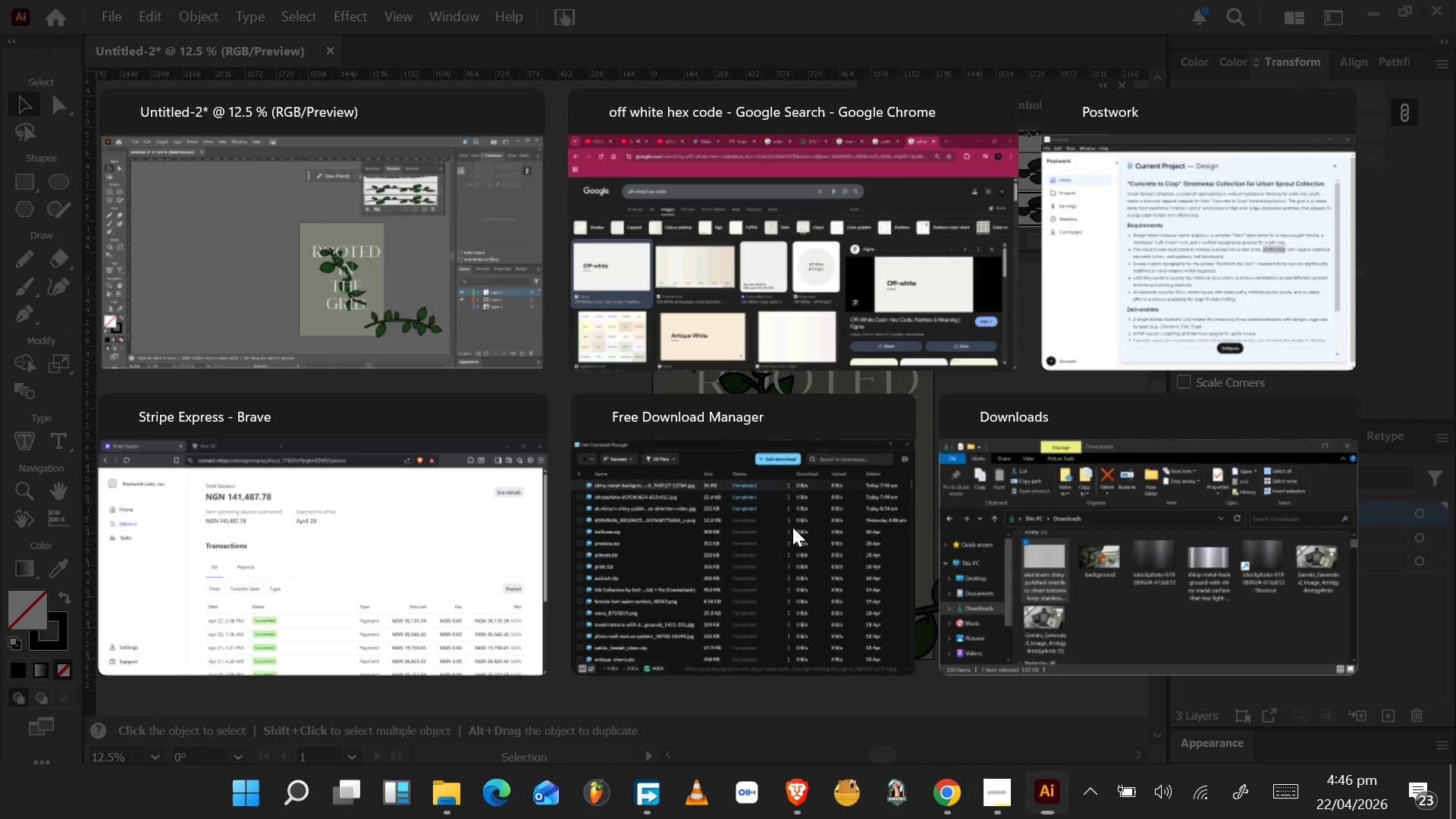 
key(Alt+Tab)
 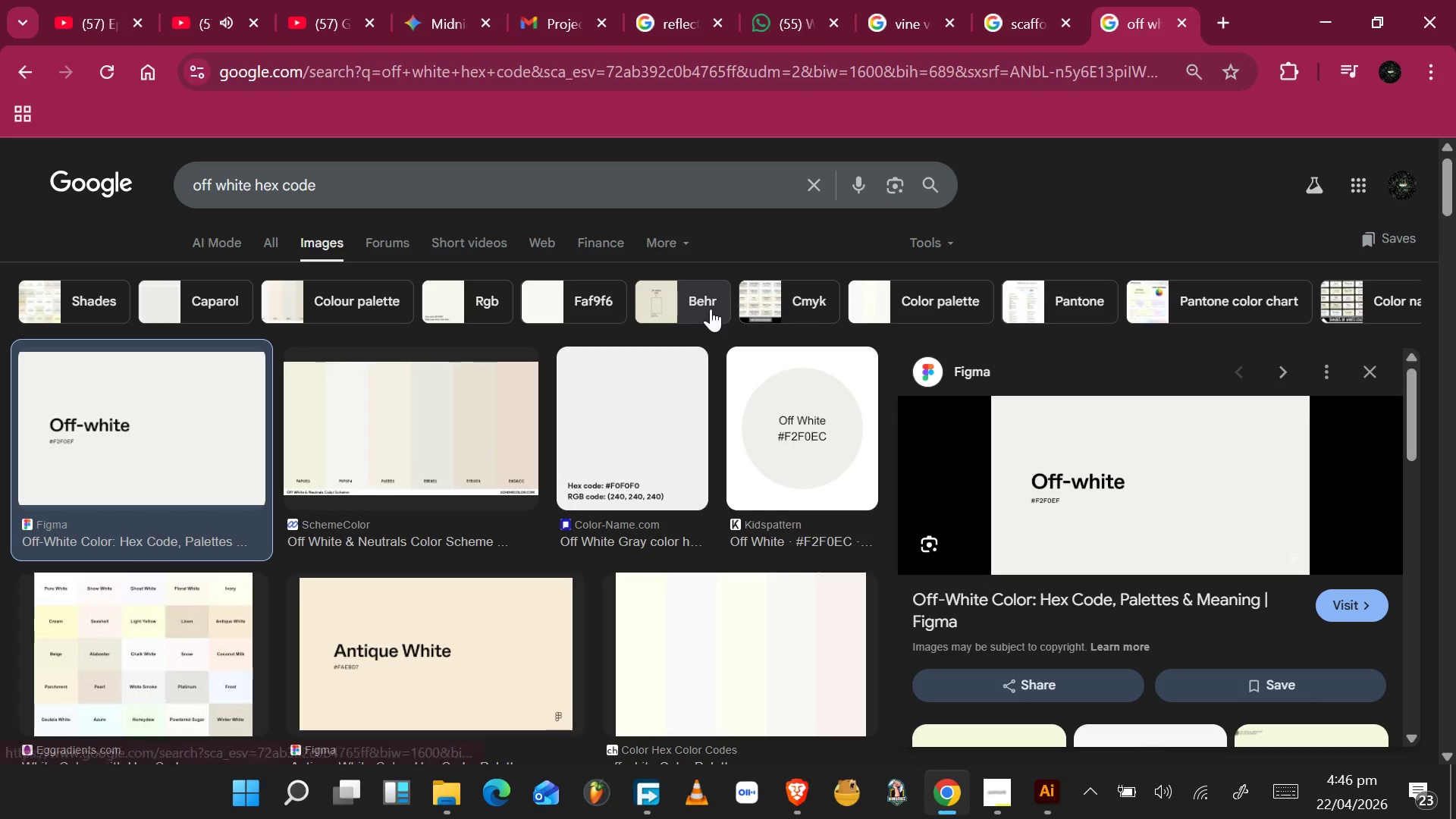 
mouse_move([77, 64])
 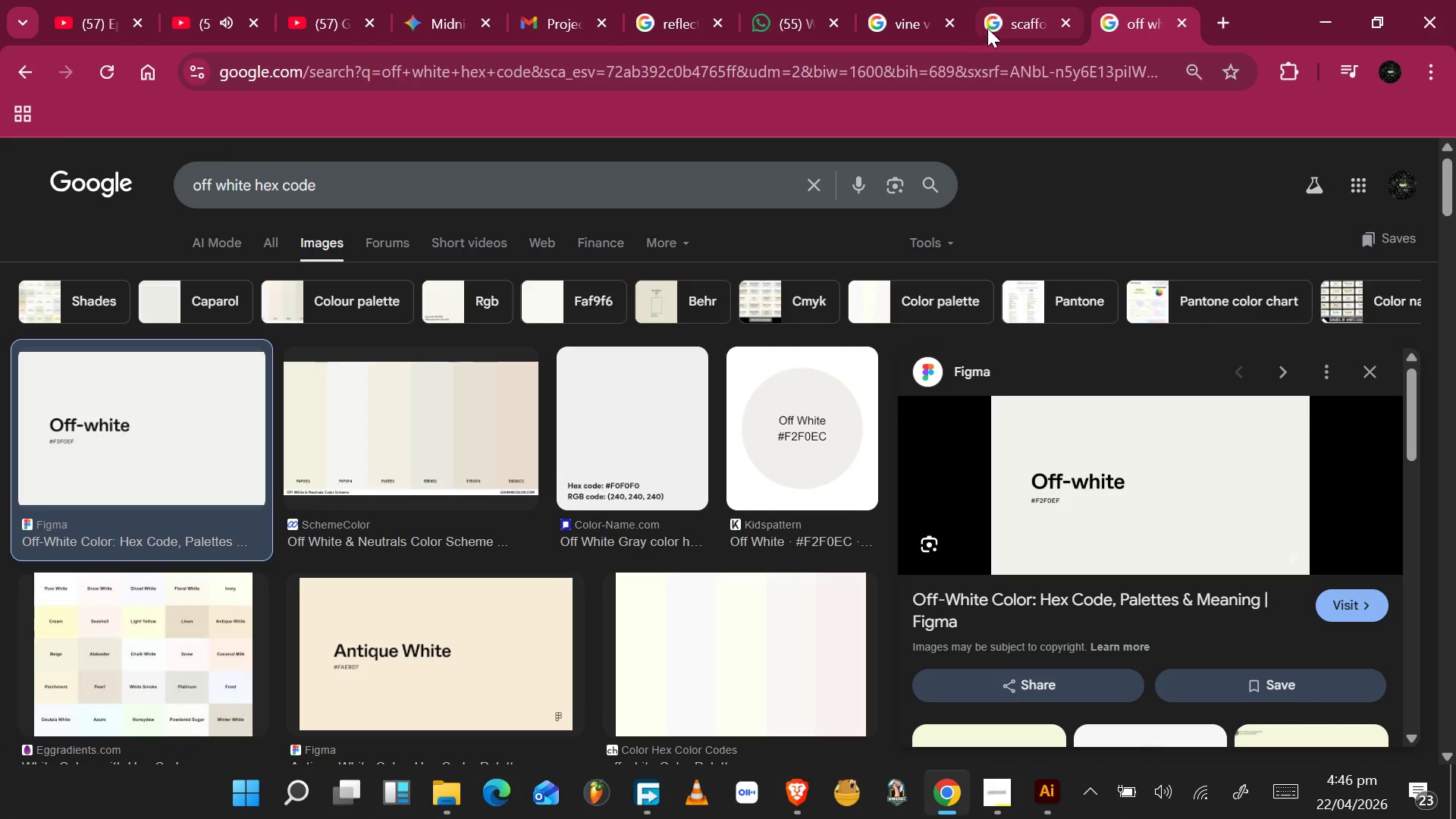 
left_click([996, 22])
 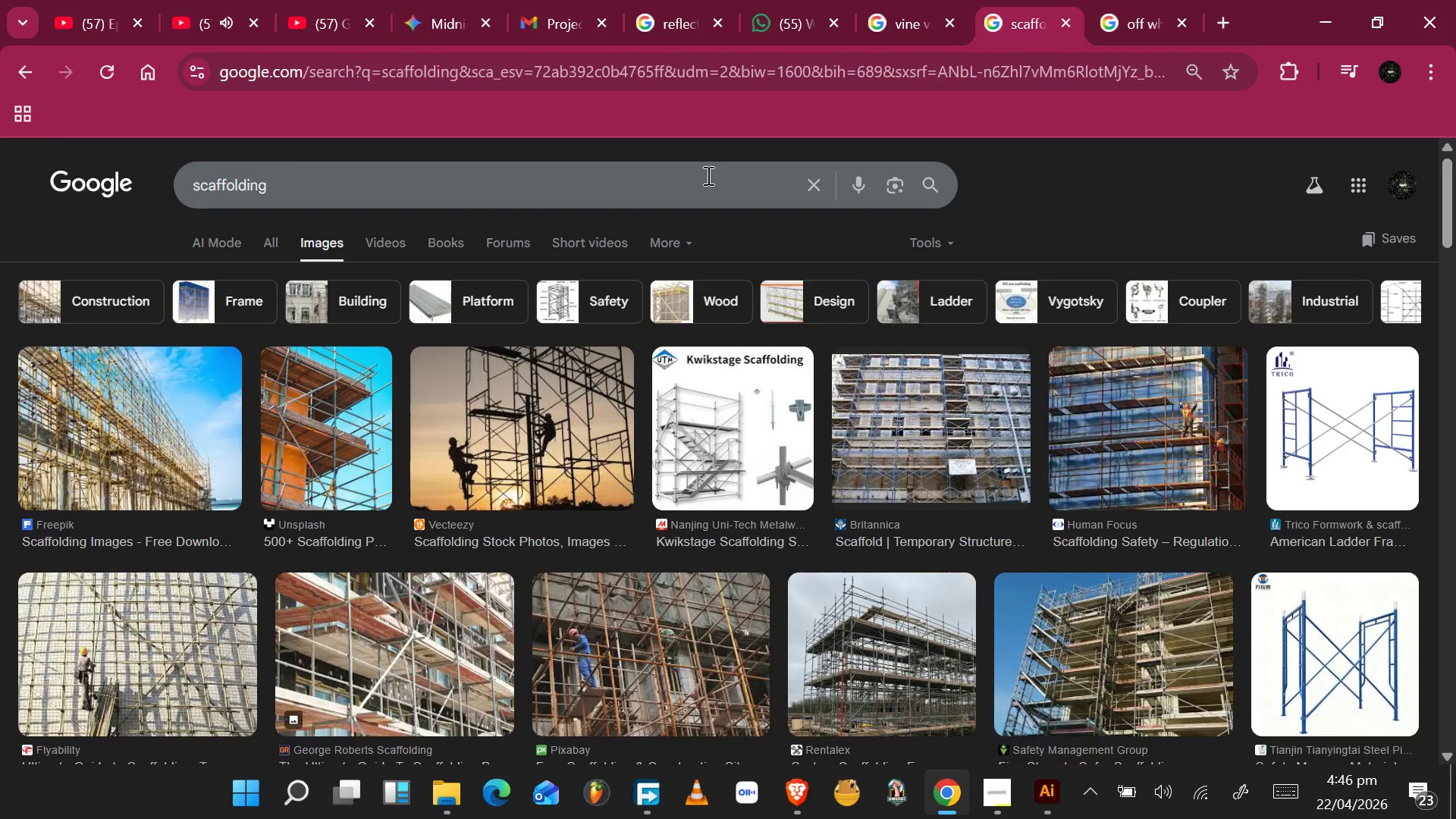 
left_click([707, 175])
 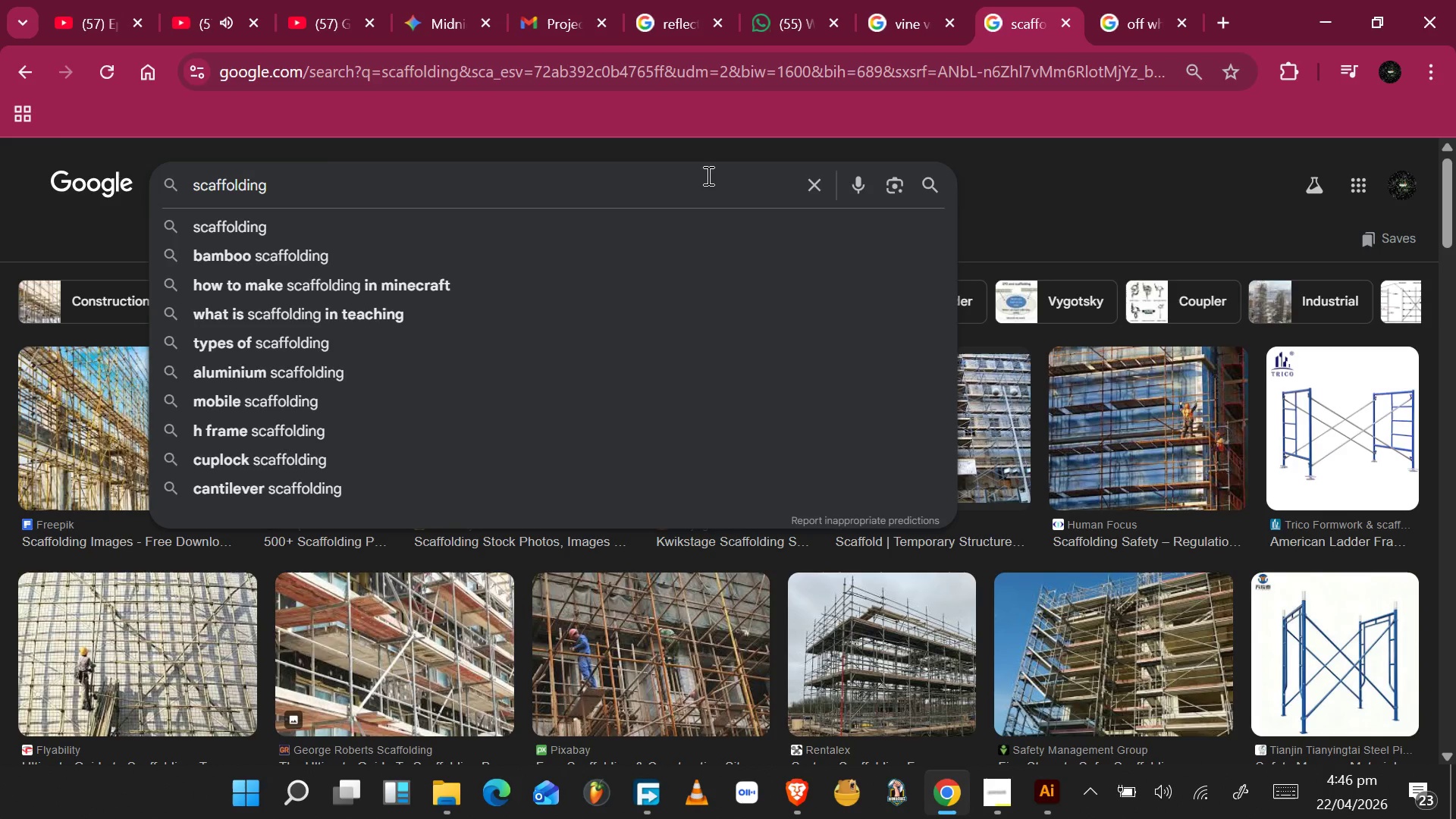 
type( vac)
 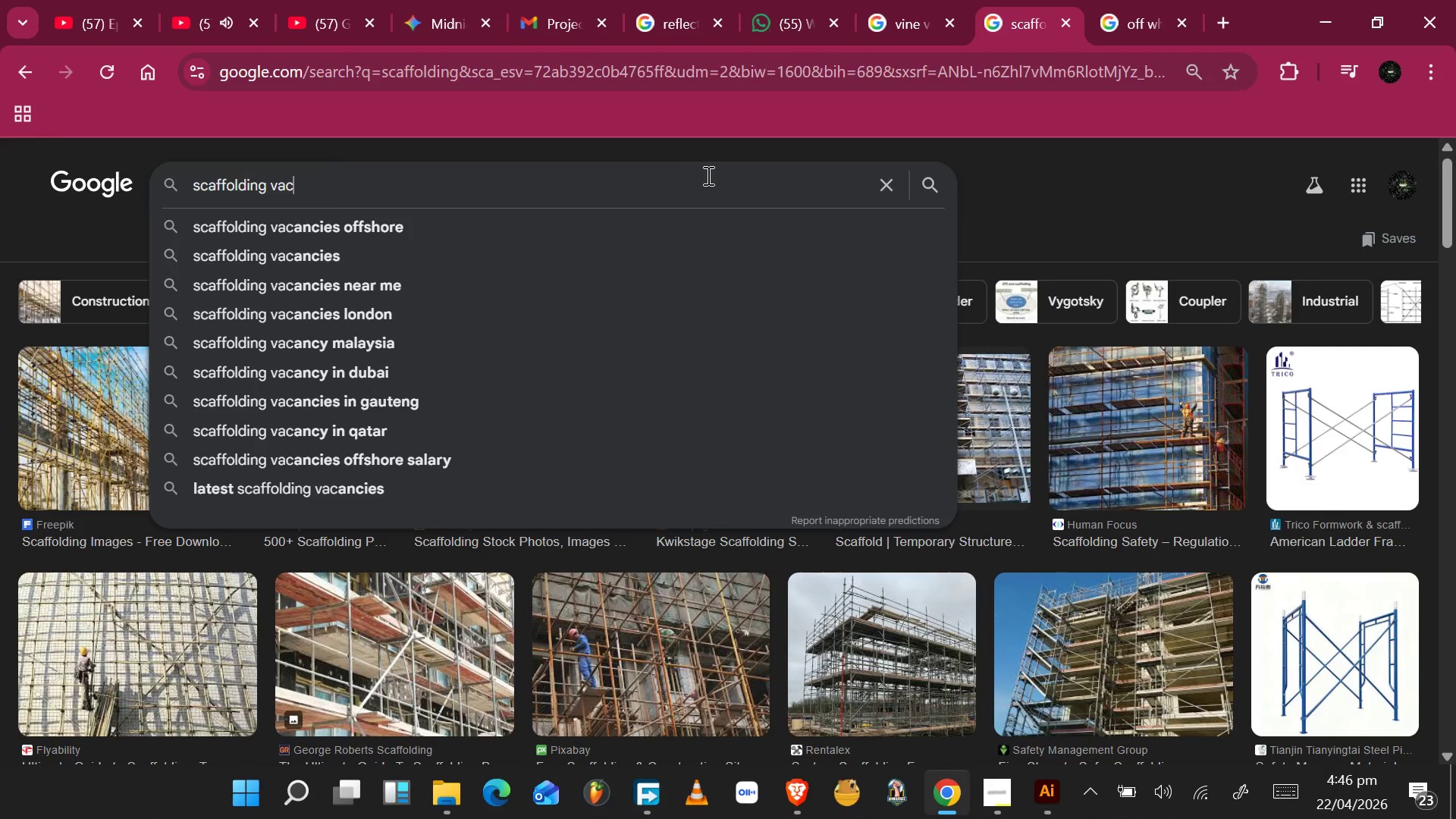 
key(Backspace)
key(Backspace)
type(ector)
 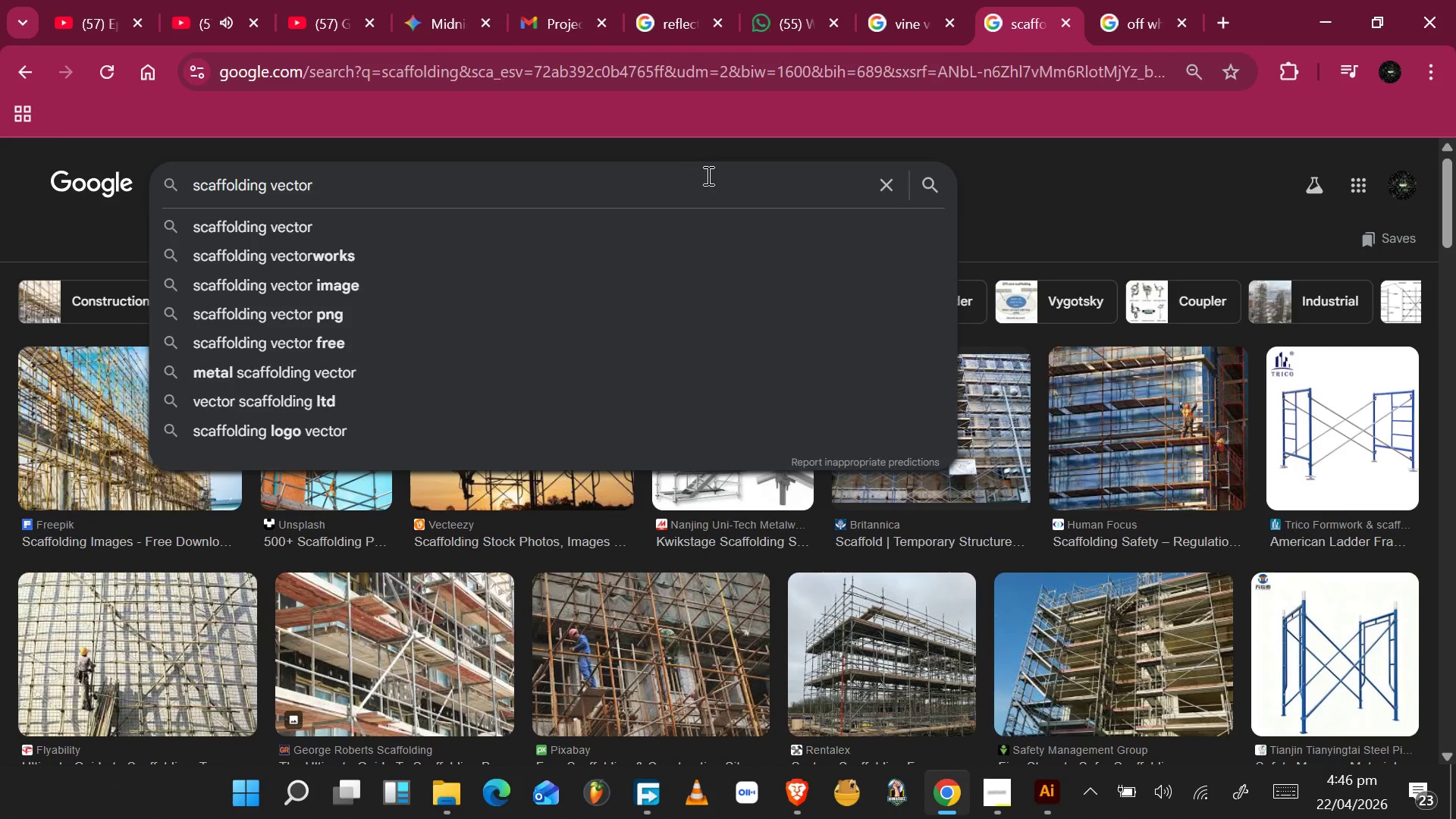 
key(Enter)
 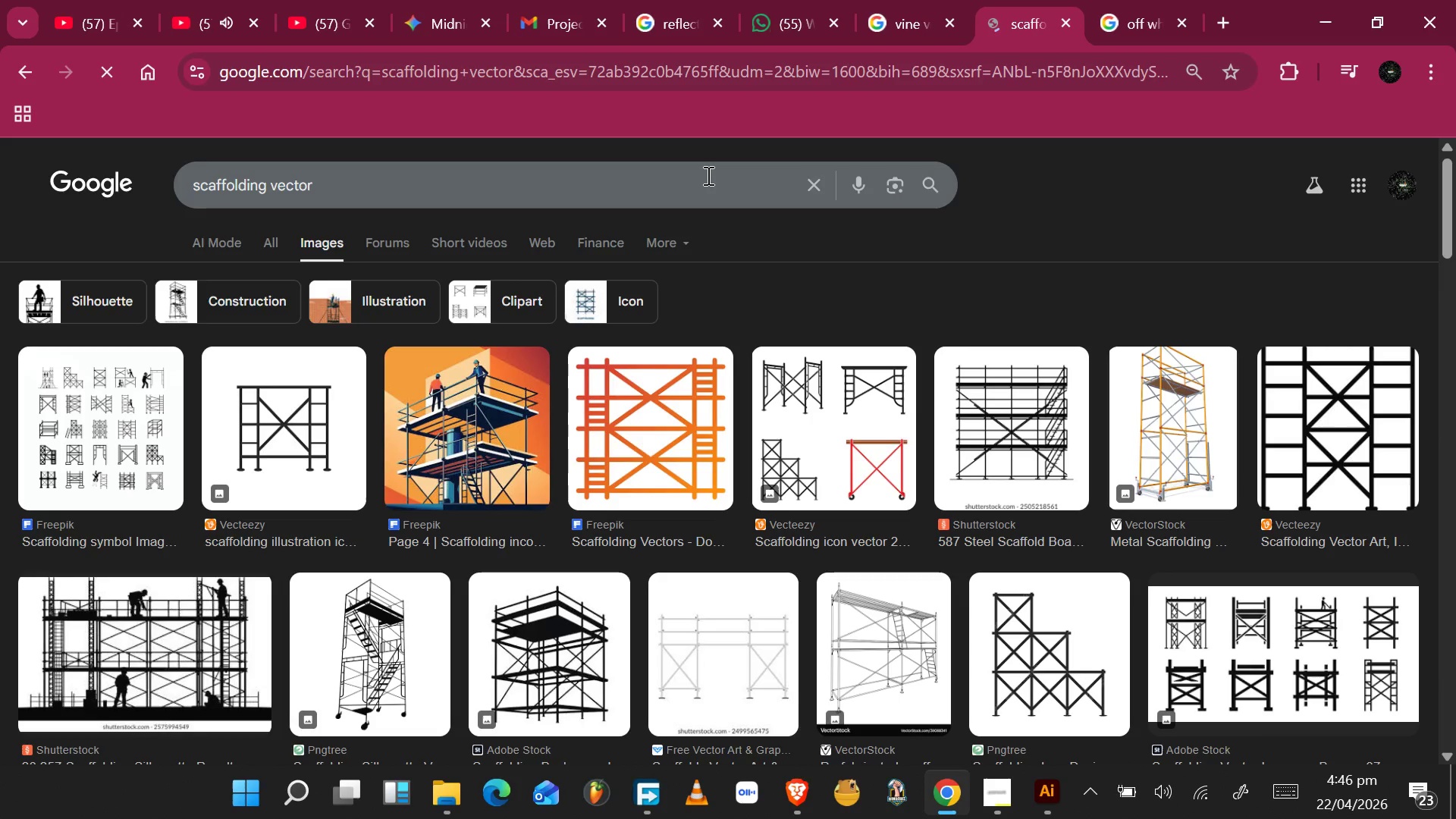 
mouse_move([732, 334])
 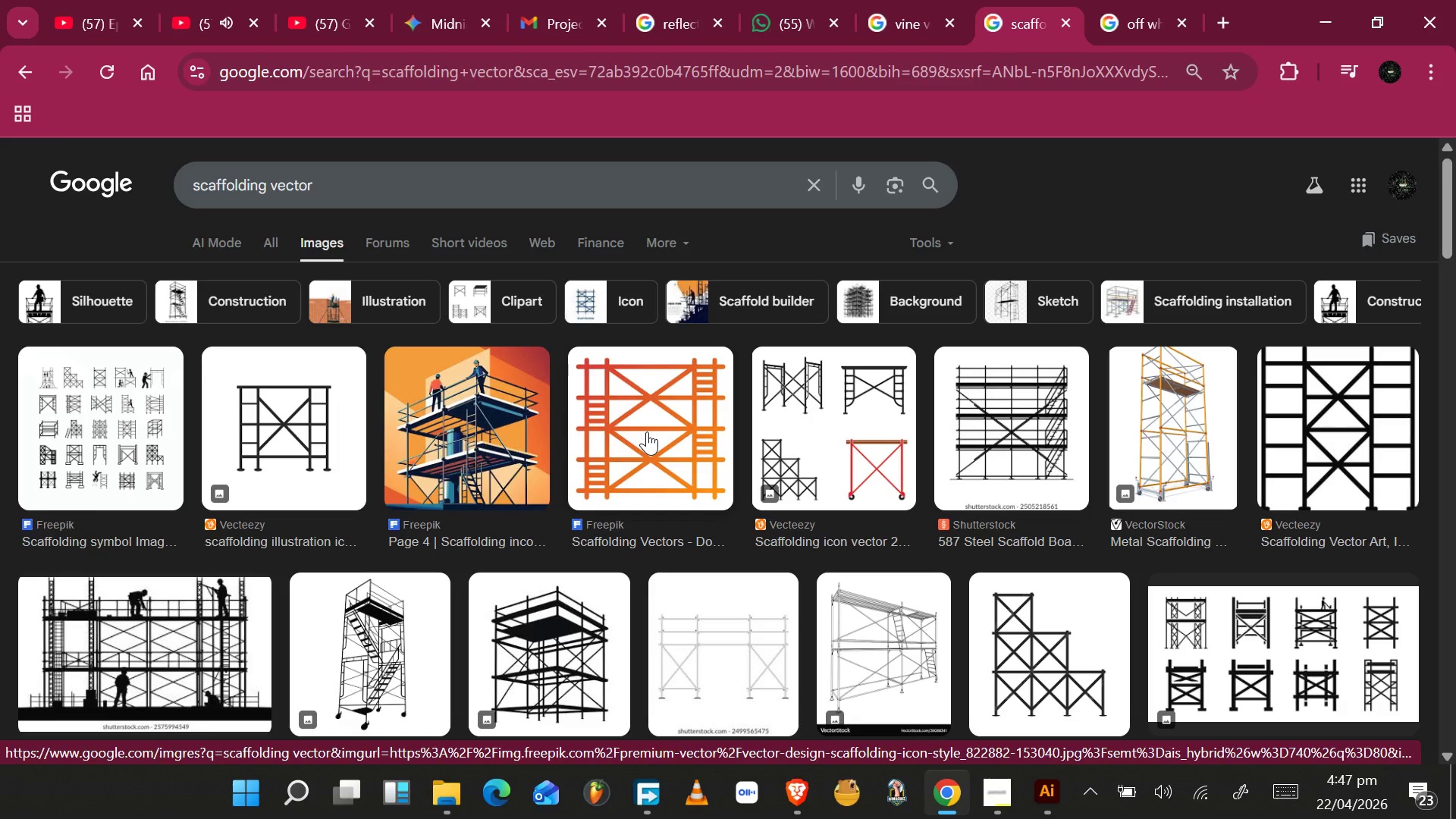 
wait(71.39)
 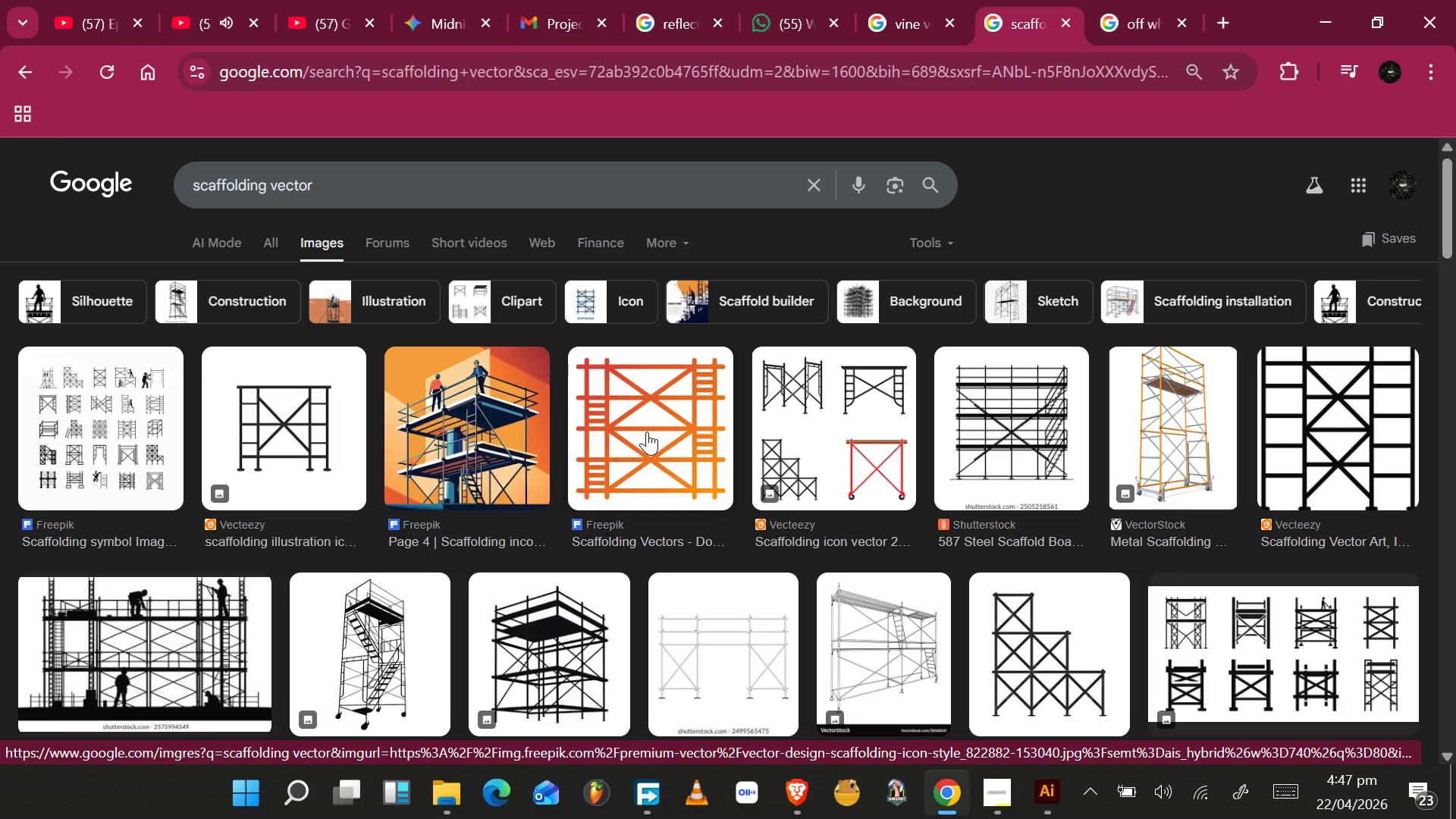 
scroll: coordinate [762, 571], scroll_direction: down, amount: 9.0
 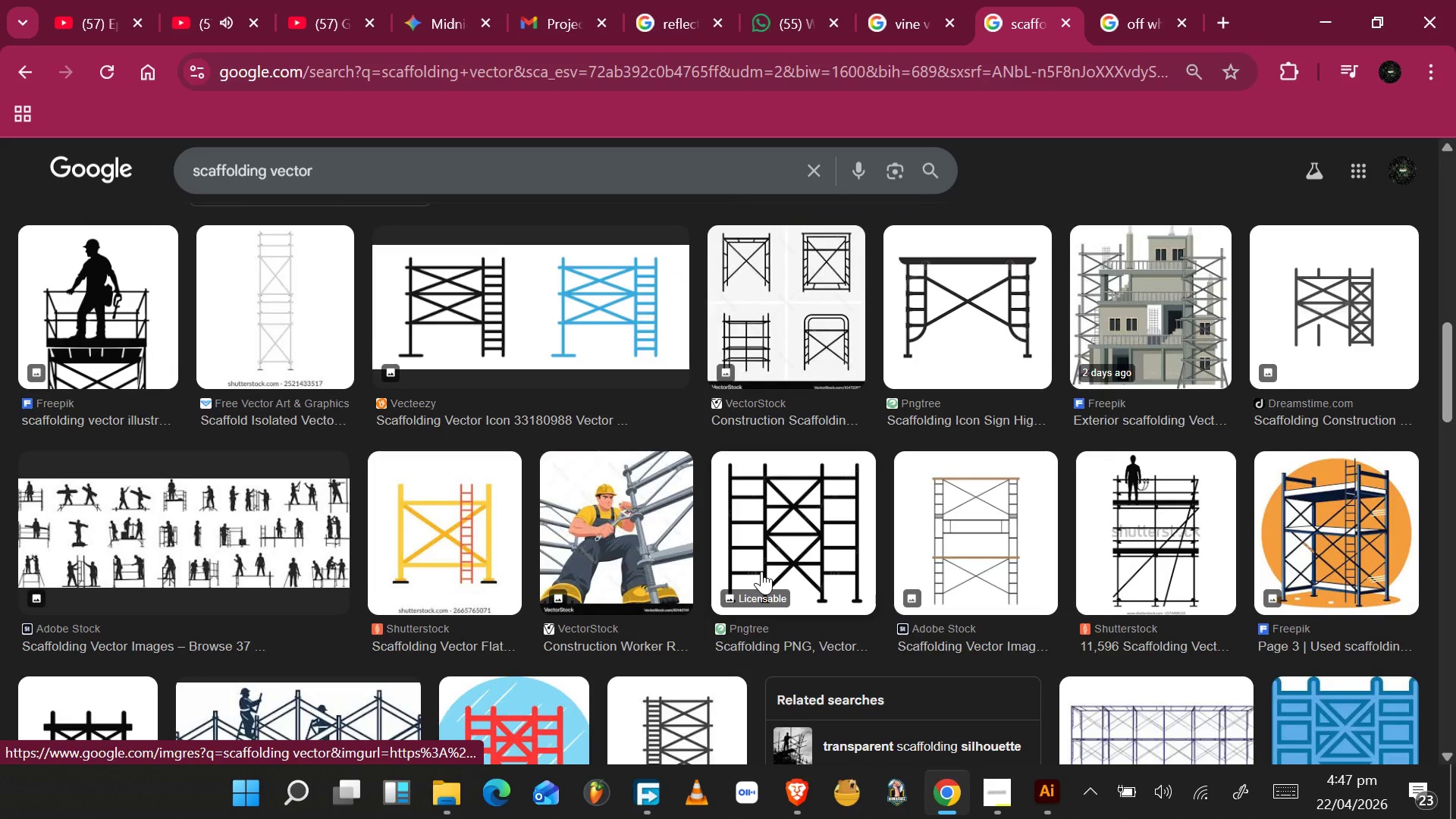 
scroll: coordinate [761, 570], scroll_direction: up, amount: 15.0
 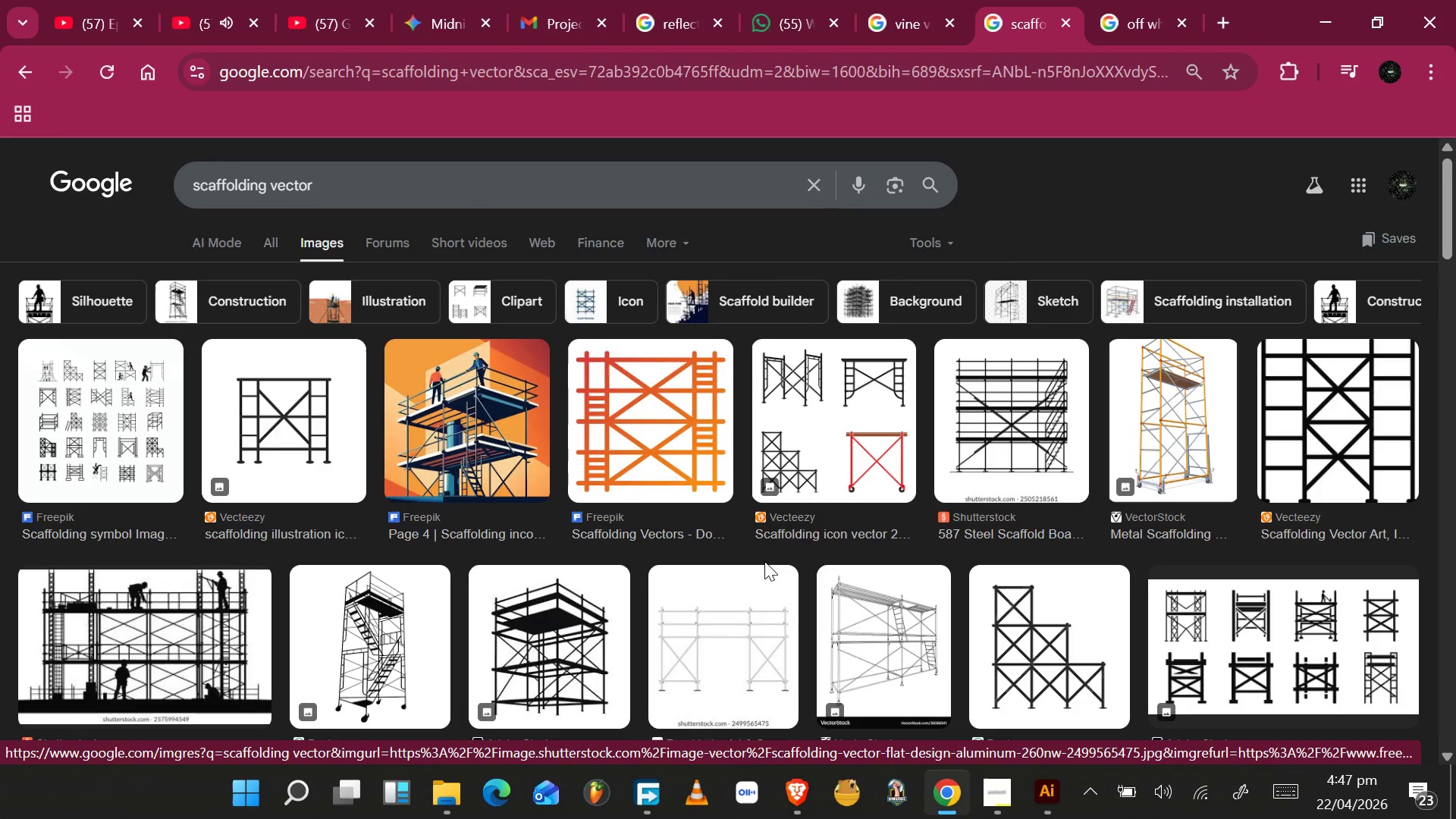 
scroll: coordinate [788, 552], scroll_direction: down, amount: 3.0
 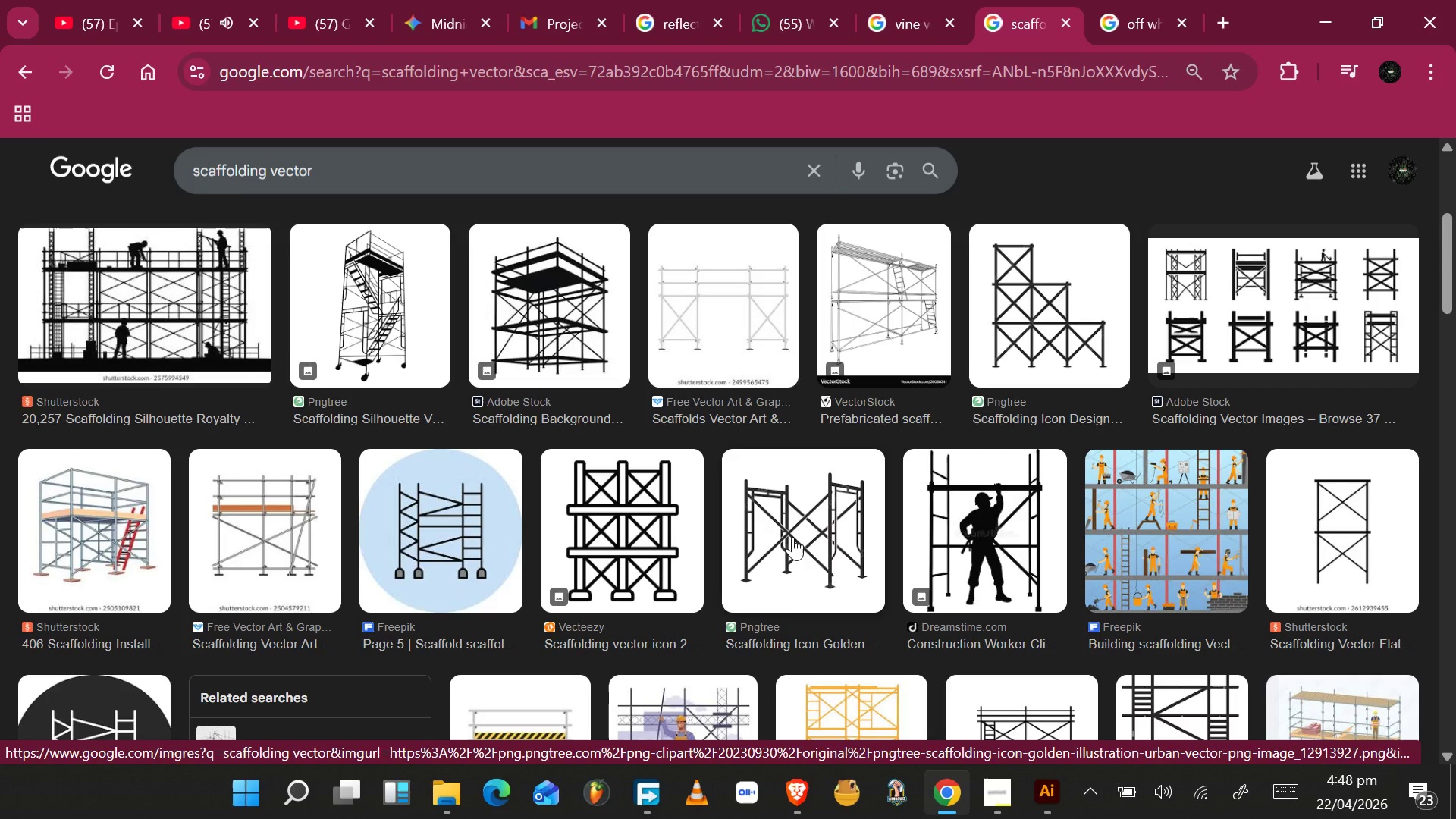 
wait(23.54)
 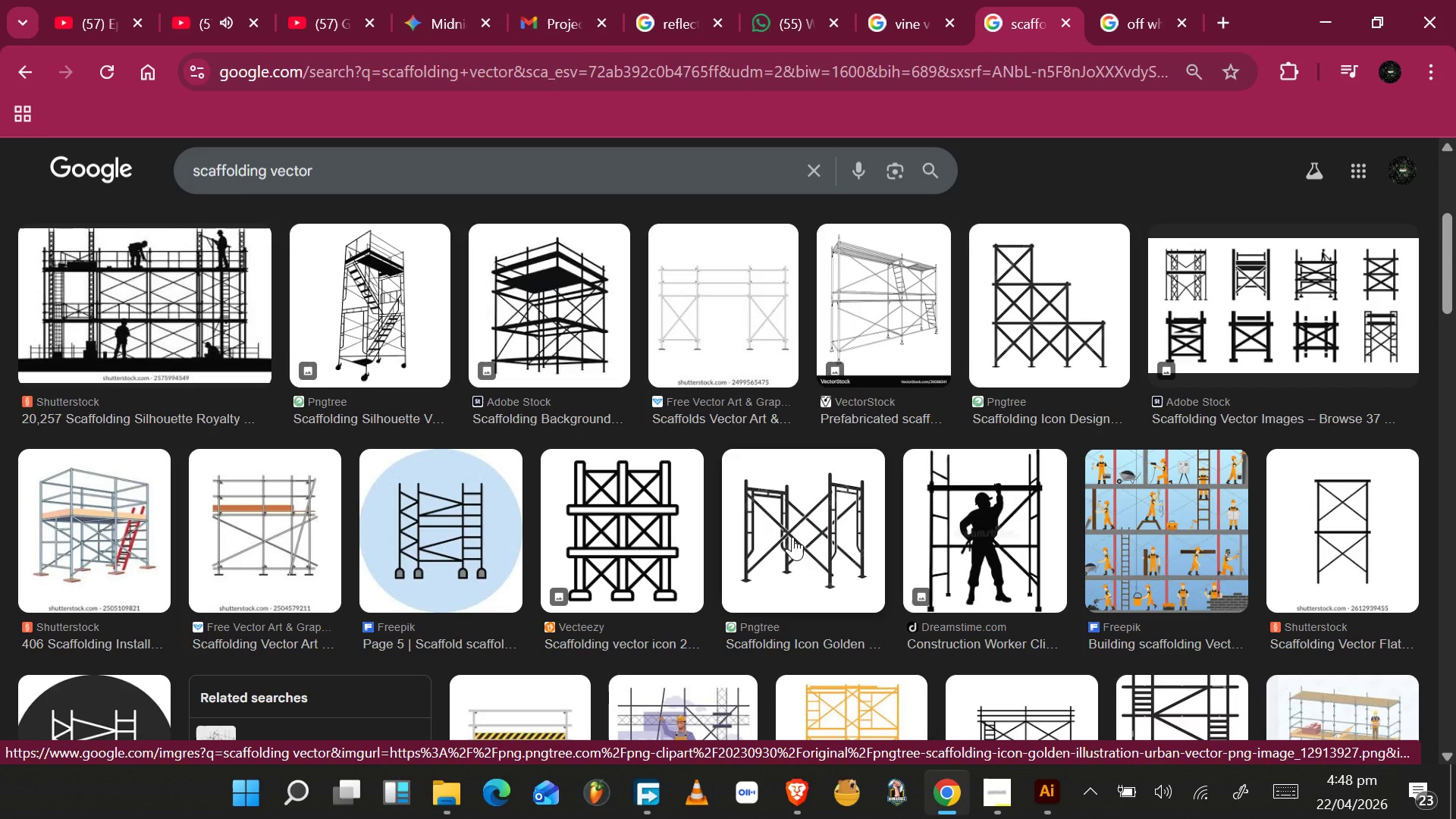 
key(Alt+Tab)
 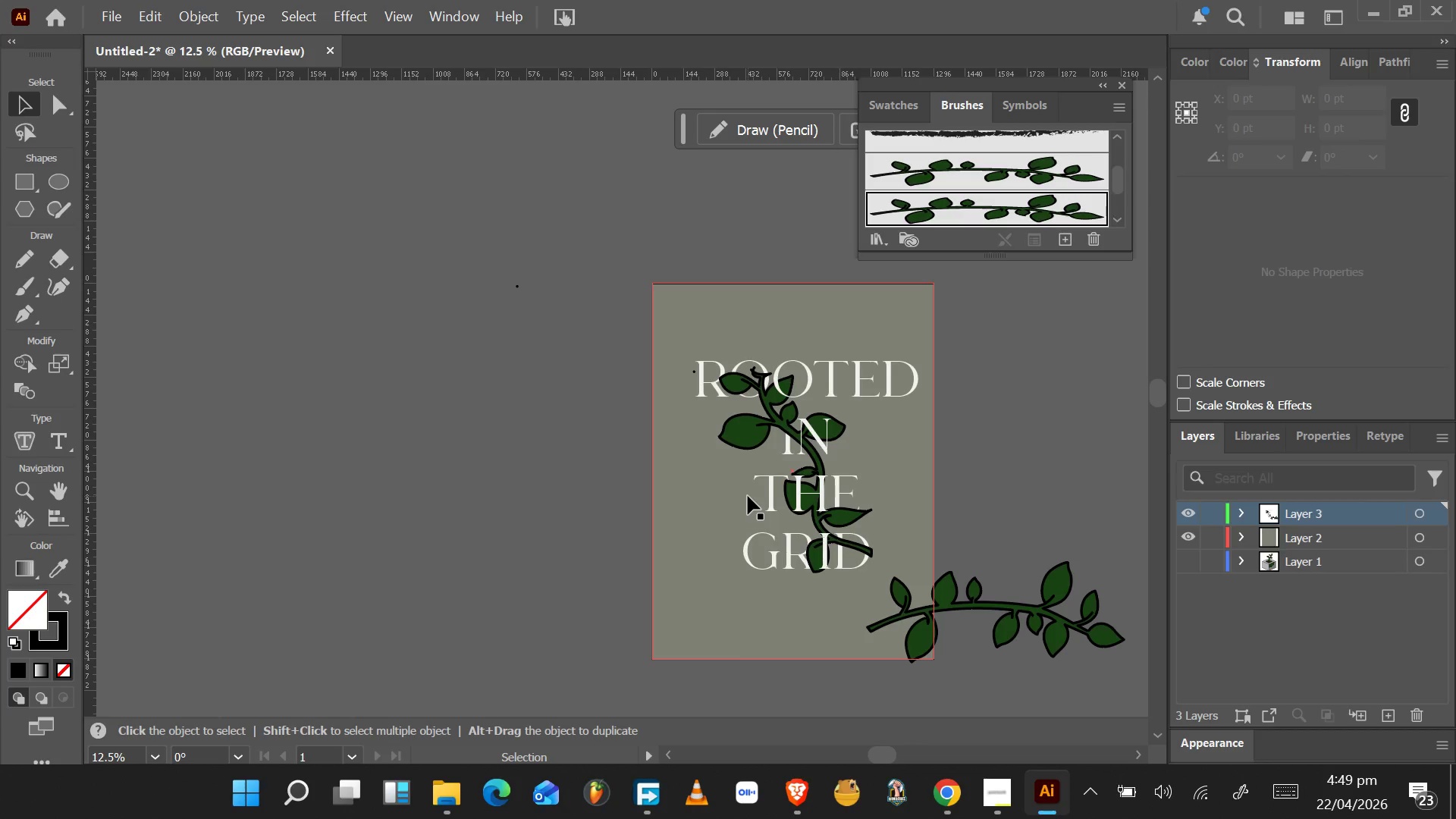 
wait(46.67)
 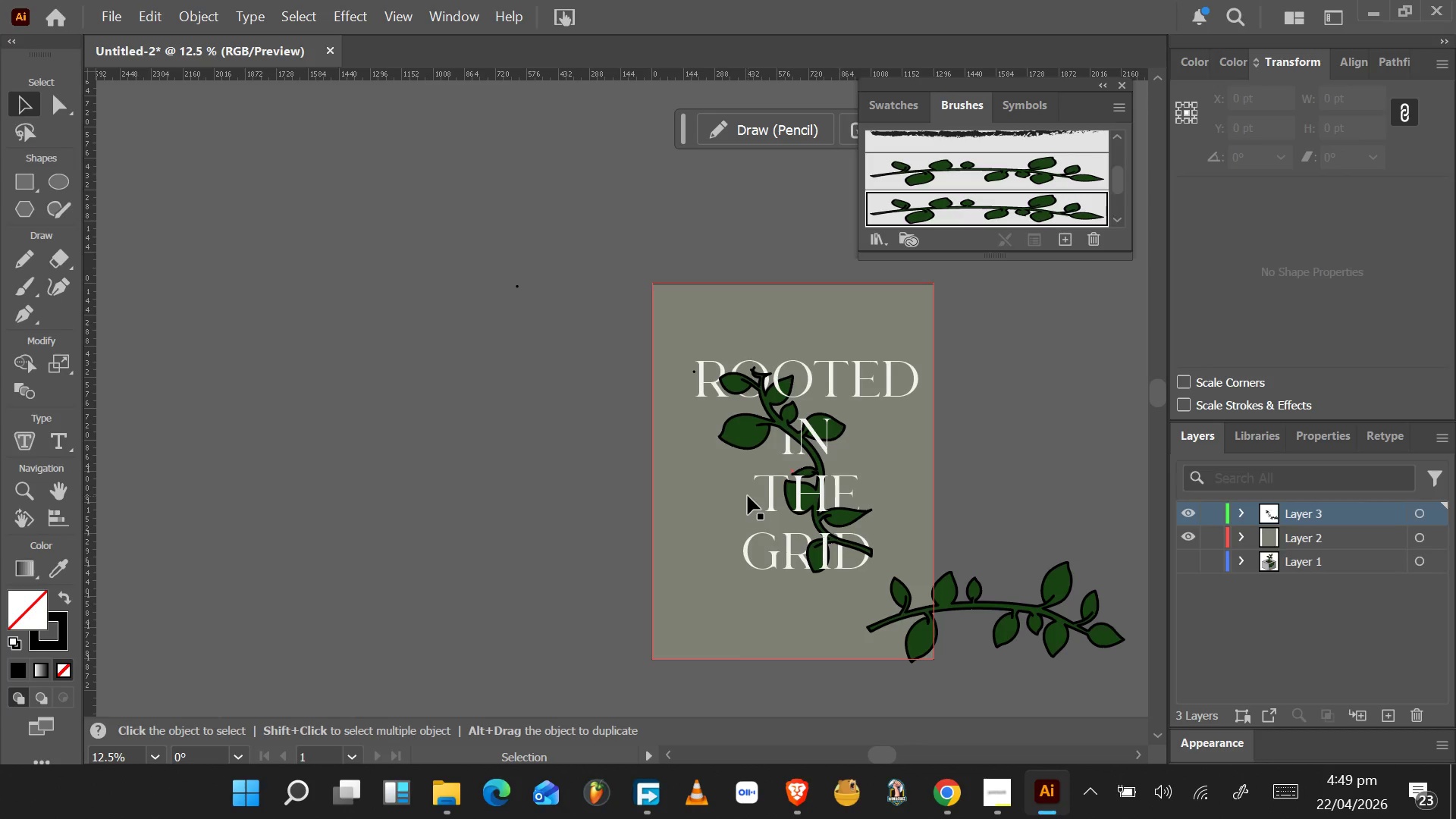 
left_click_drag(start_coordinate=[799, 438], to_coordinate=[792, 432])
 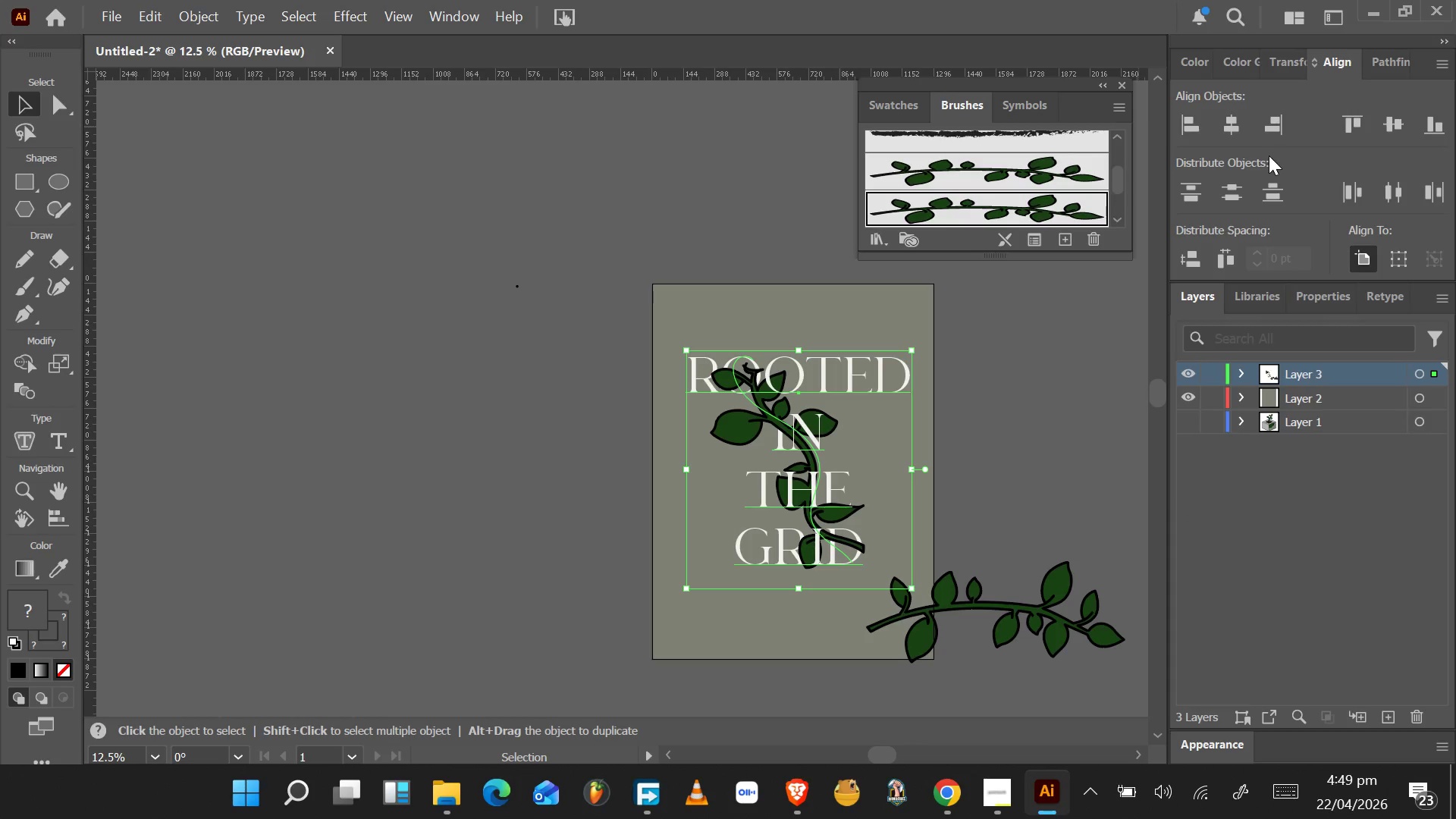 
left_click([1241, 128])
 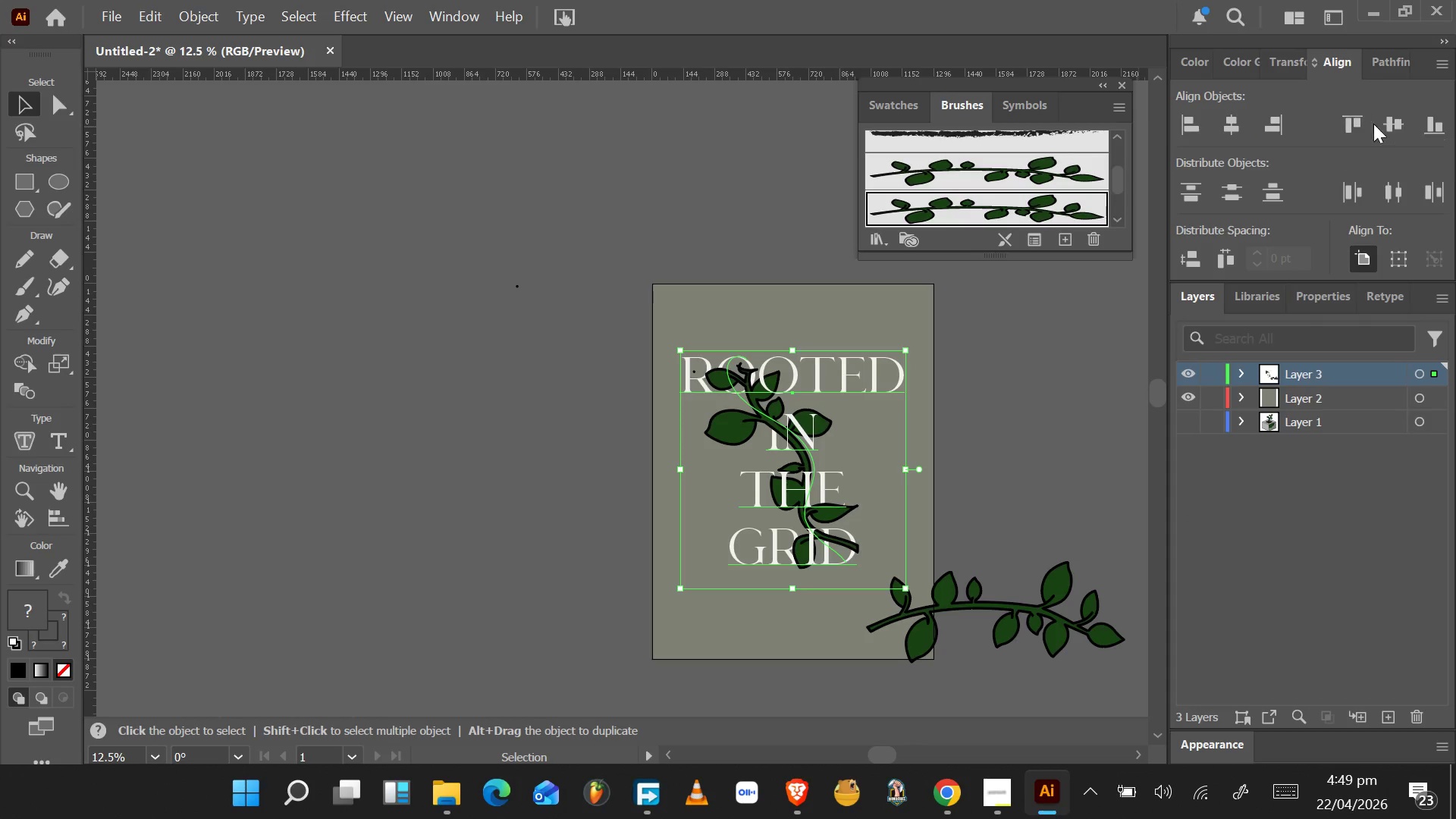 
left_click([1392, 122])
 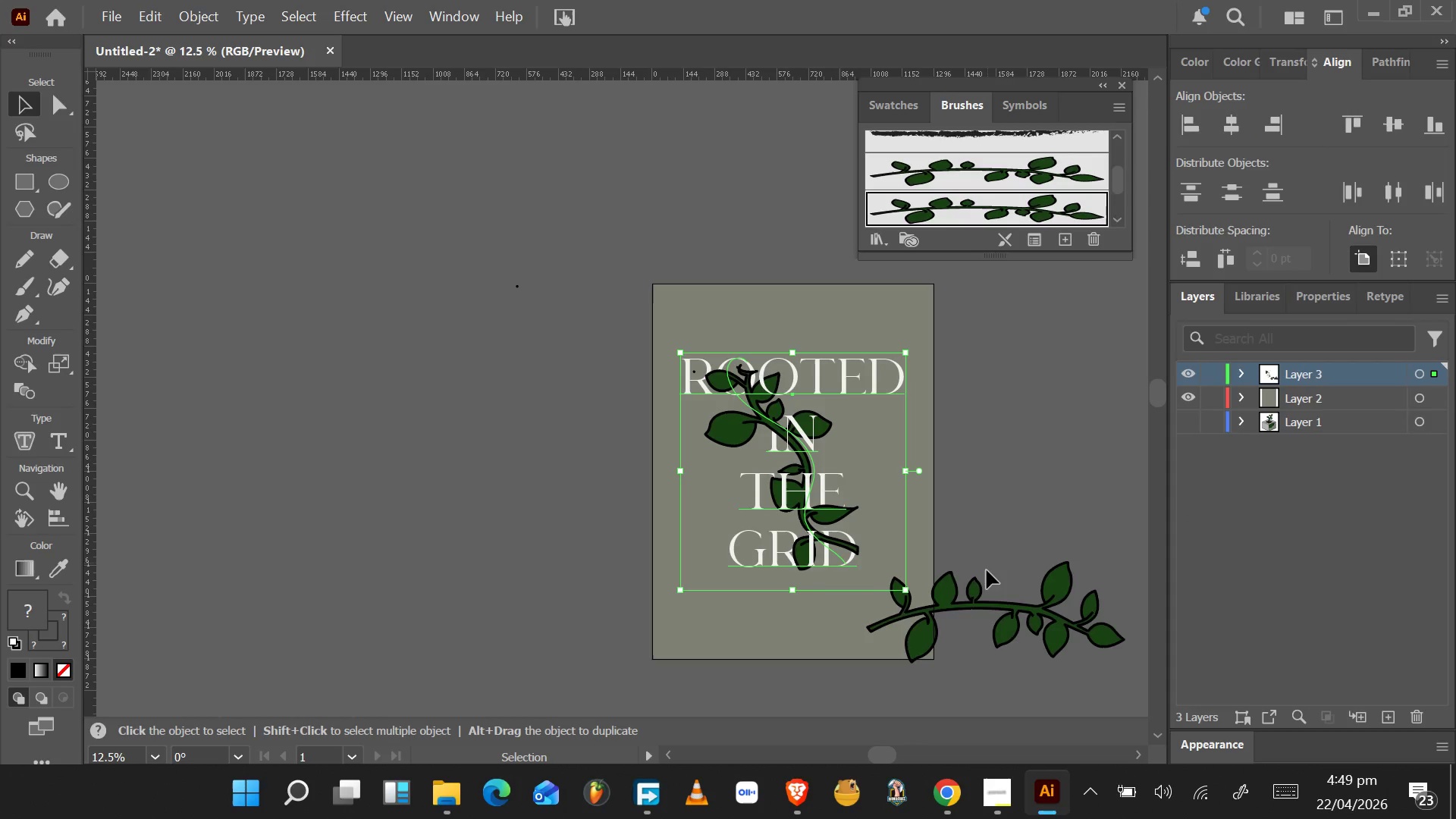 
left_click_drag(start_coordinate=[982, 602], to_coordinate=[1078, 644])
 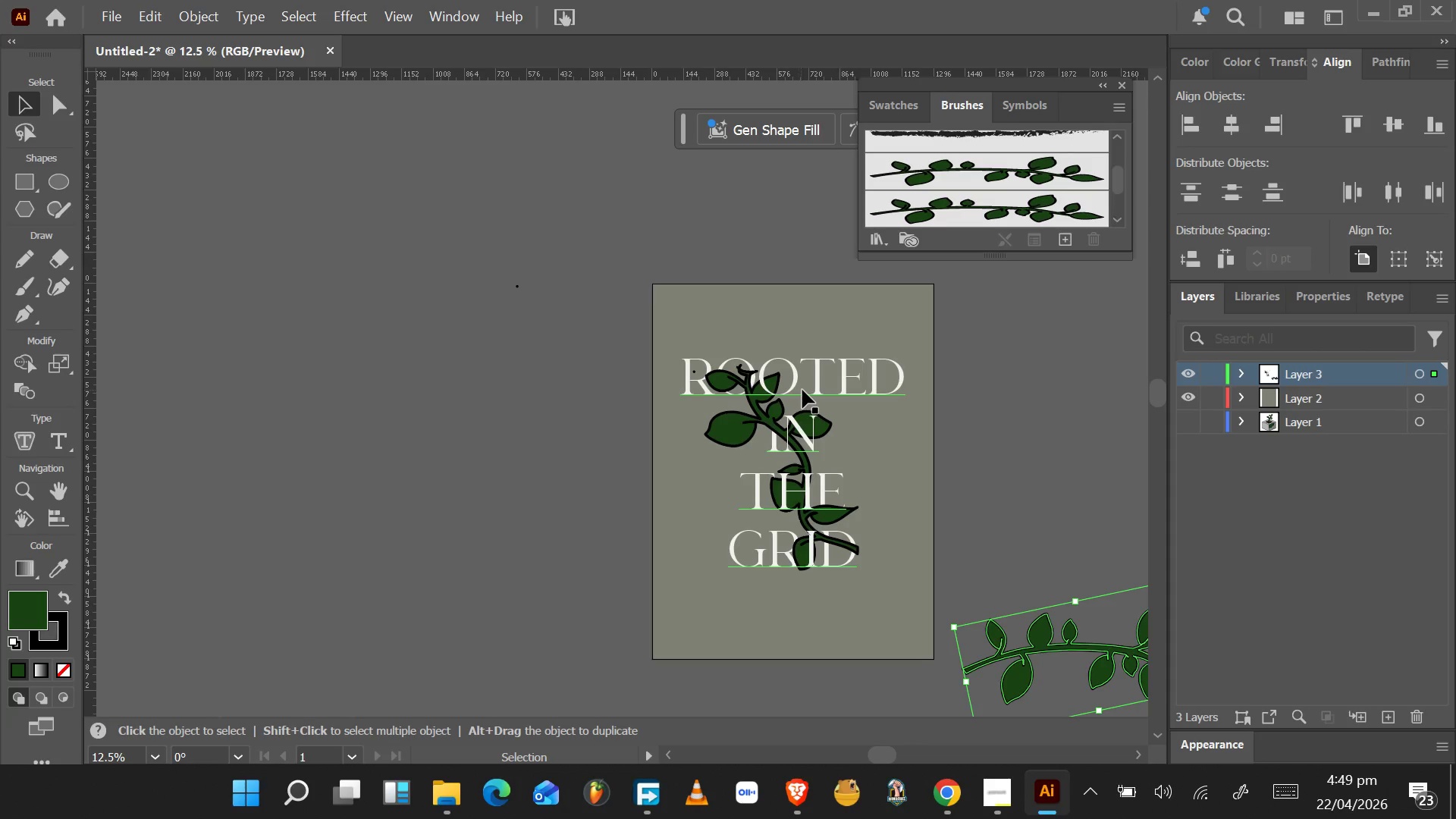 
wait(36.88)
 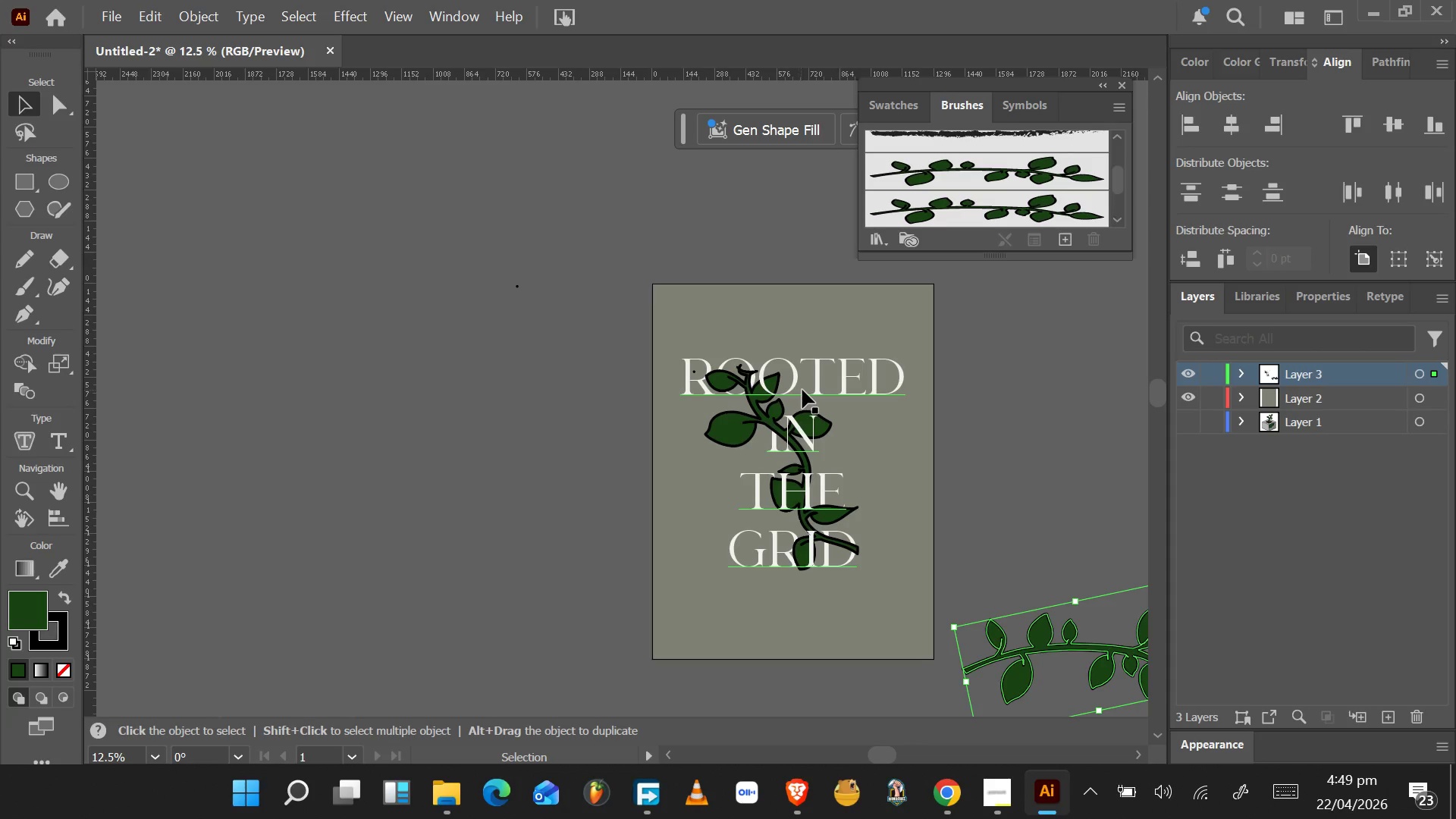 
hold_key(key=AltLeft, duration=1.17)
scroll: coordinate [752, 472], scroll_direction: up, amount: 3.0
 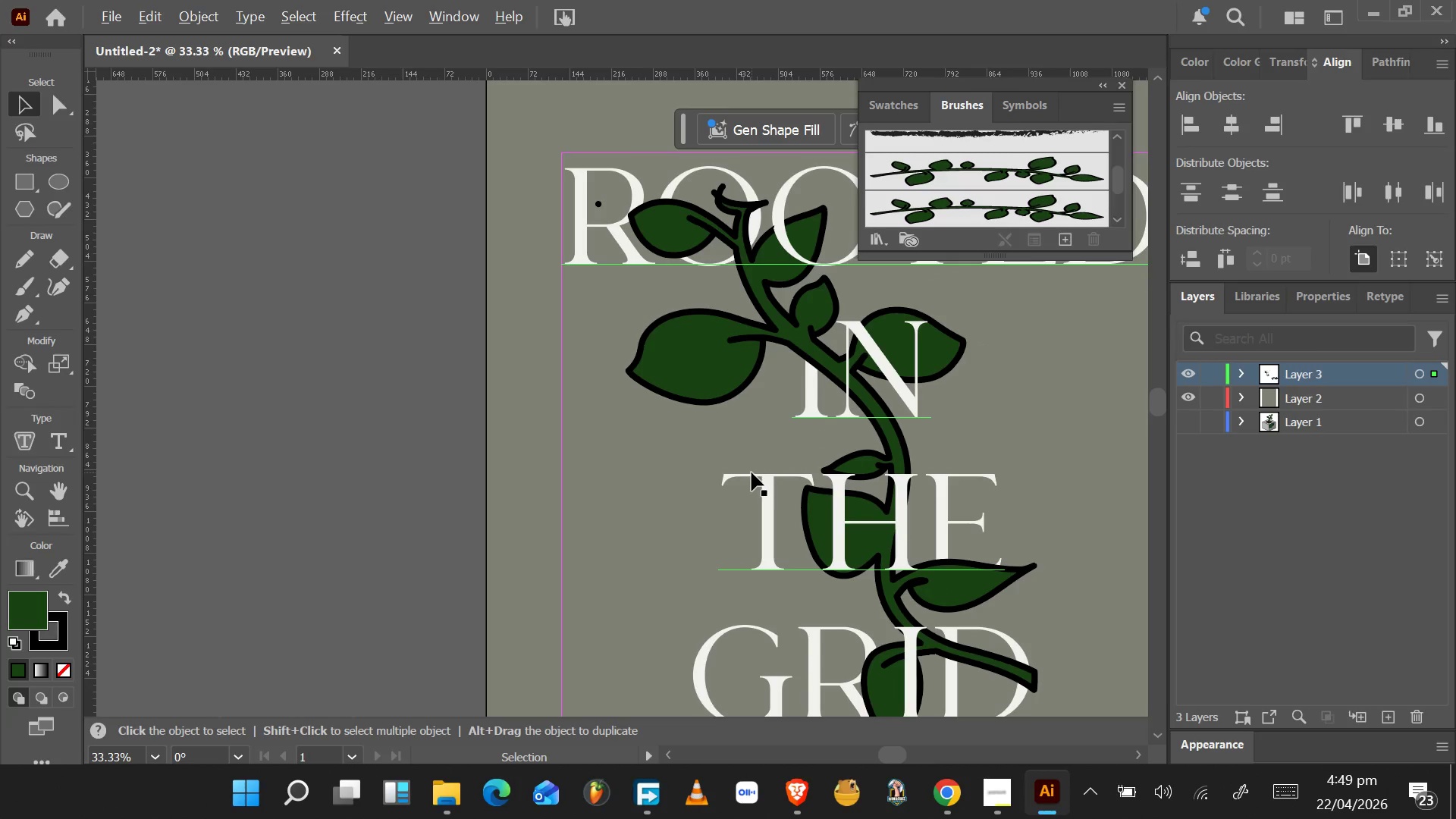 
scroll: coordinate [750, 472], scroll_direction: down, amount: 3.0
 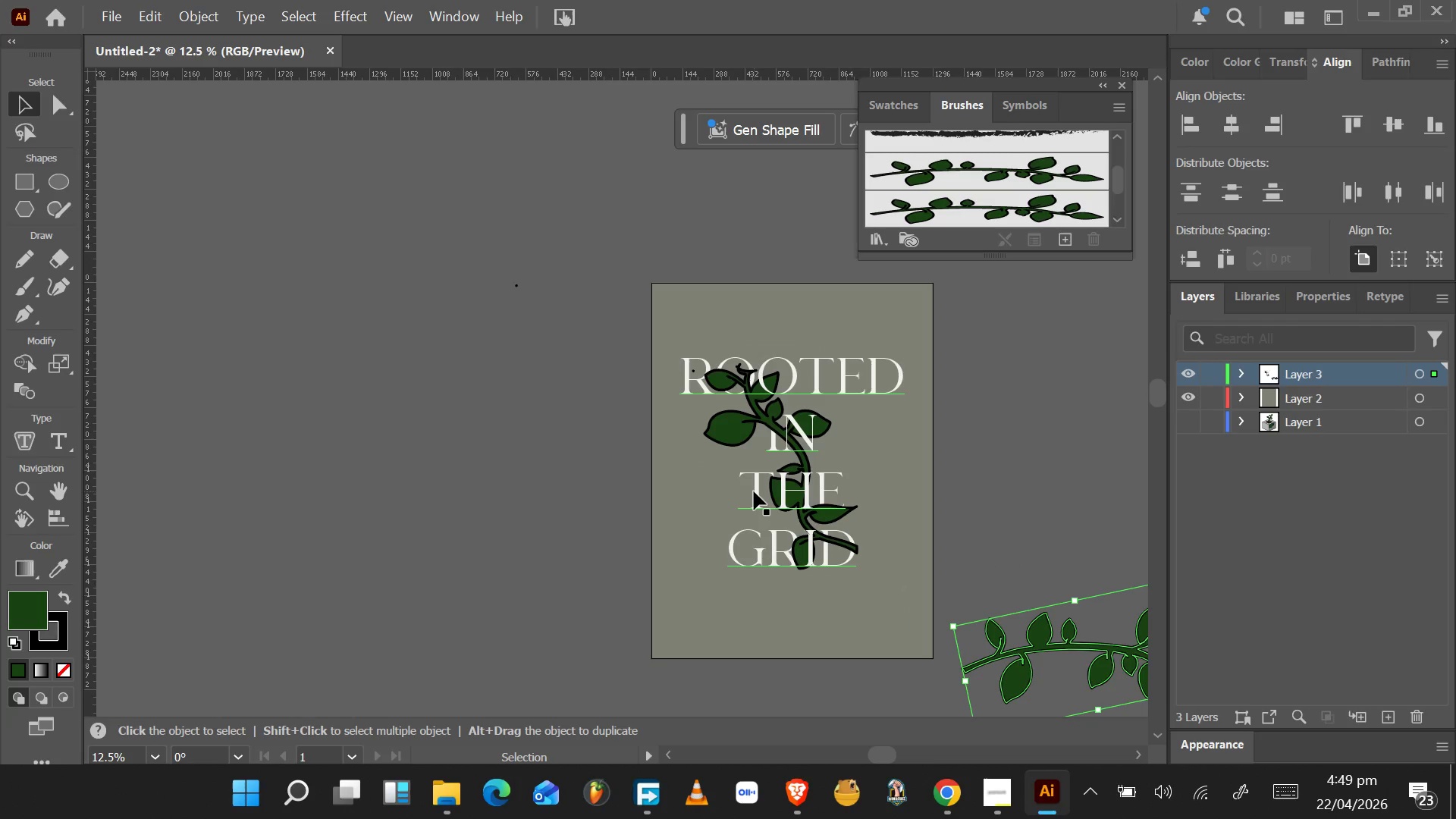 
wait(11.58)
 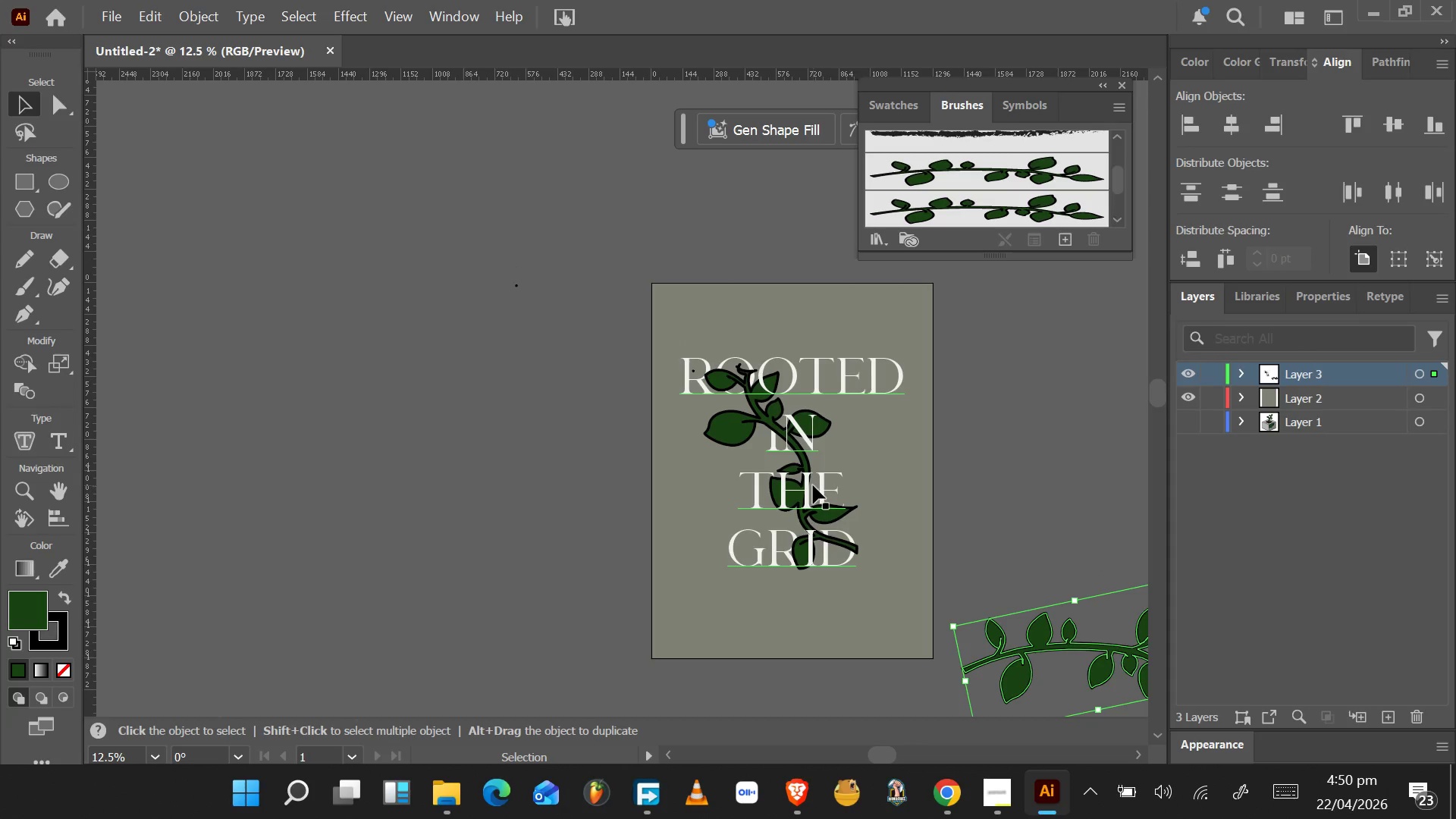 
key(Alt+AltLeft)
 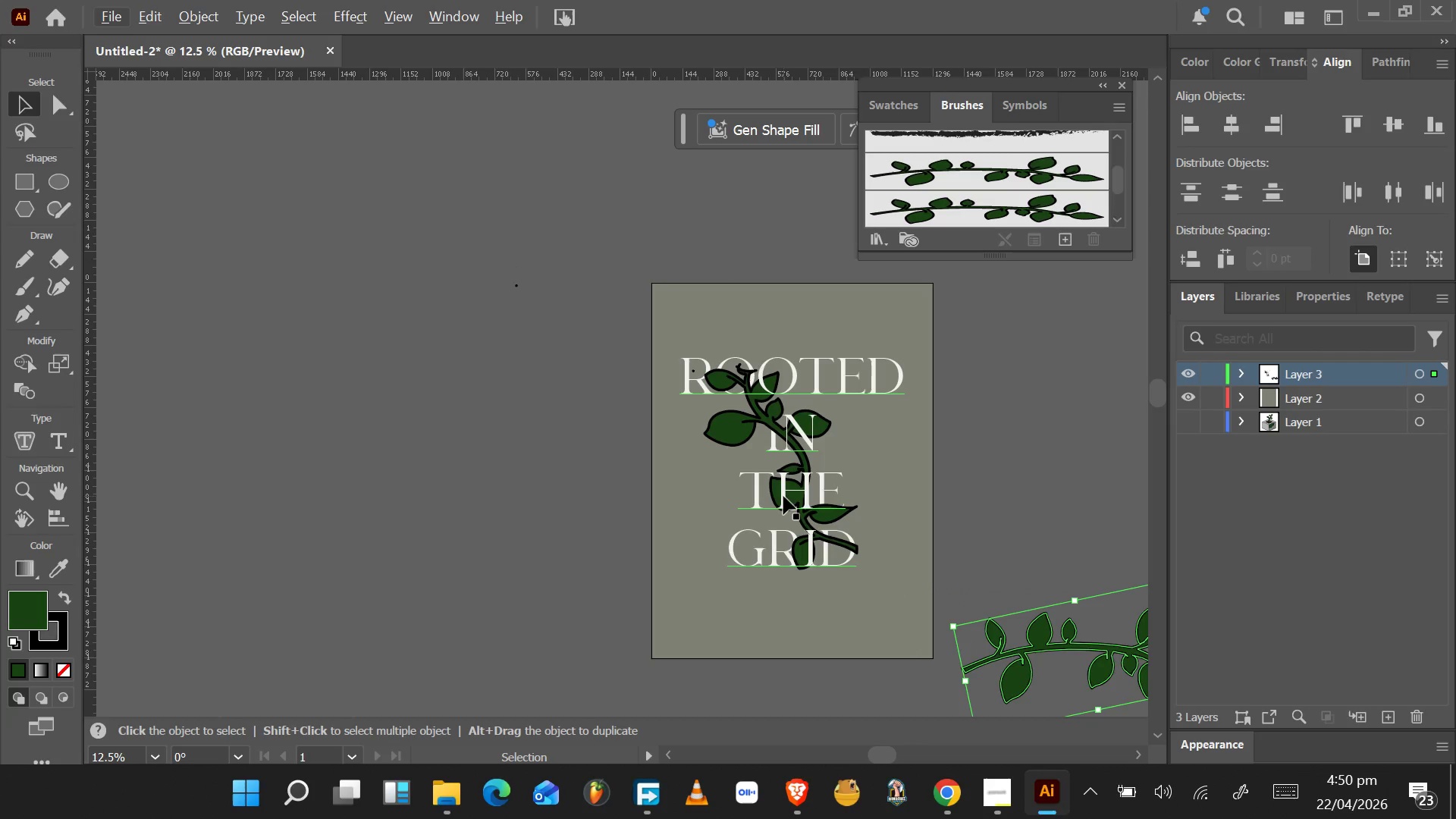 
scroll: coordinate [815, 486], scroll_direction: none, amount: 0.0
 